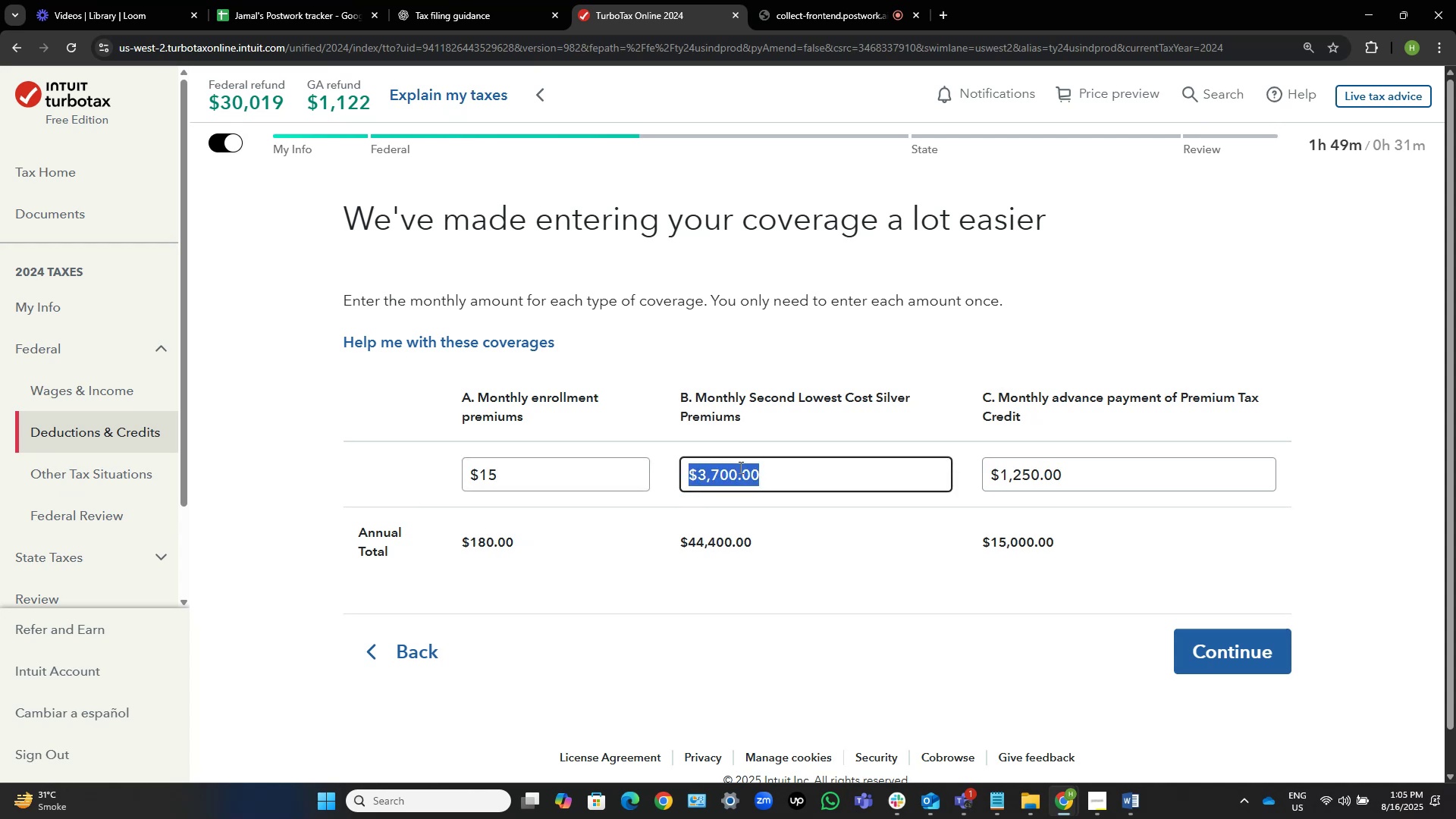 
left_click([513, 475])
 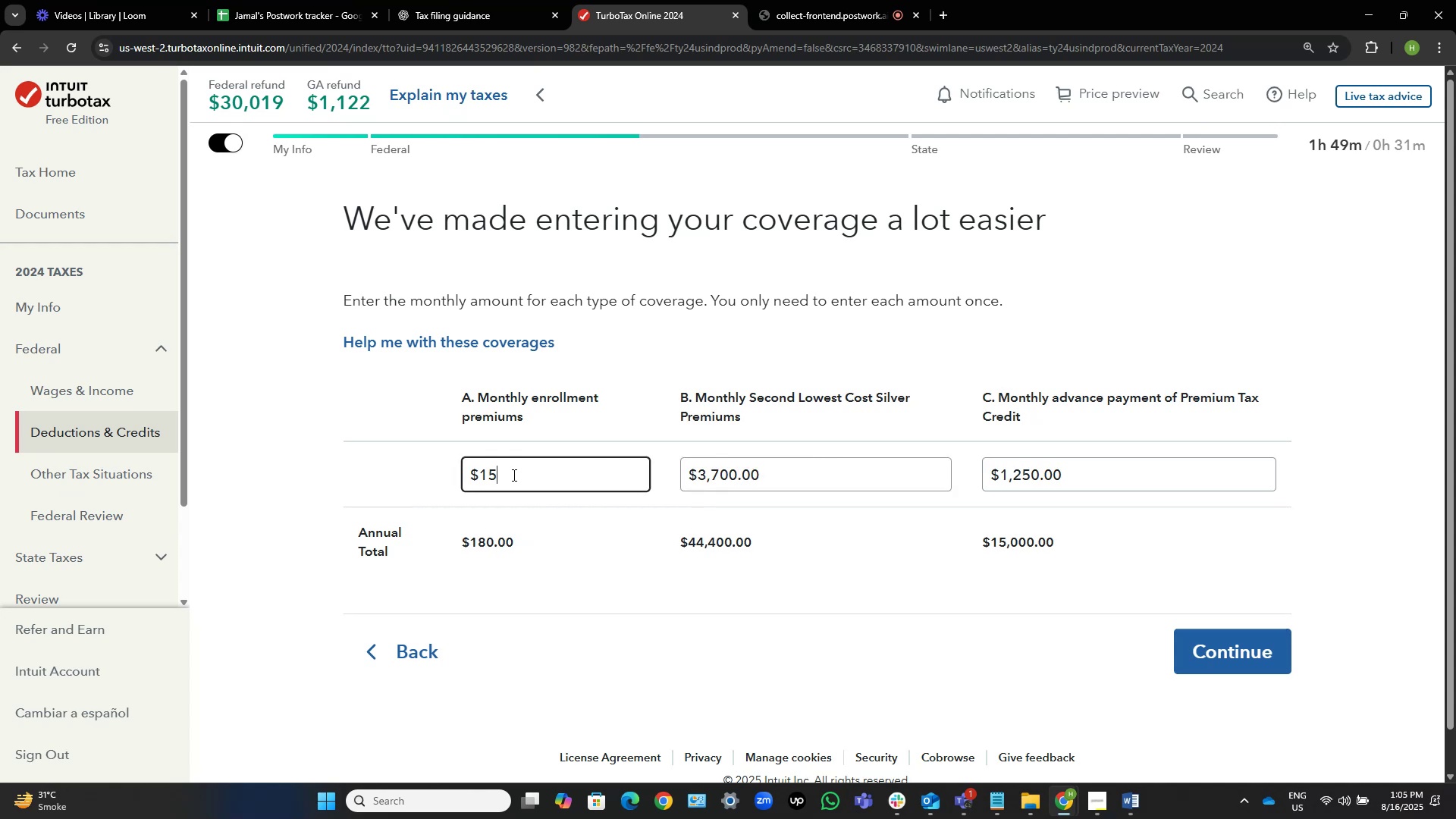 
key(Numpad0)
 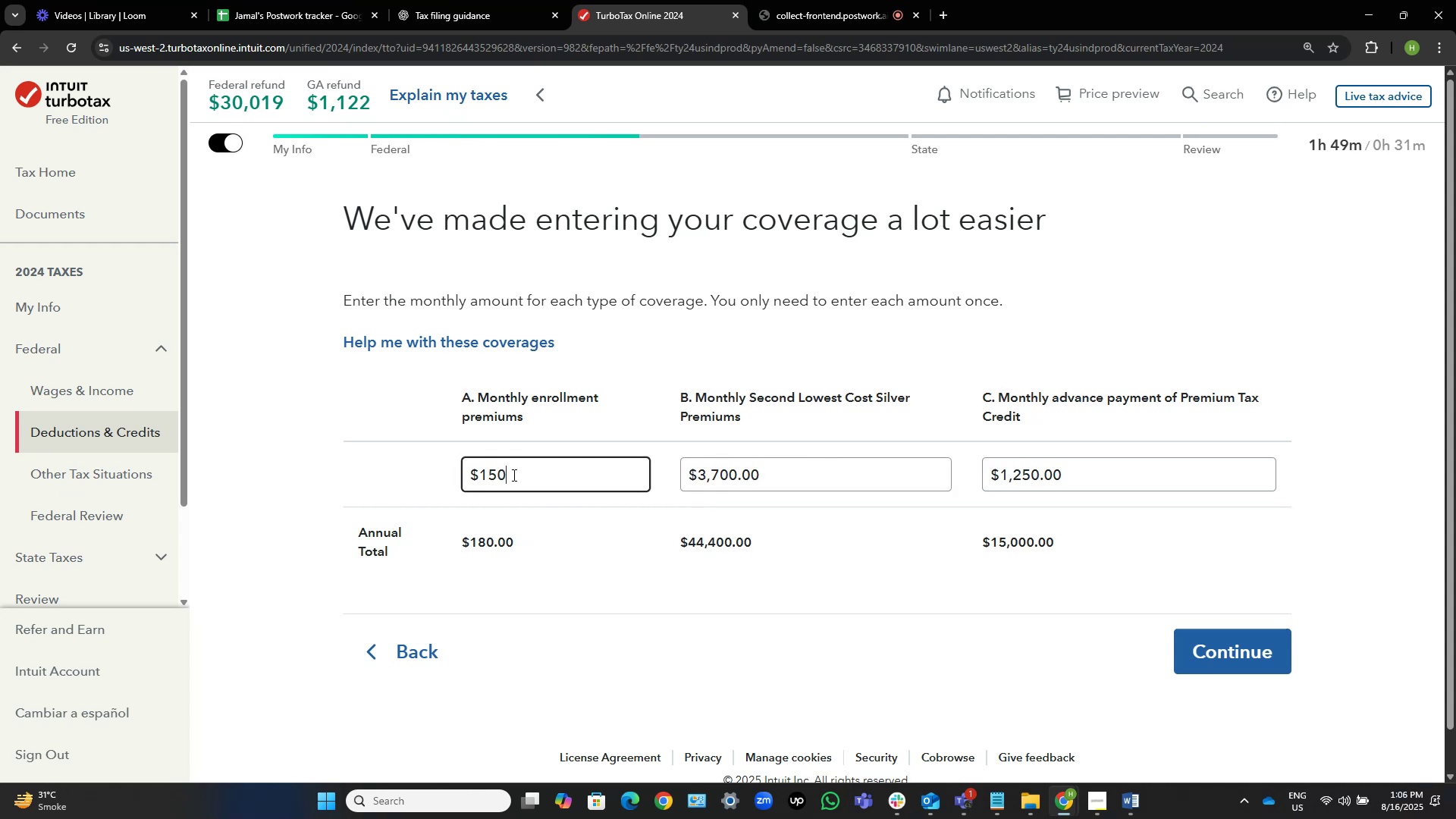 
key(Numpad0)
 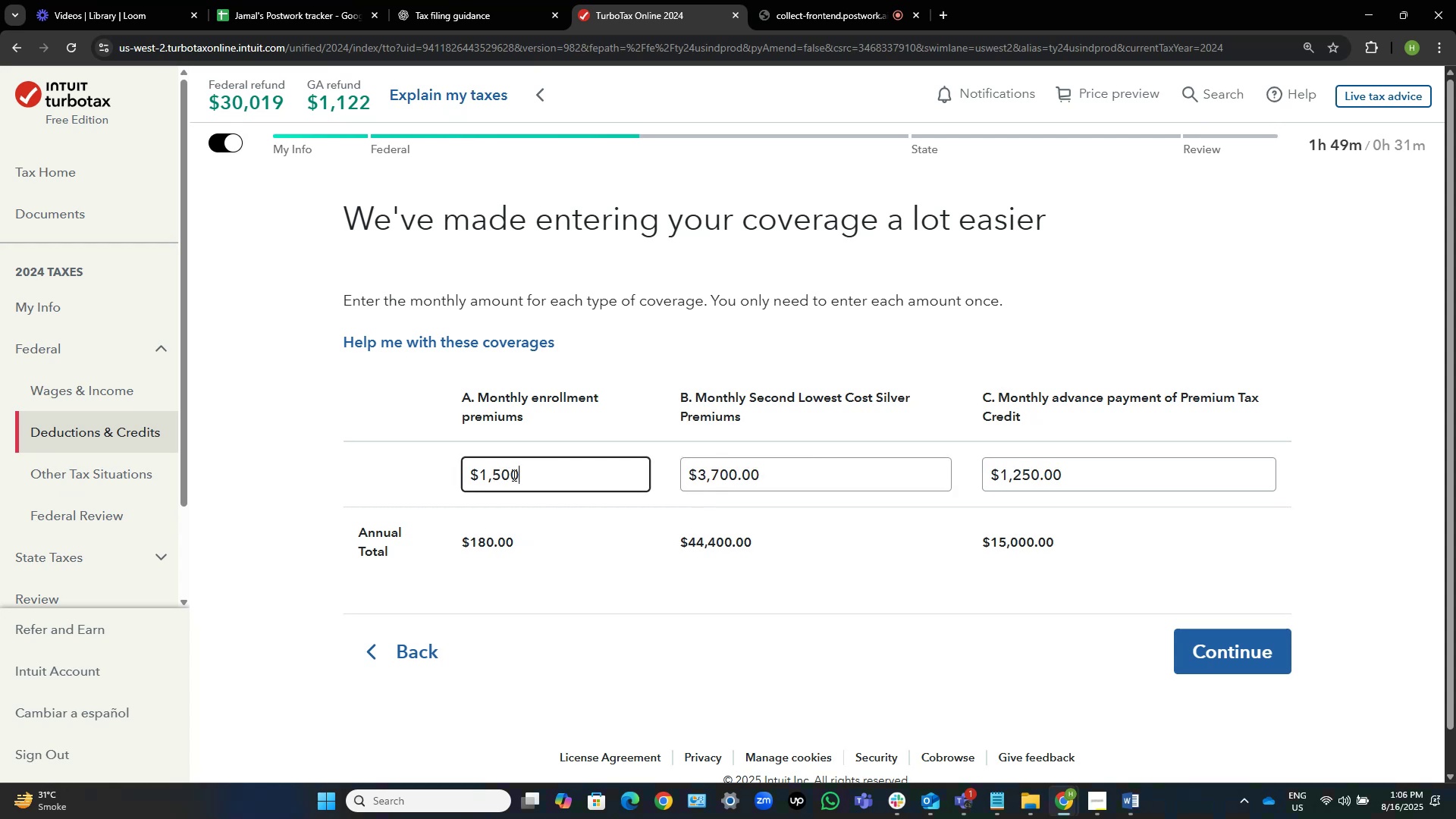 
key(Tab)
 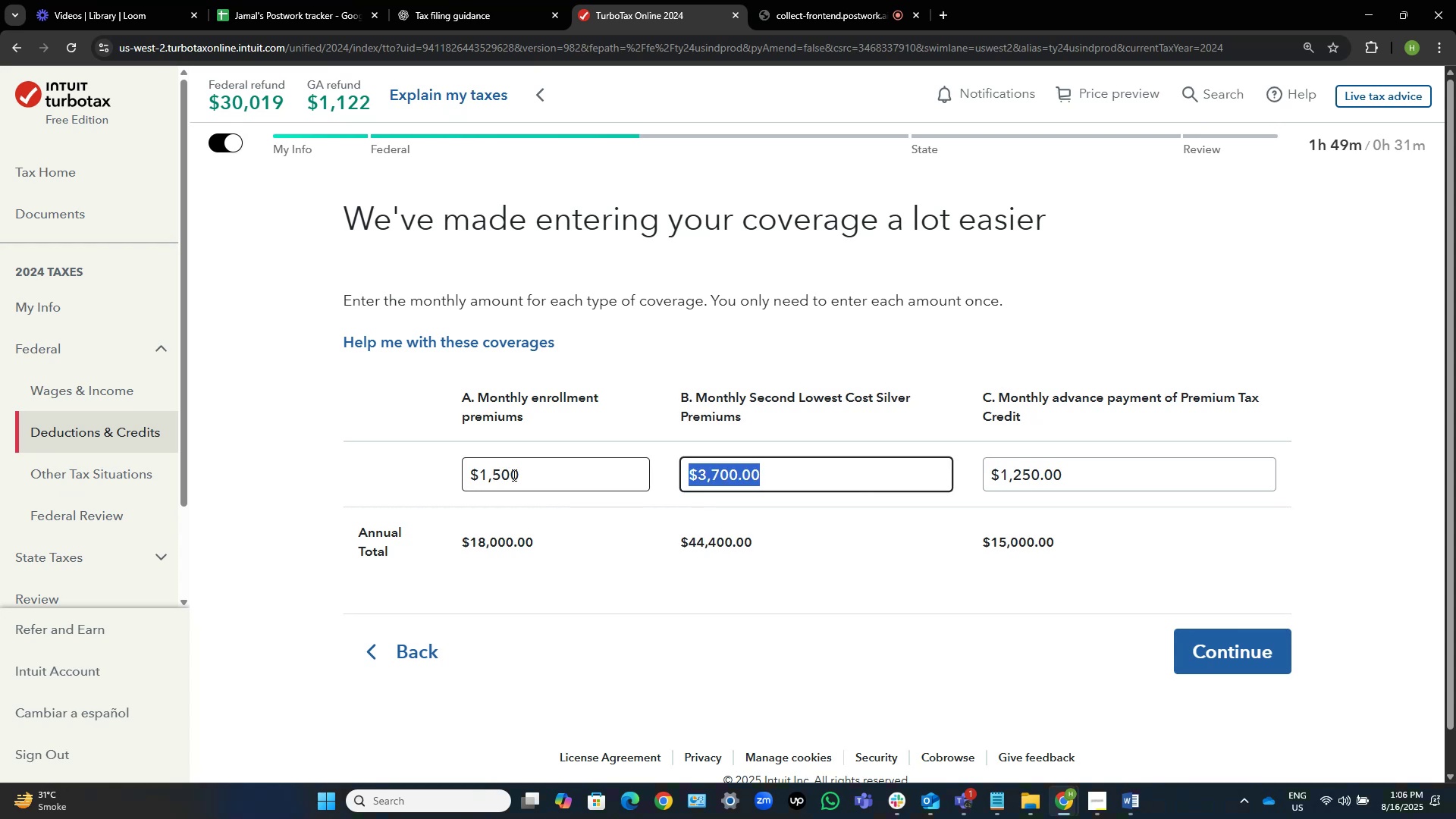 
key(Alt+AltLeft)
 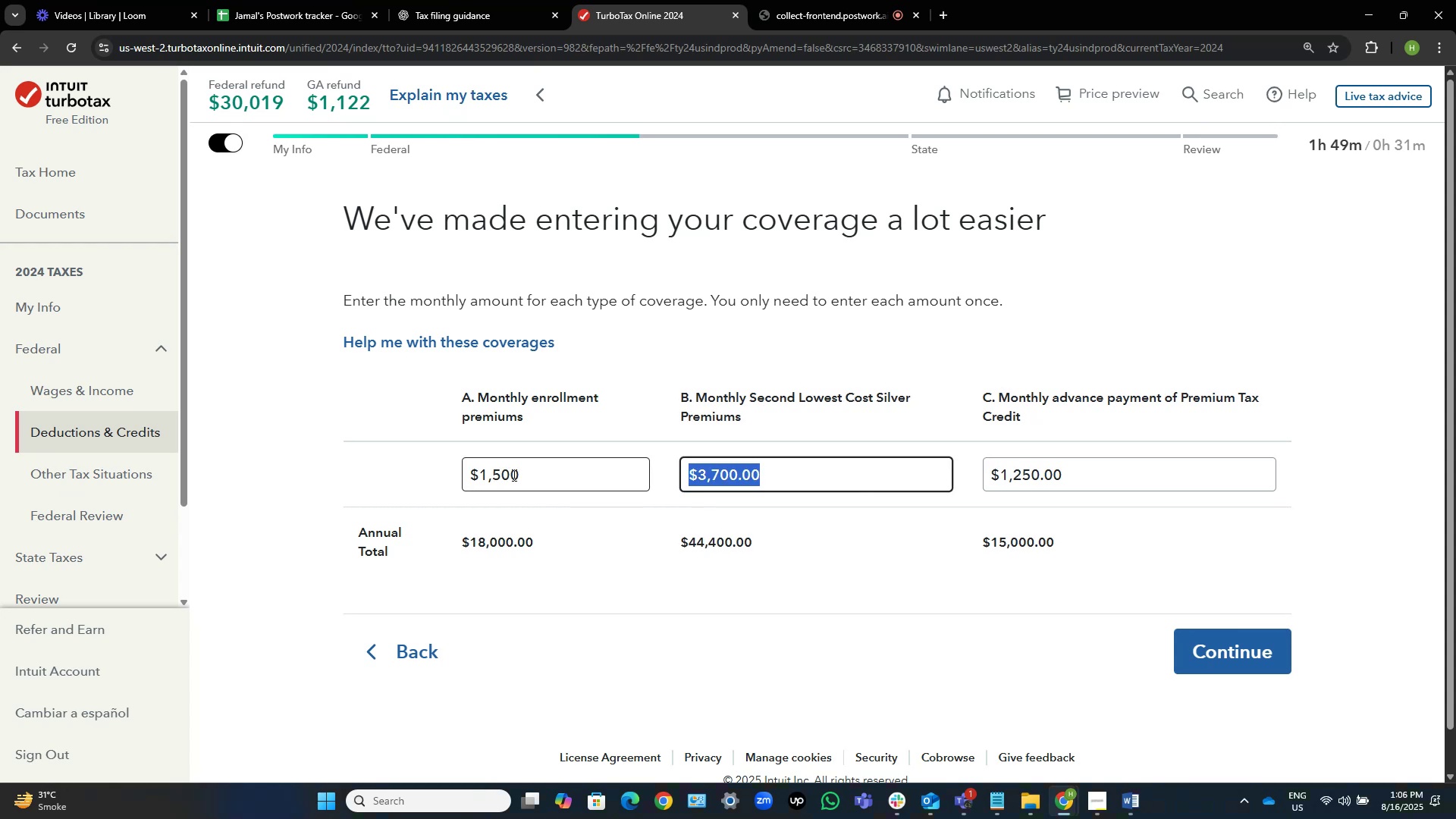 
key(Alt+Tab)
 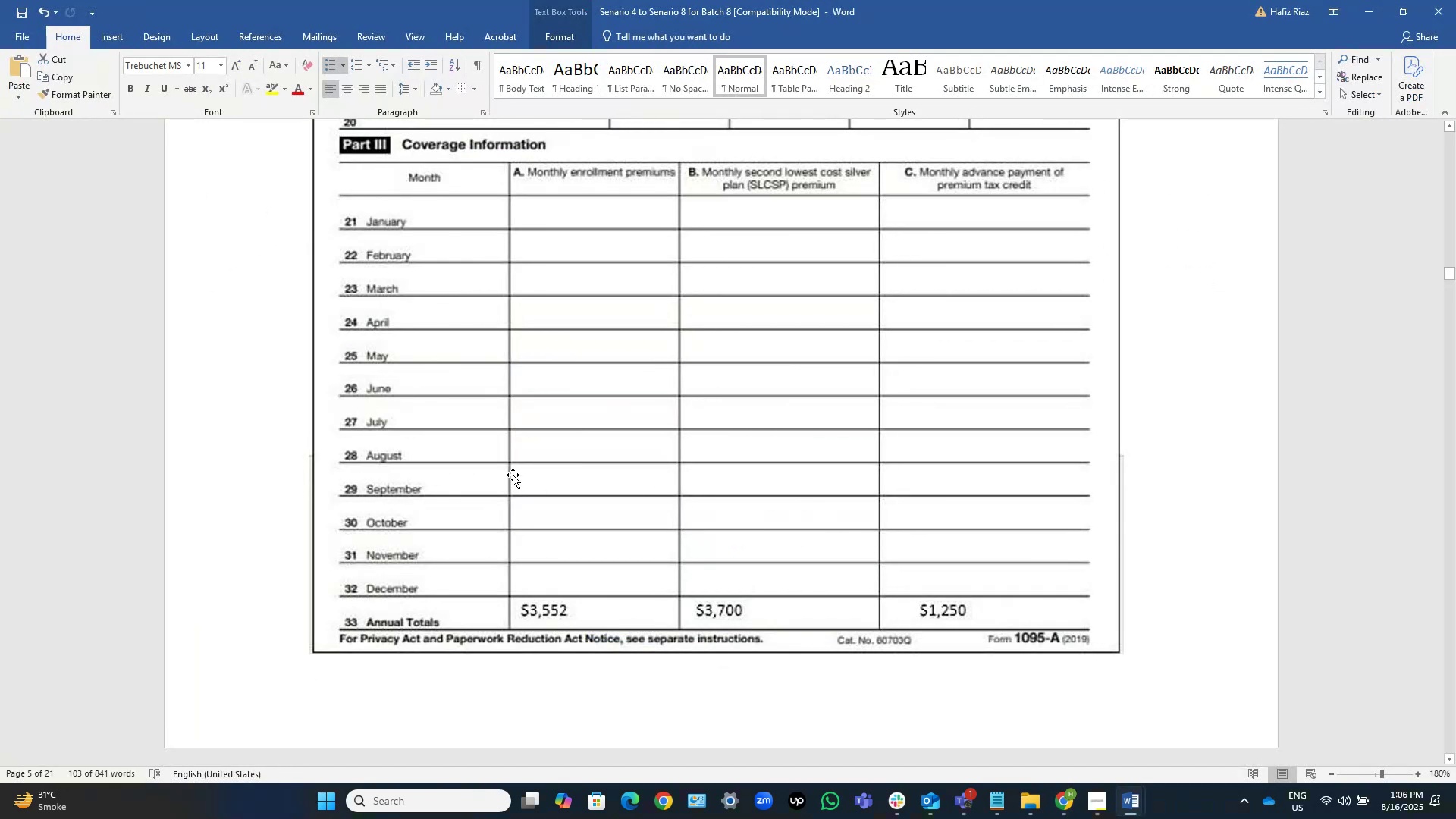 
key(Alt+Tab)
 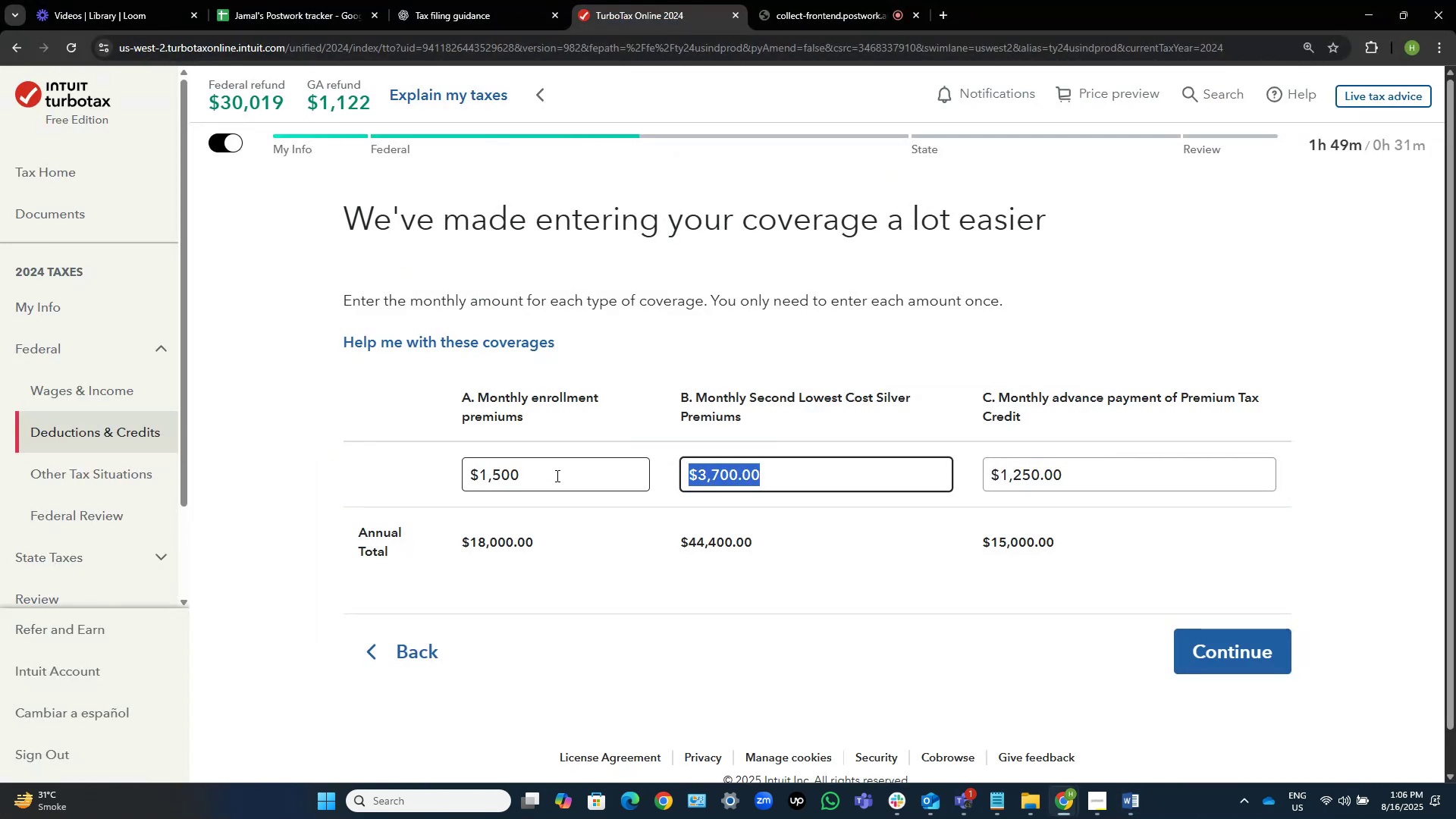 
left_click_drag(start_coordinate=[556, 475], to_coordinate=[446, 462])
 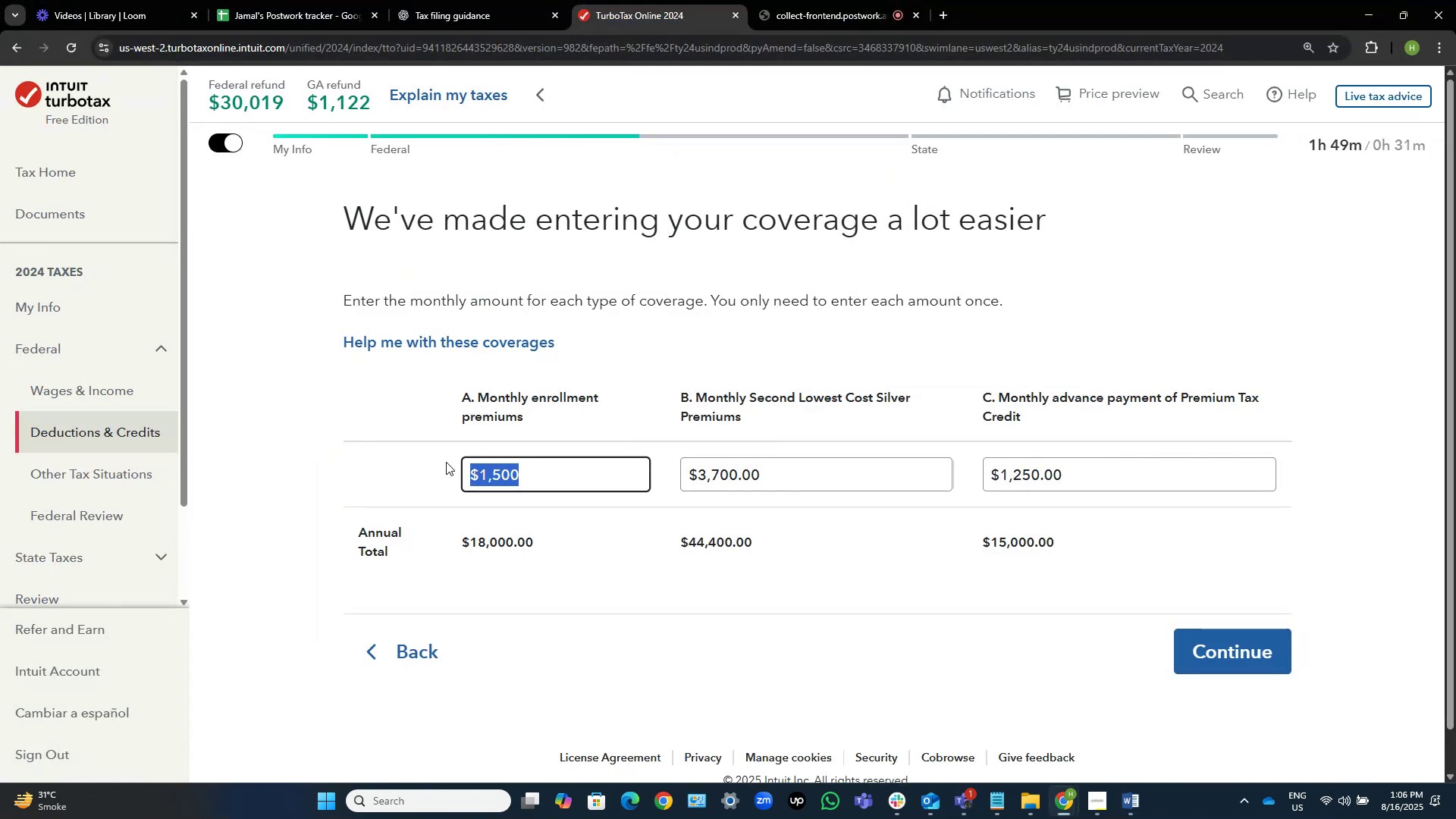 
key(Numpad7)
 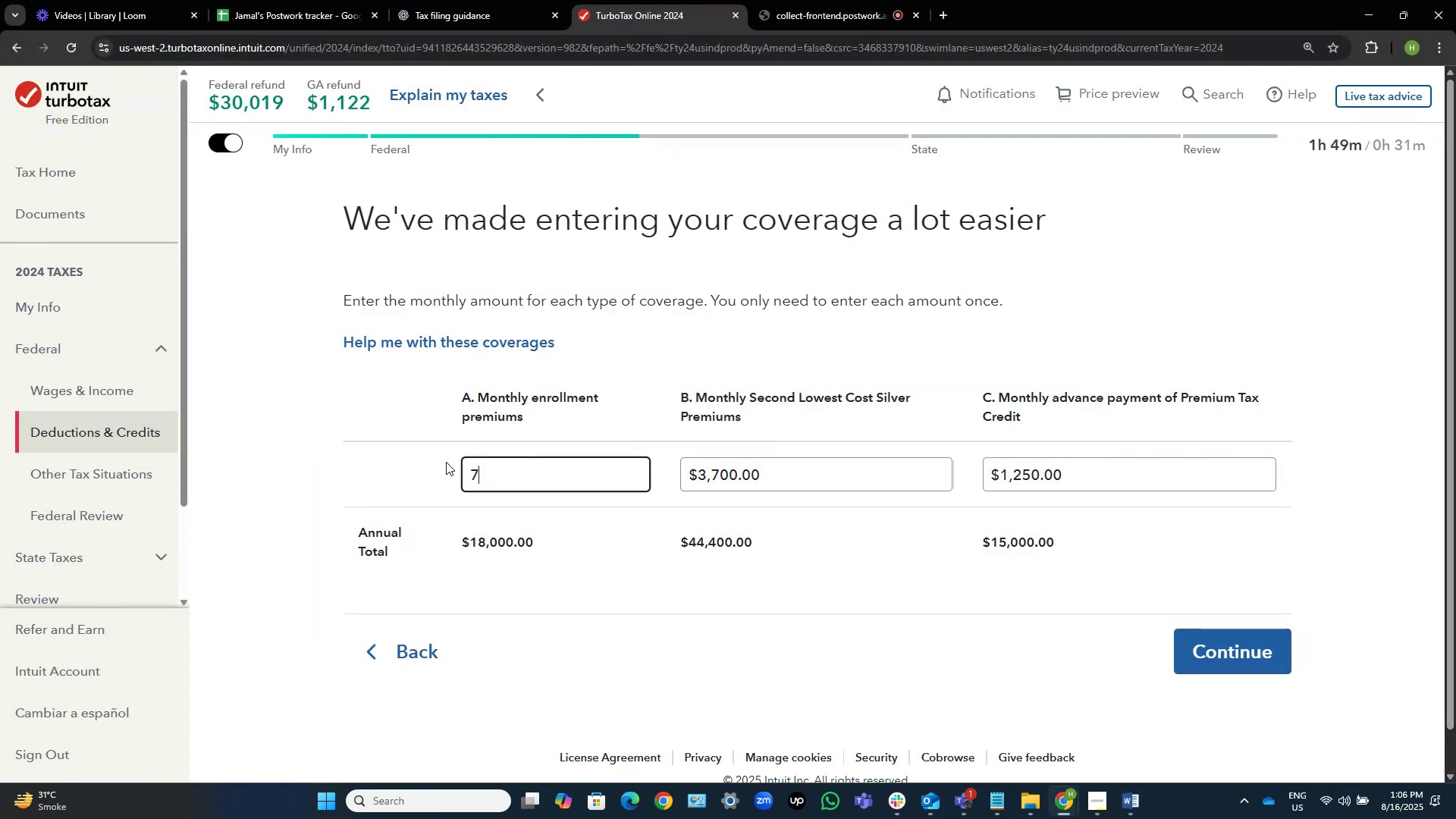 
key(Numpad5)
 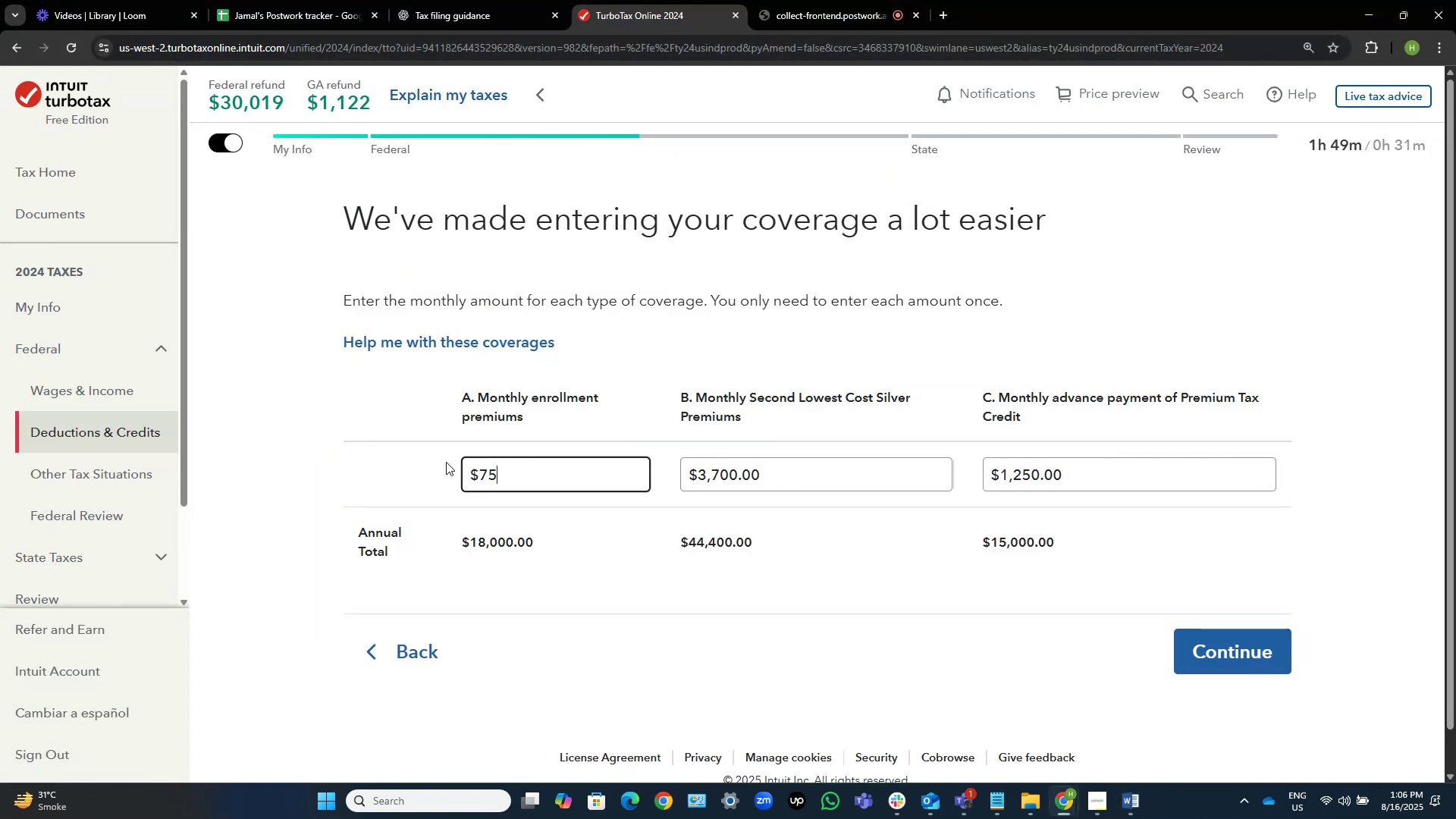 
key(Numpad0)
 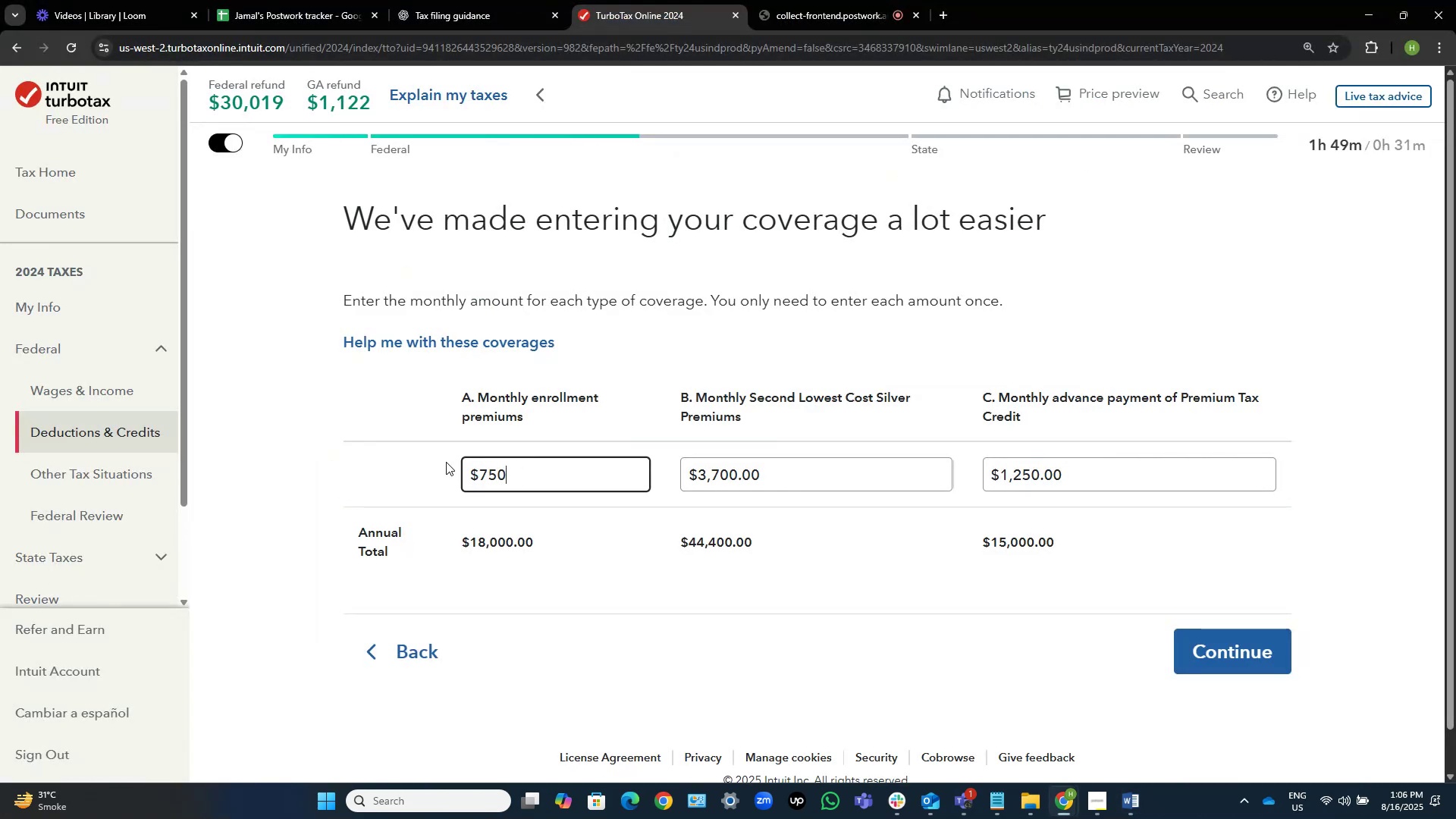 
key(Tab)
 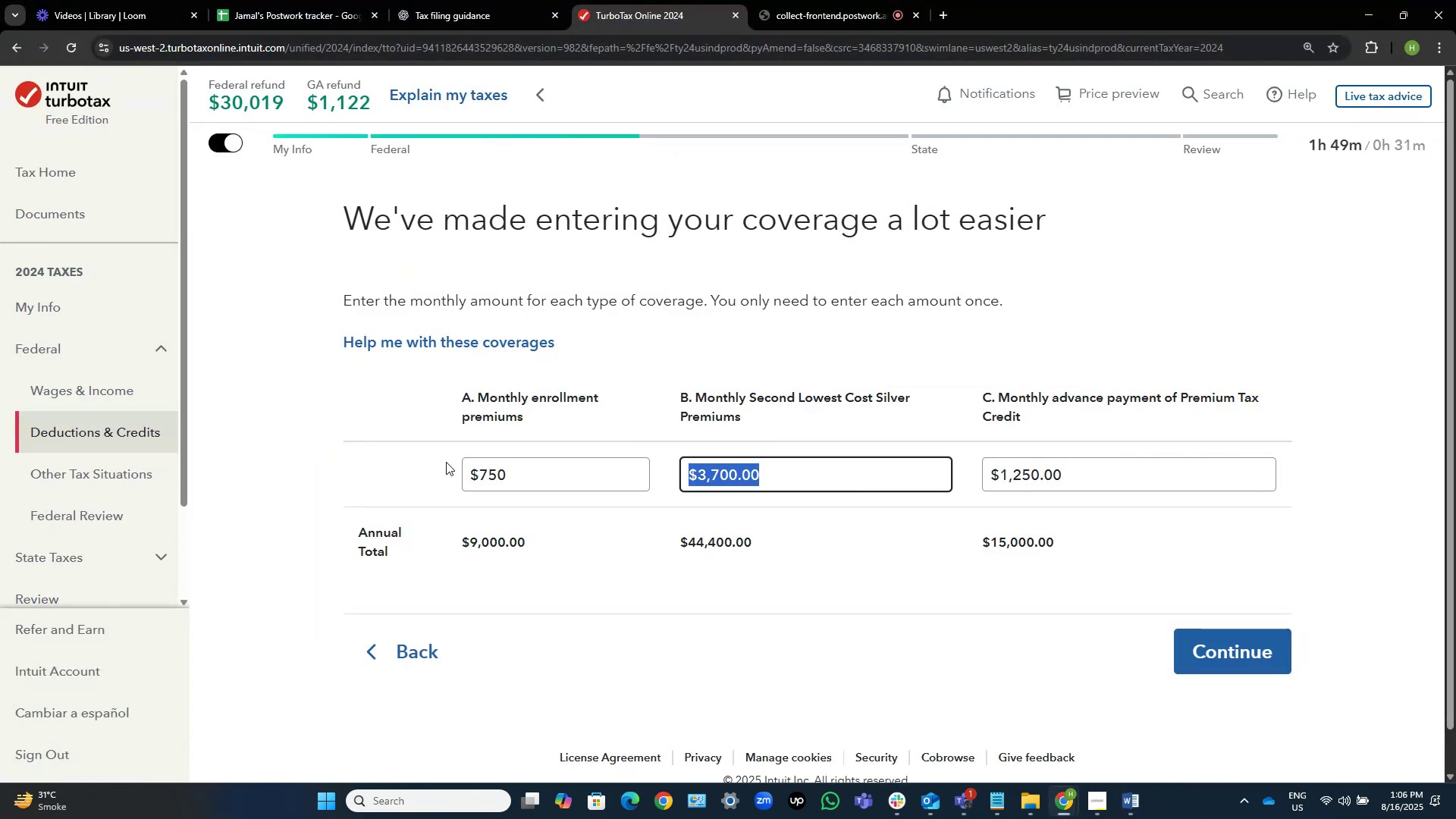 
left_click_drag(start_coordinate=[517, 476], to_coordinate=[406, 469])
 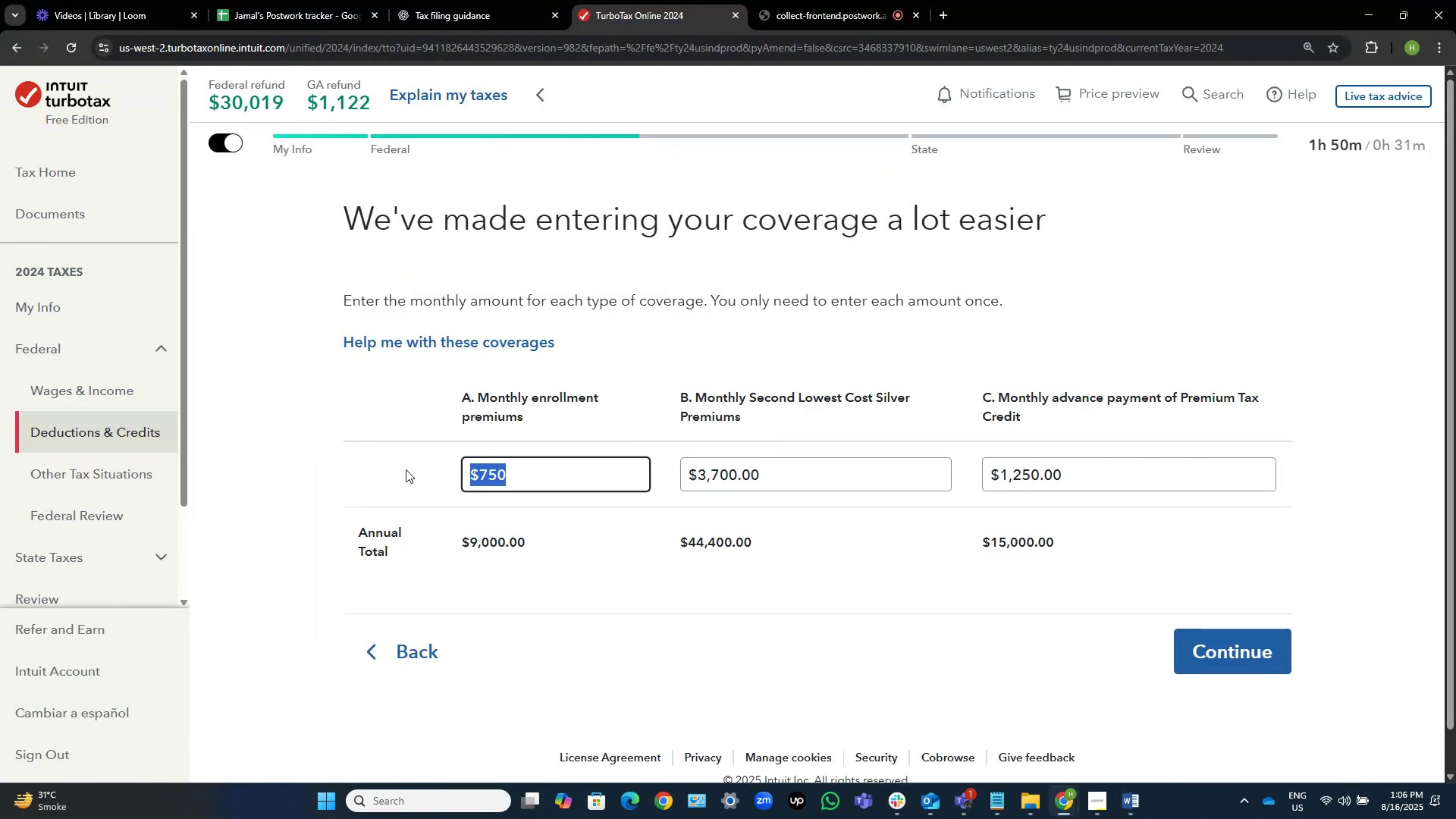 
key(Numpad1)
 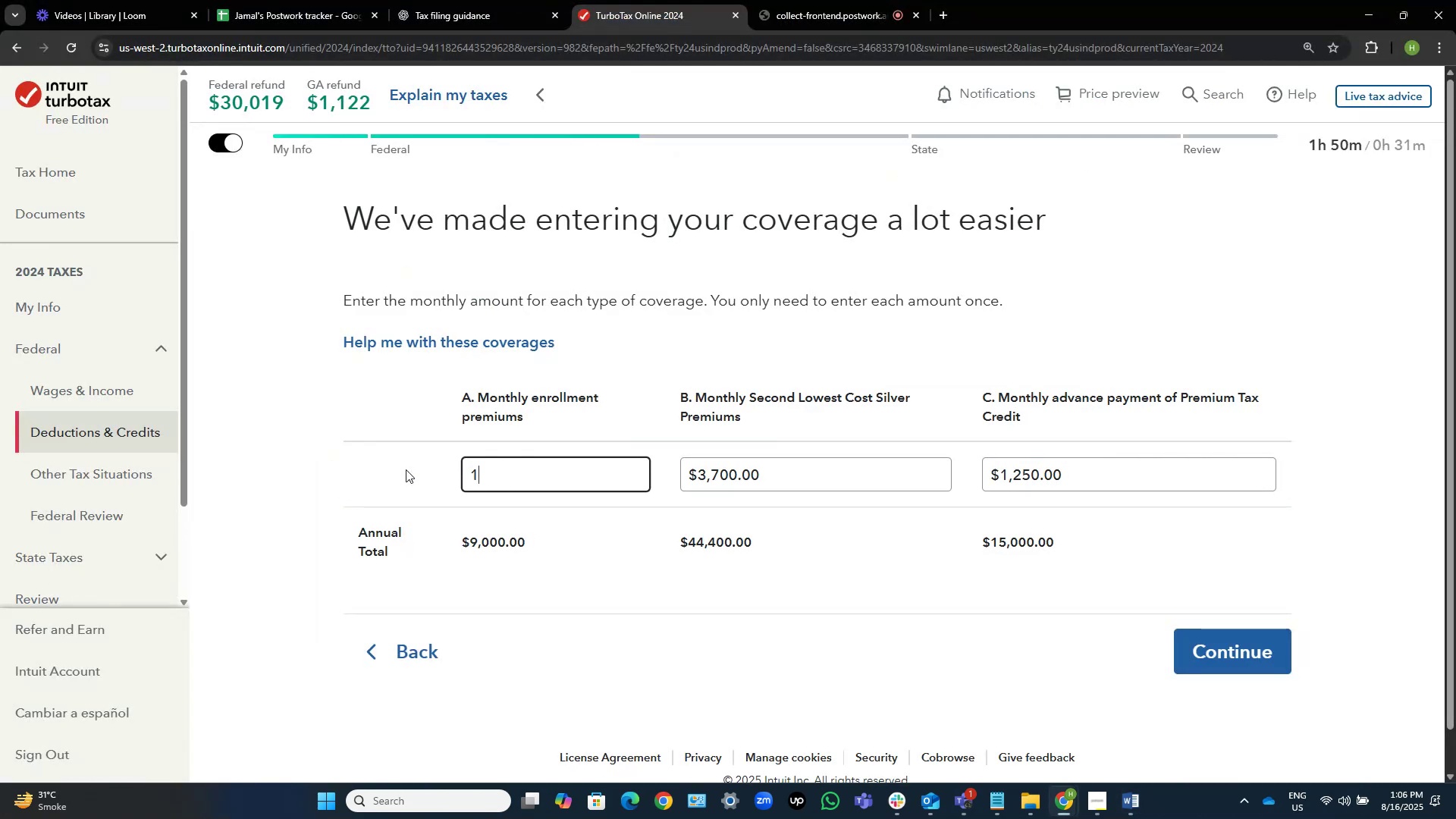 
key(Numpad2)
 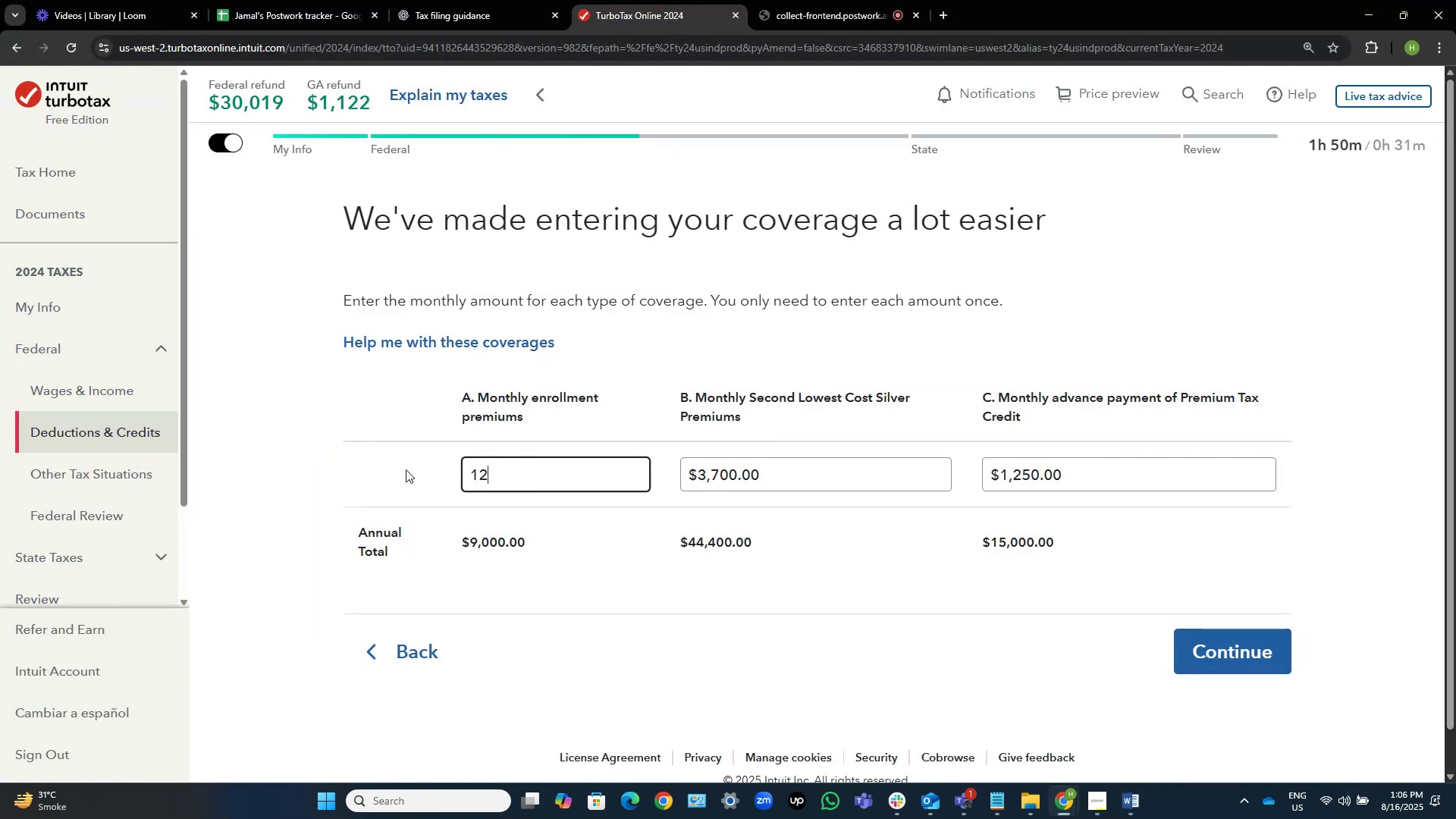 
key(Numpad5)
 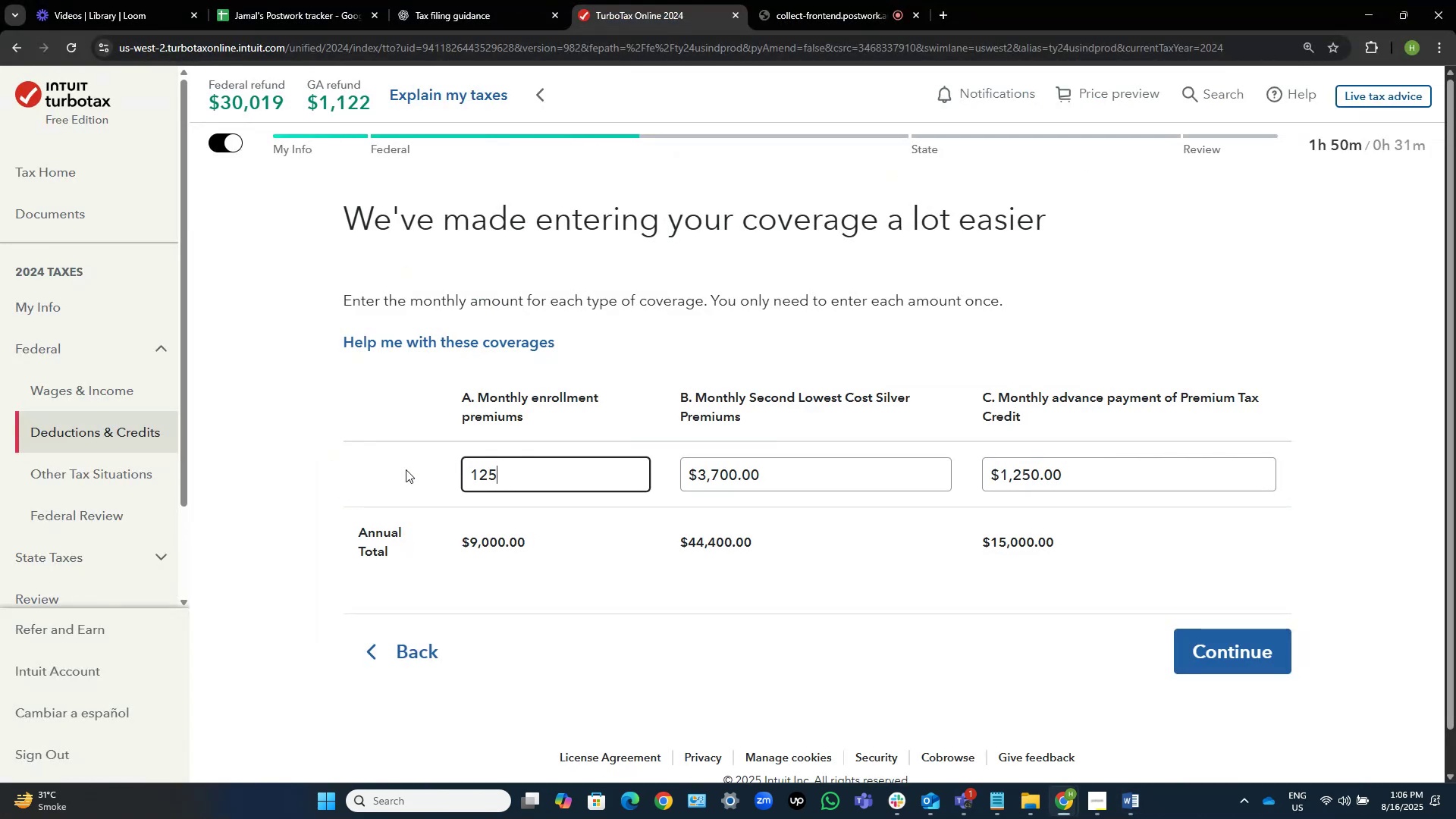 
key(Tab)
 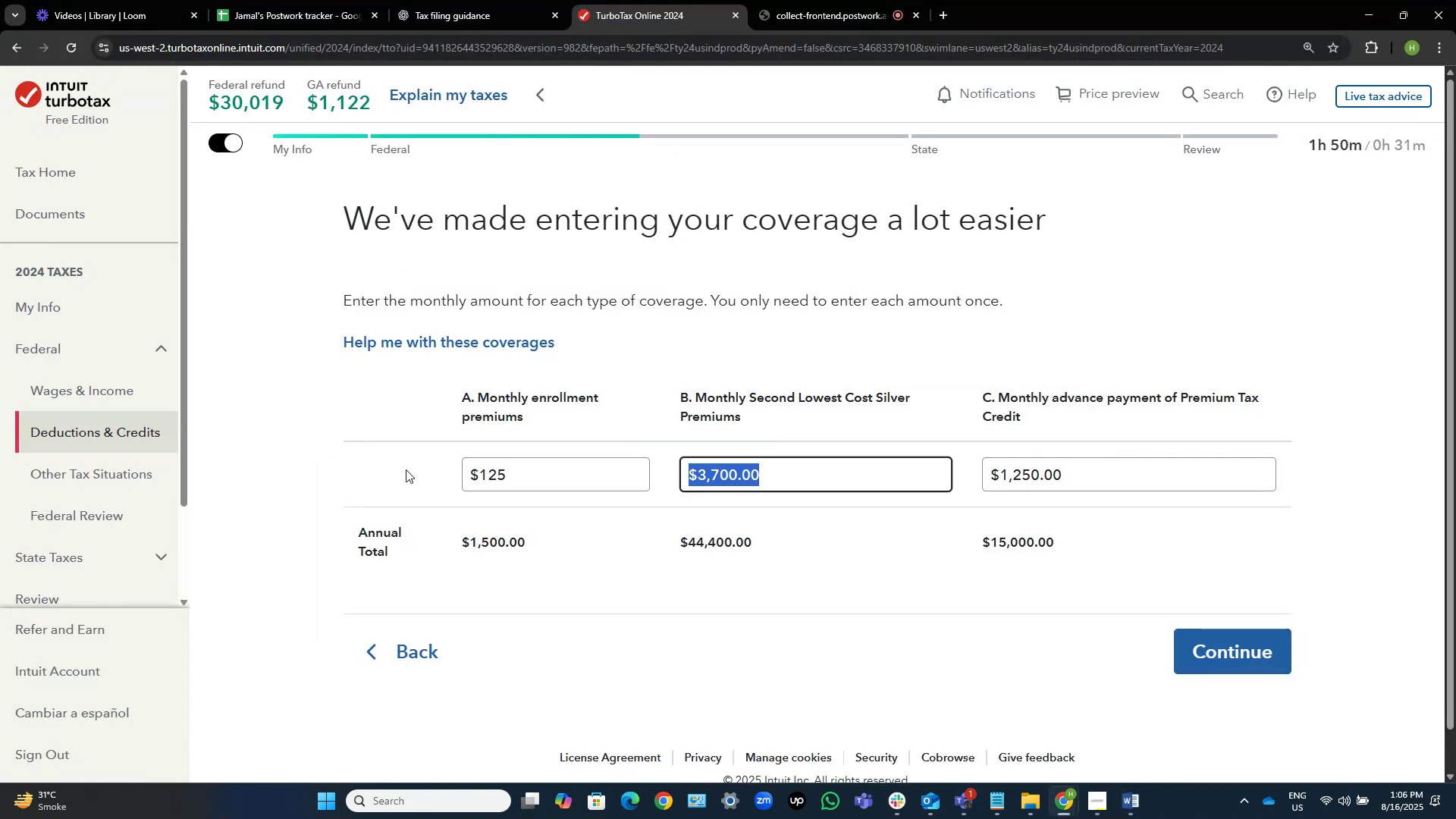 
key(Alt+Tab)
 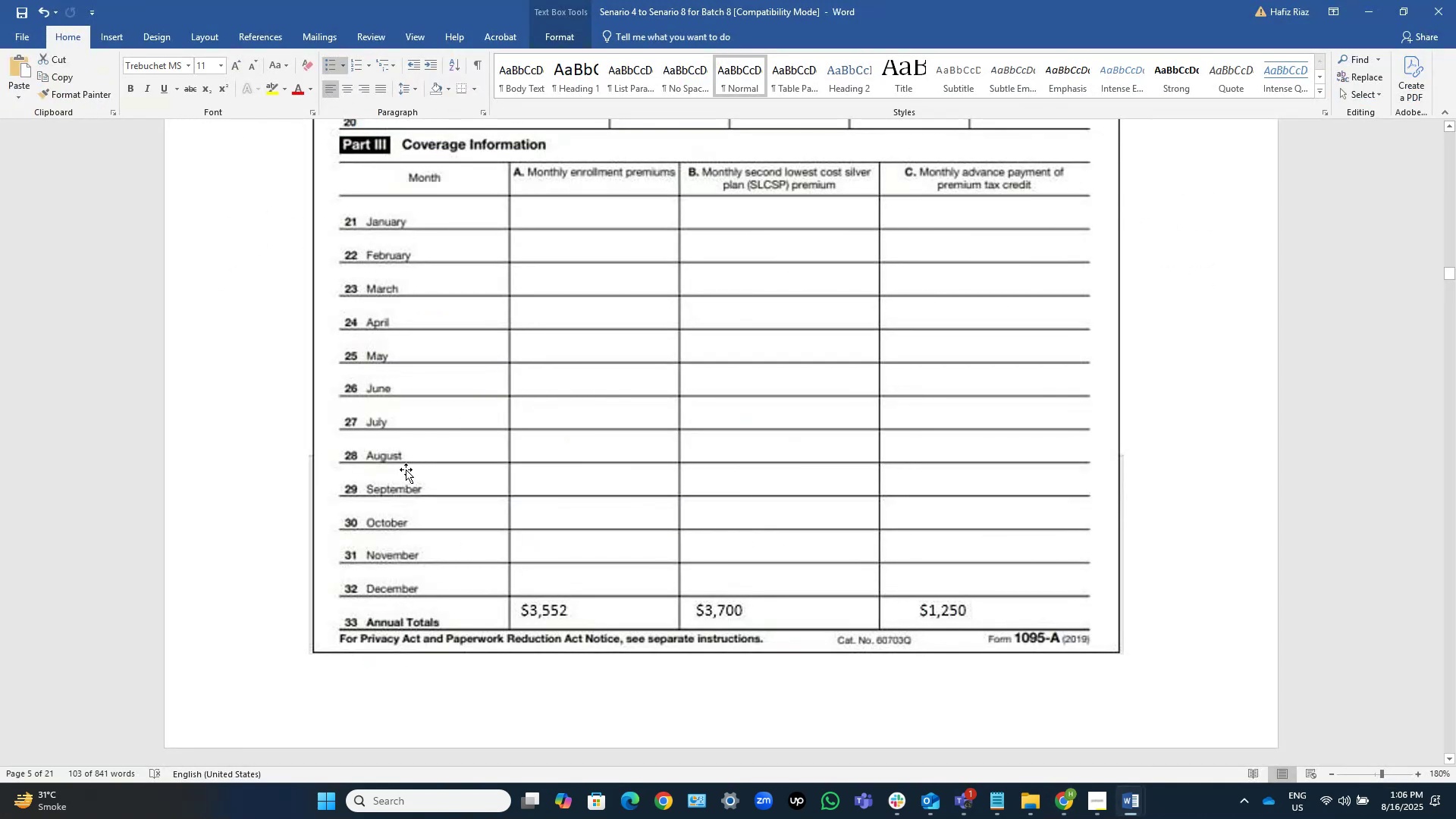 
key(Alt+AltLeft)
 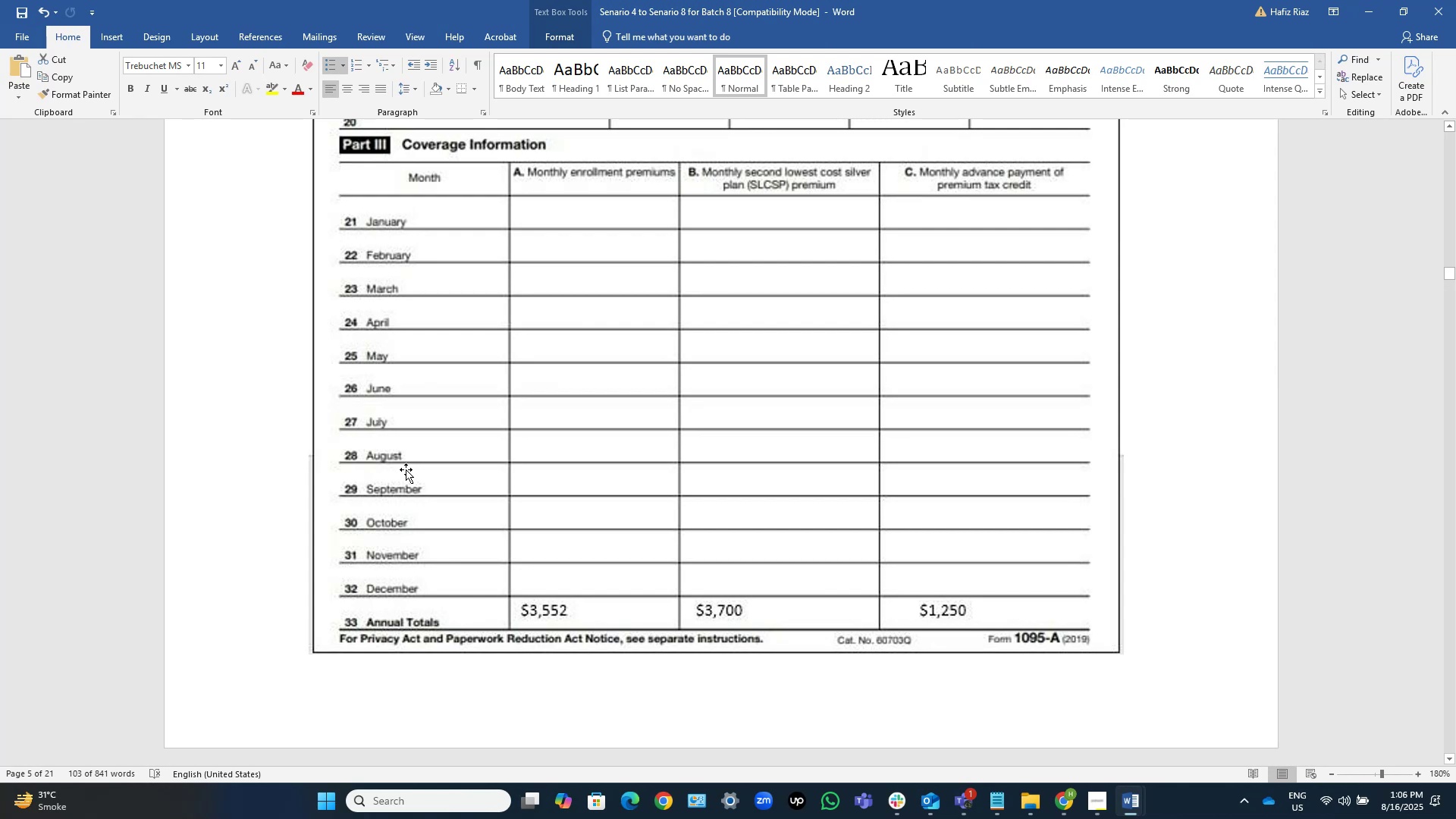 
key(Alt+Tab)
 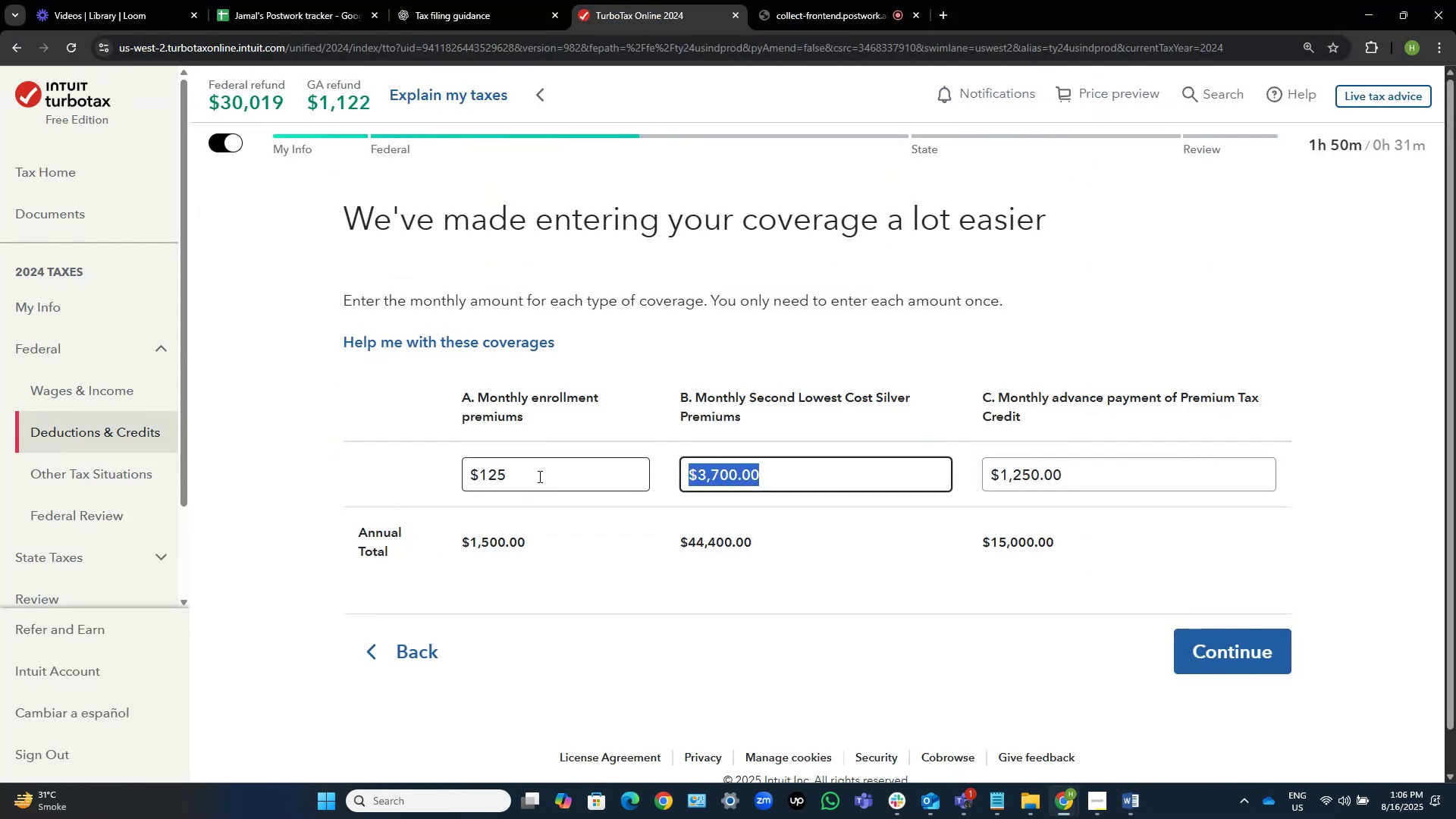 
left_click([541, 474])
 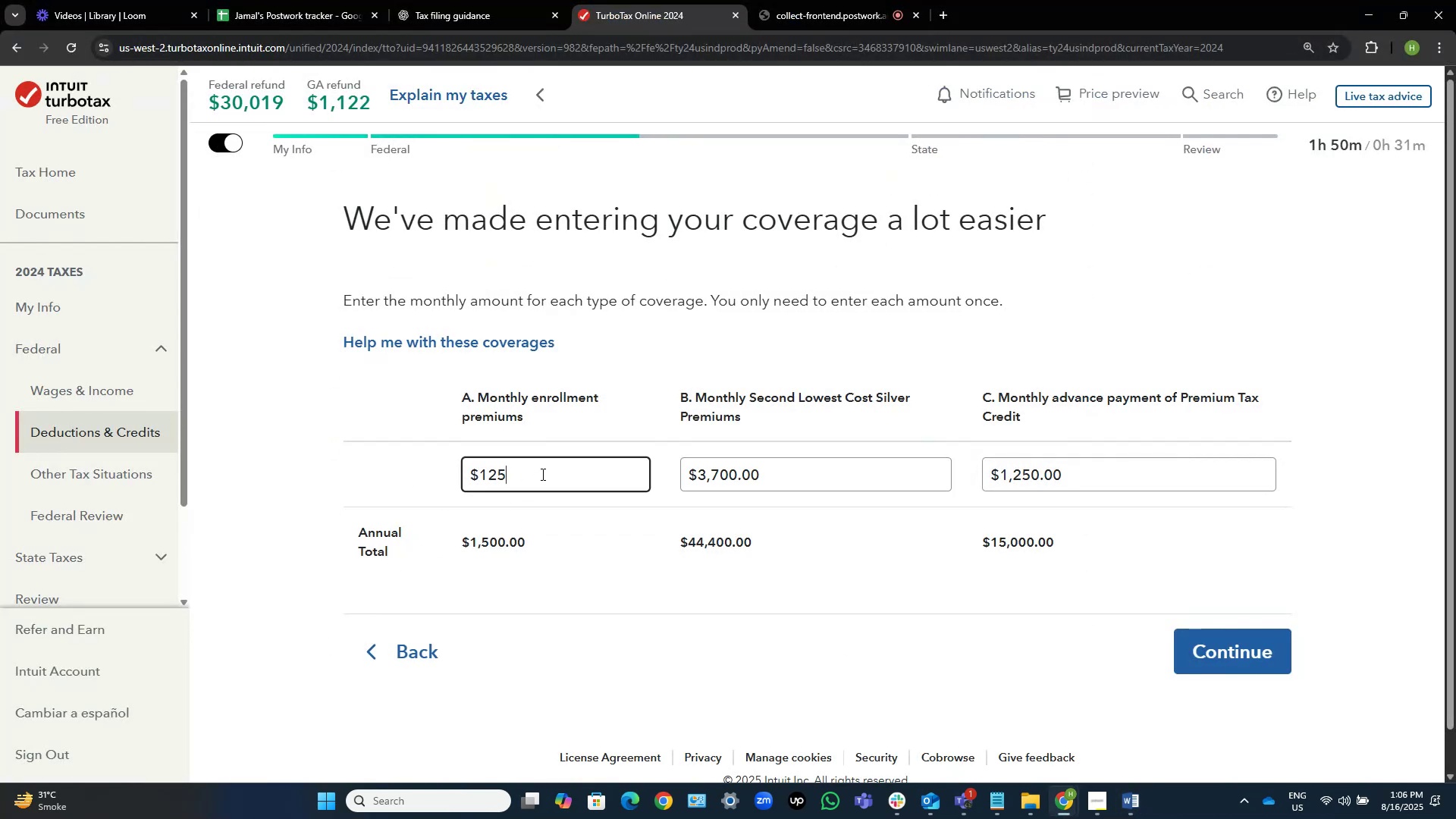 
key(Backspace)
 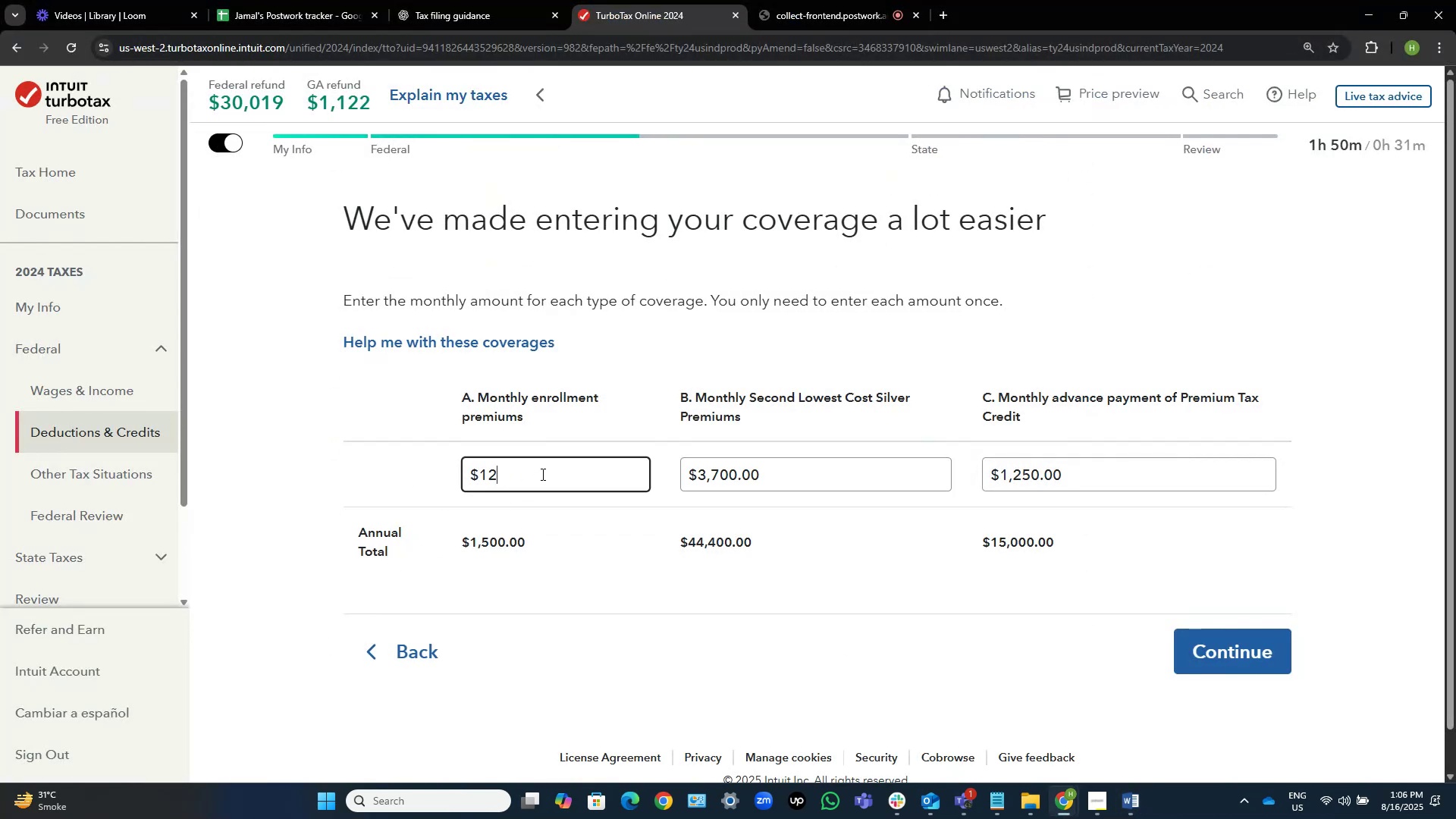 
key(Backspace)
 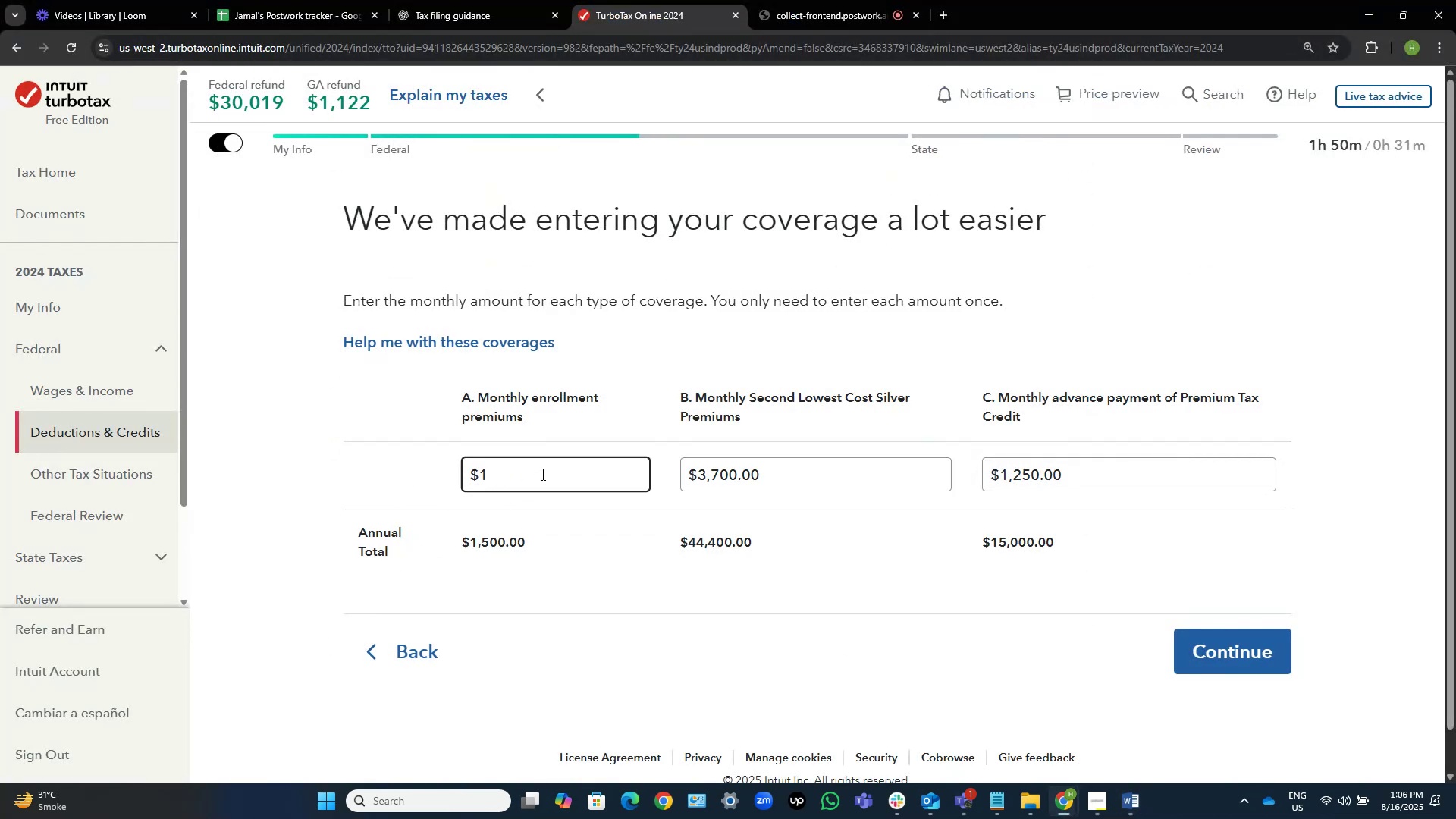 
key(Backspace)
 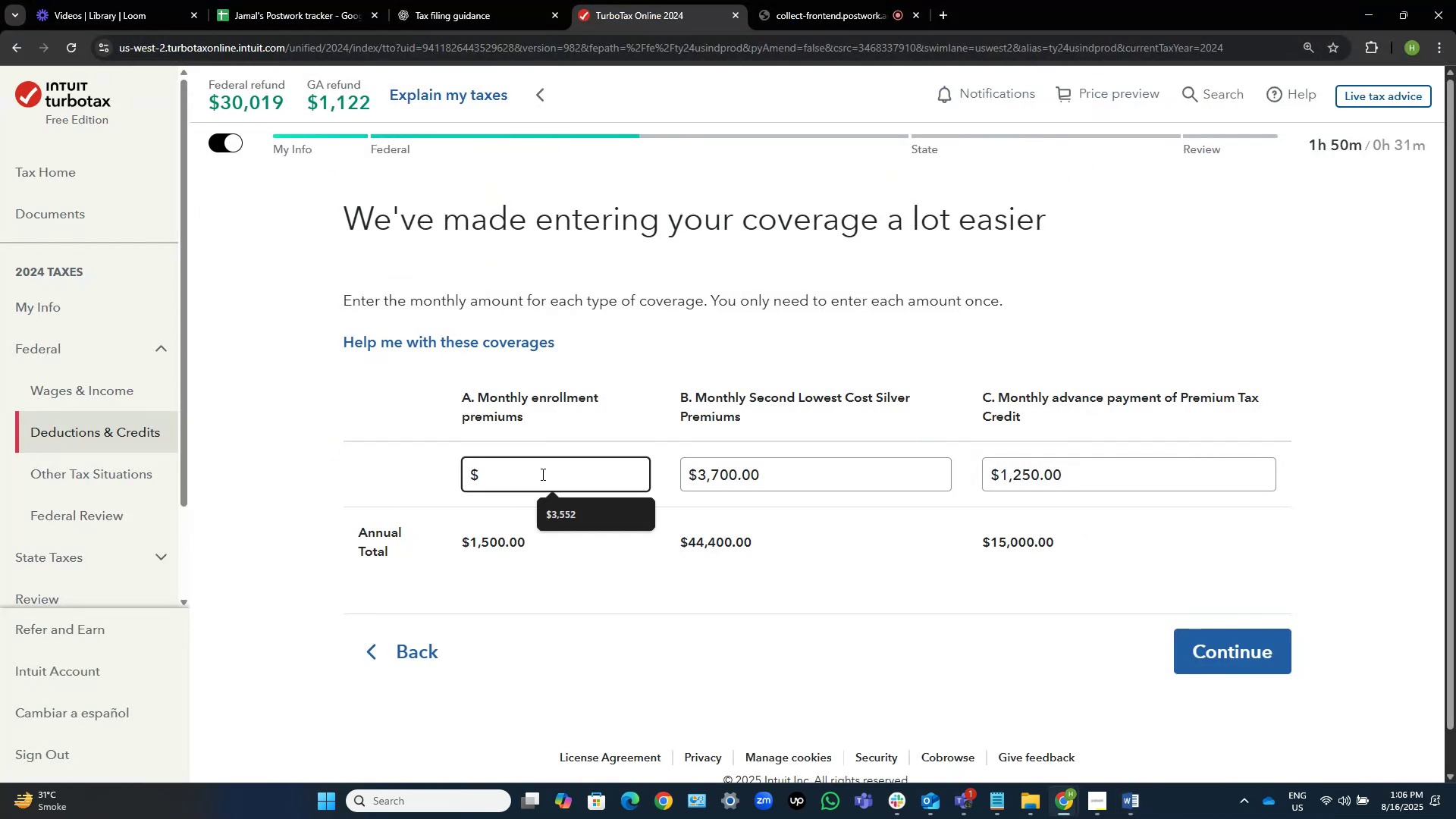 
key(Backspace)
 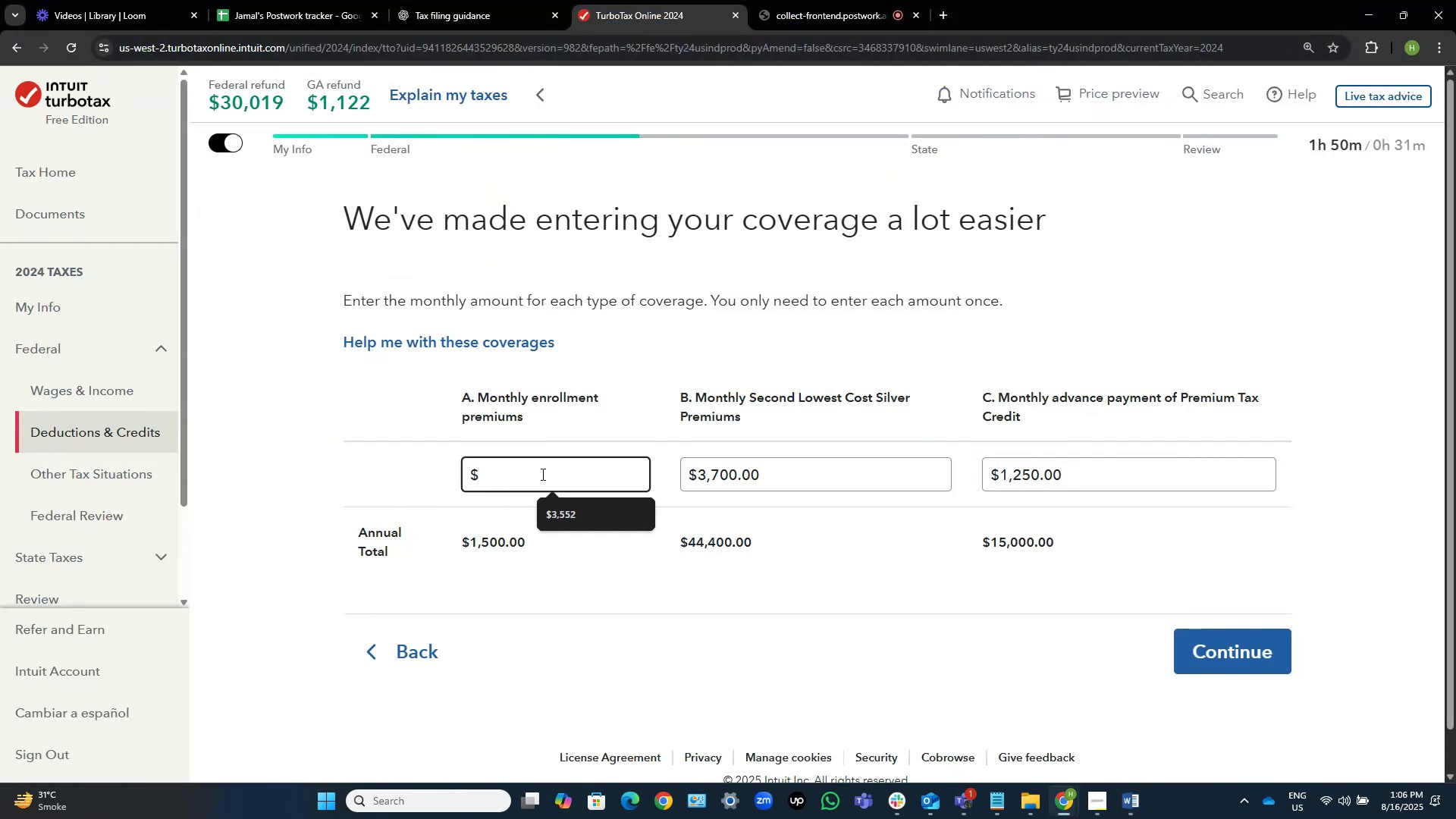 
key(Numpad3)
 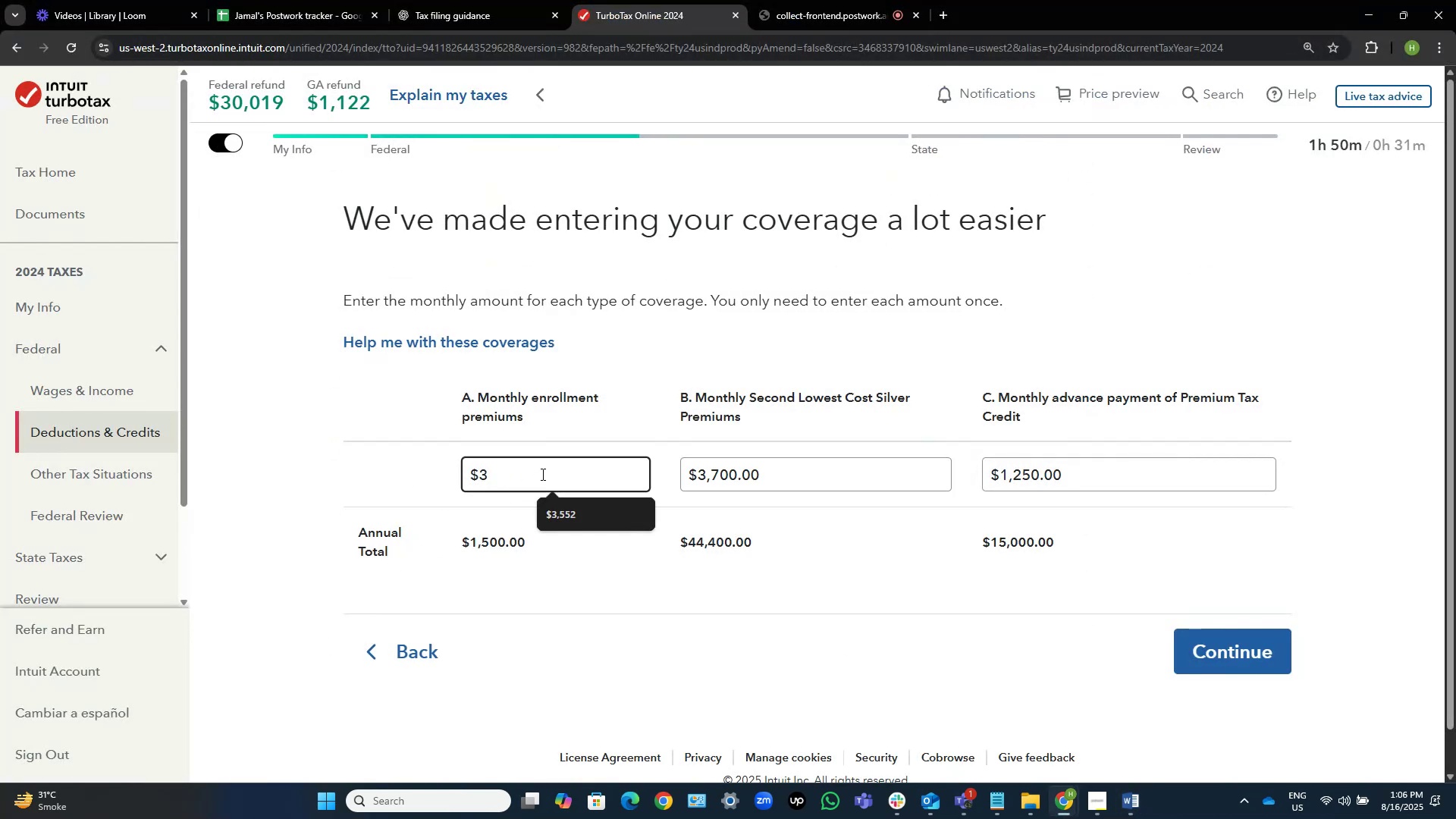 
key(Backspace)
 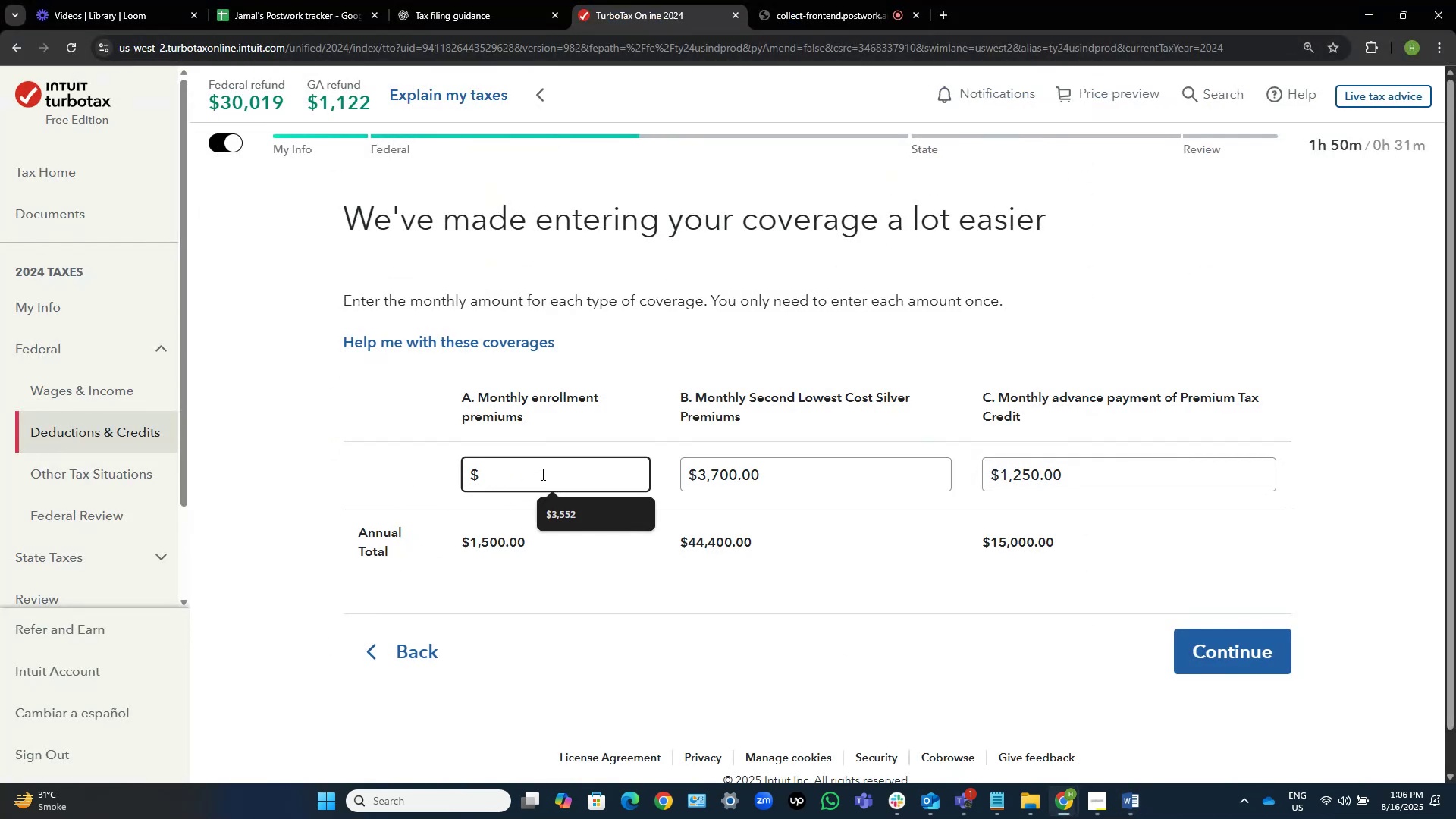 
key(Numpad2)
 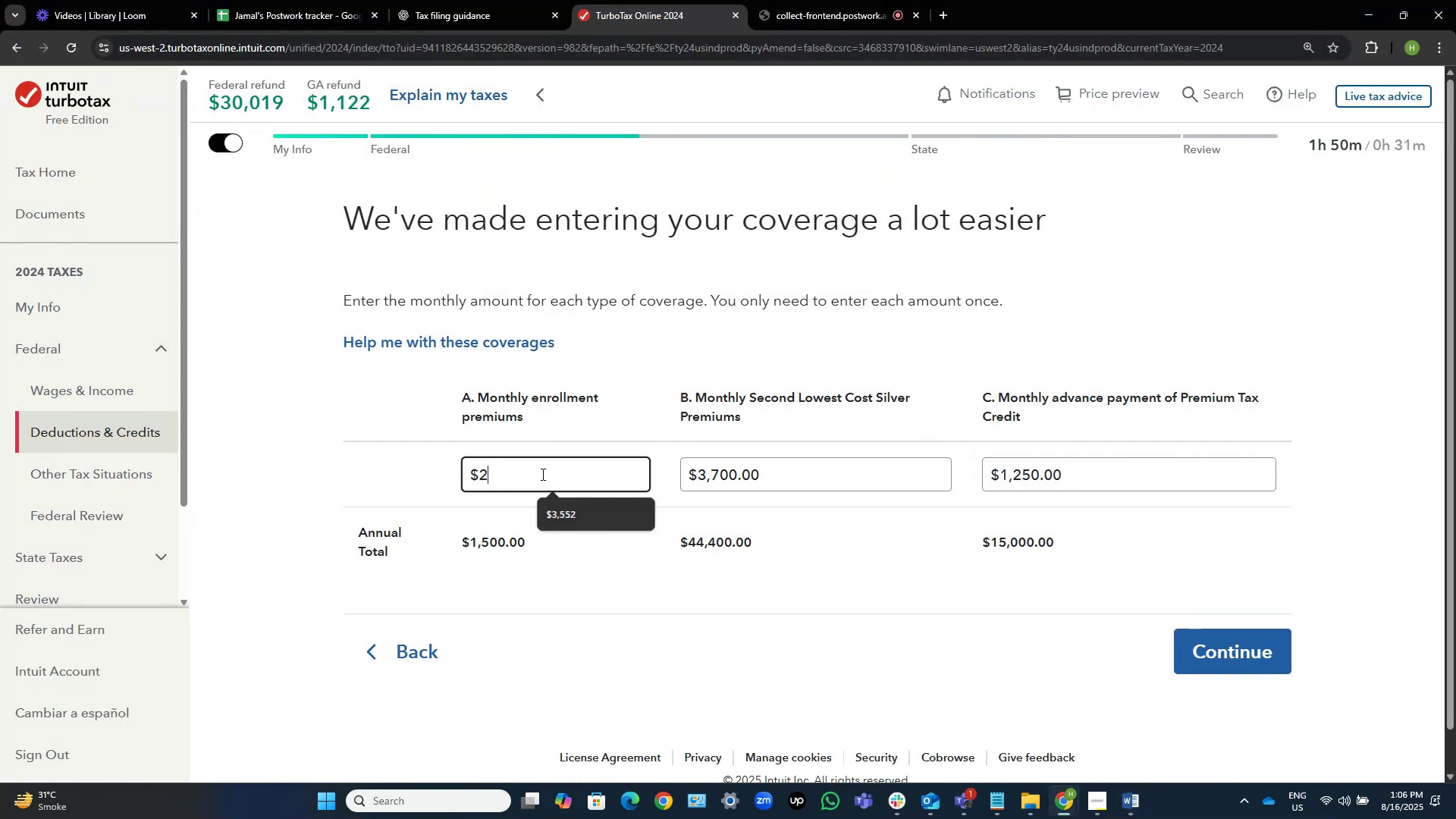 
key(Numpad3)
 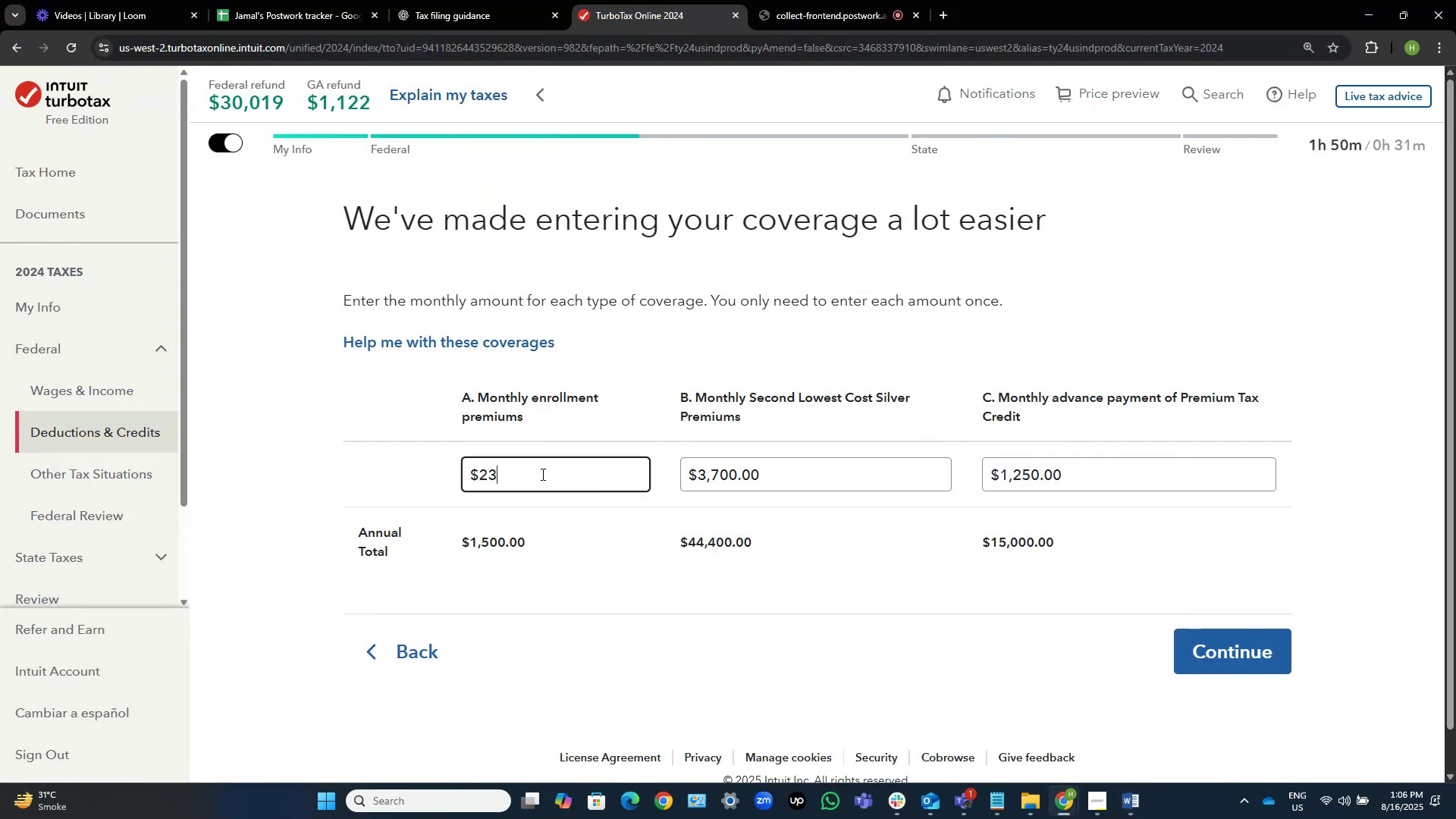 
key(Numpad5)
 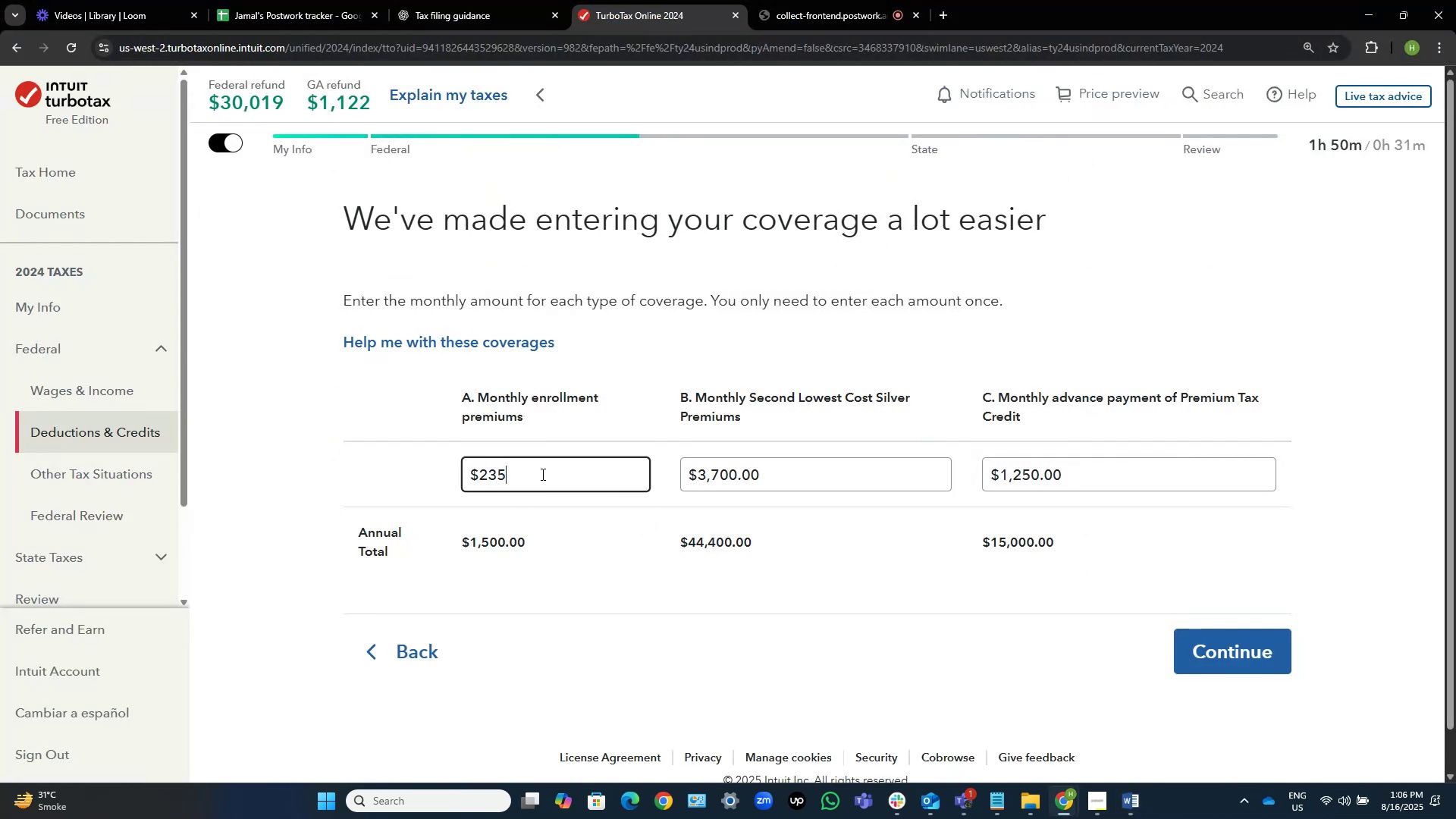 
key(CapsLock)
 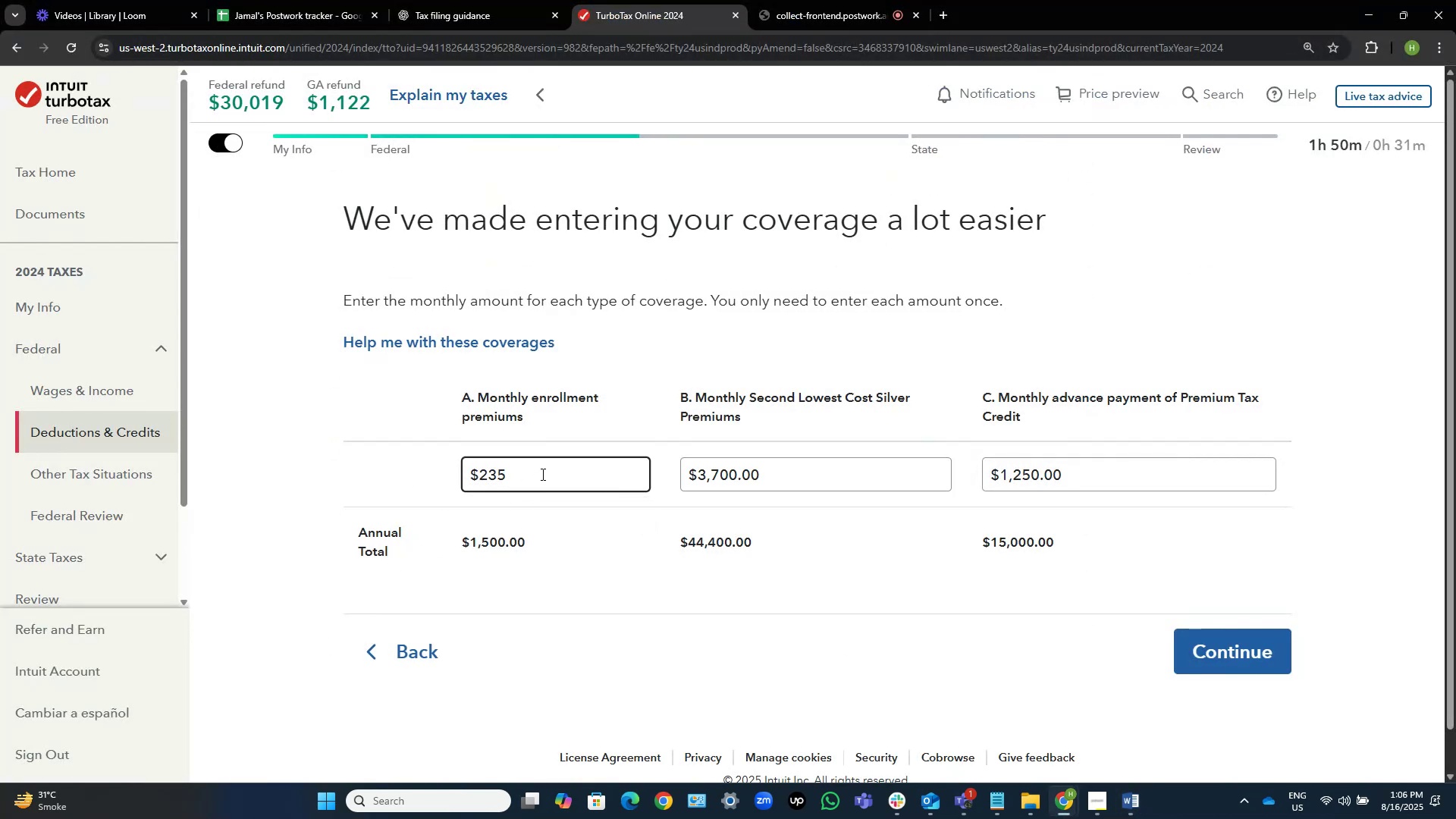 
key(CapsLock)
 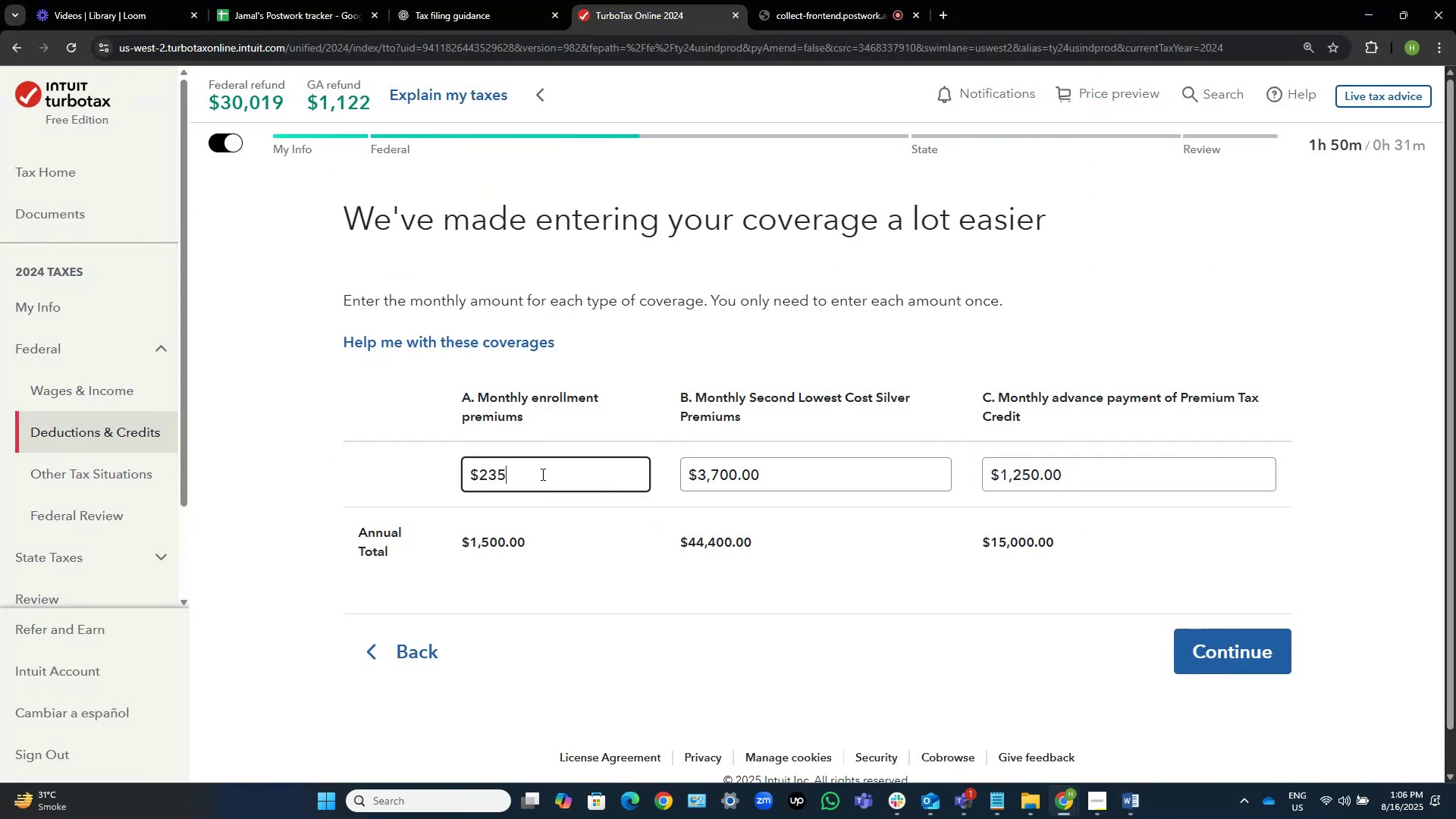 
key(Tab)
 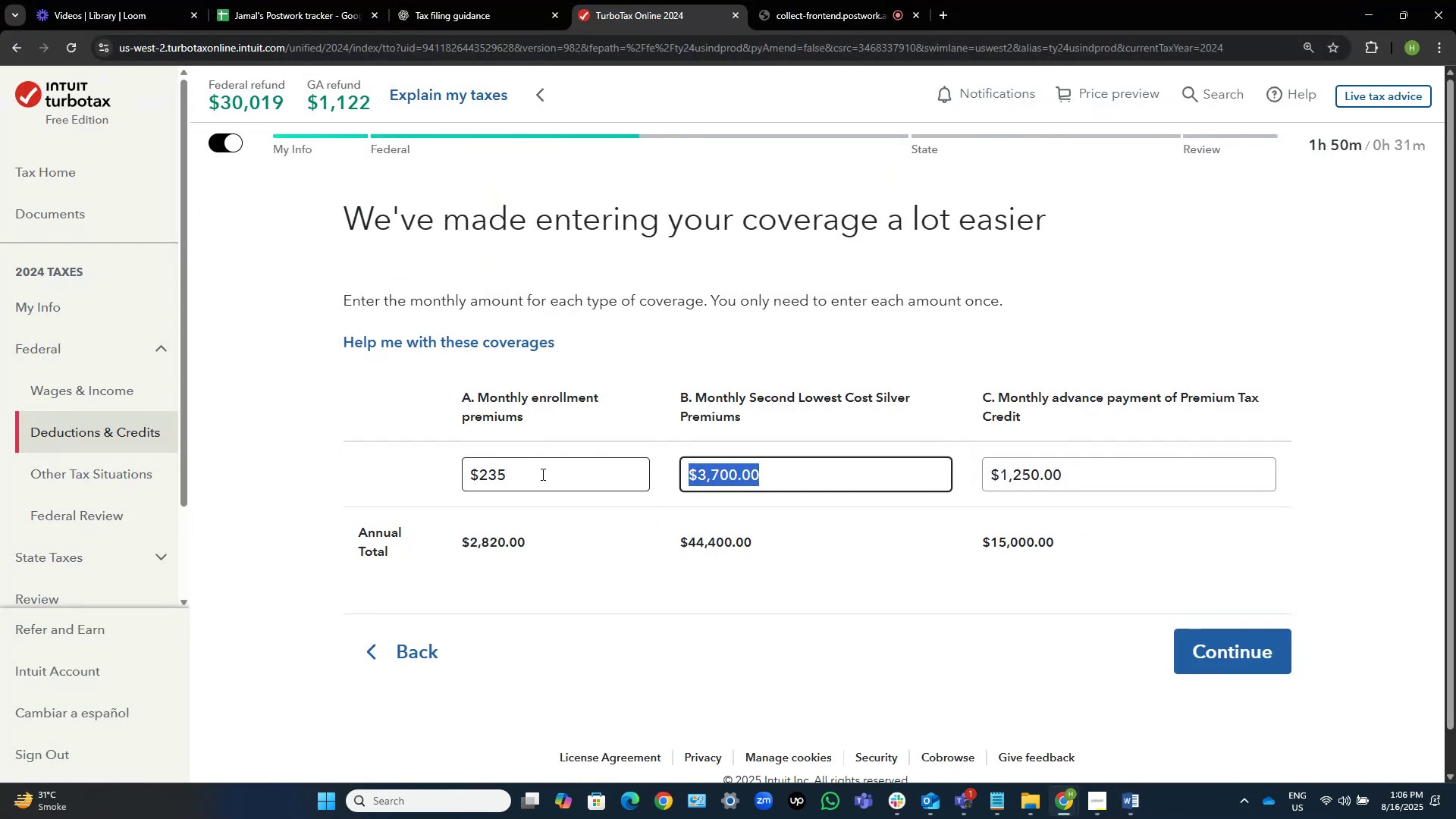 
left_click_drag(start_coordinate=[541, 474], to_coordinate=[430, 461])
 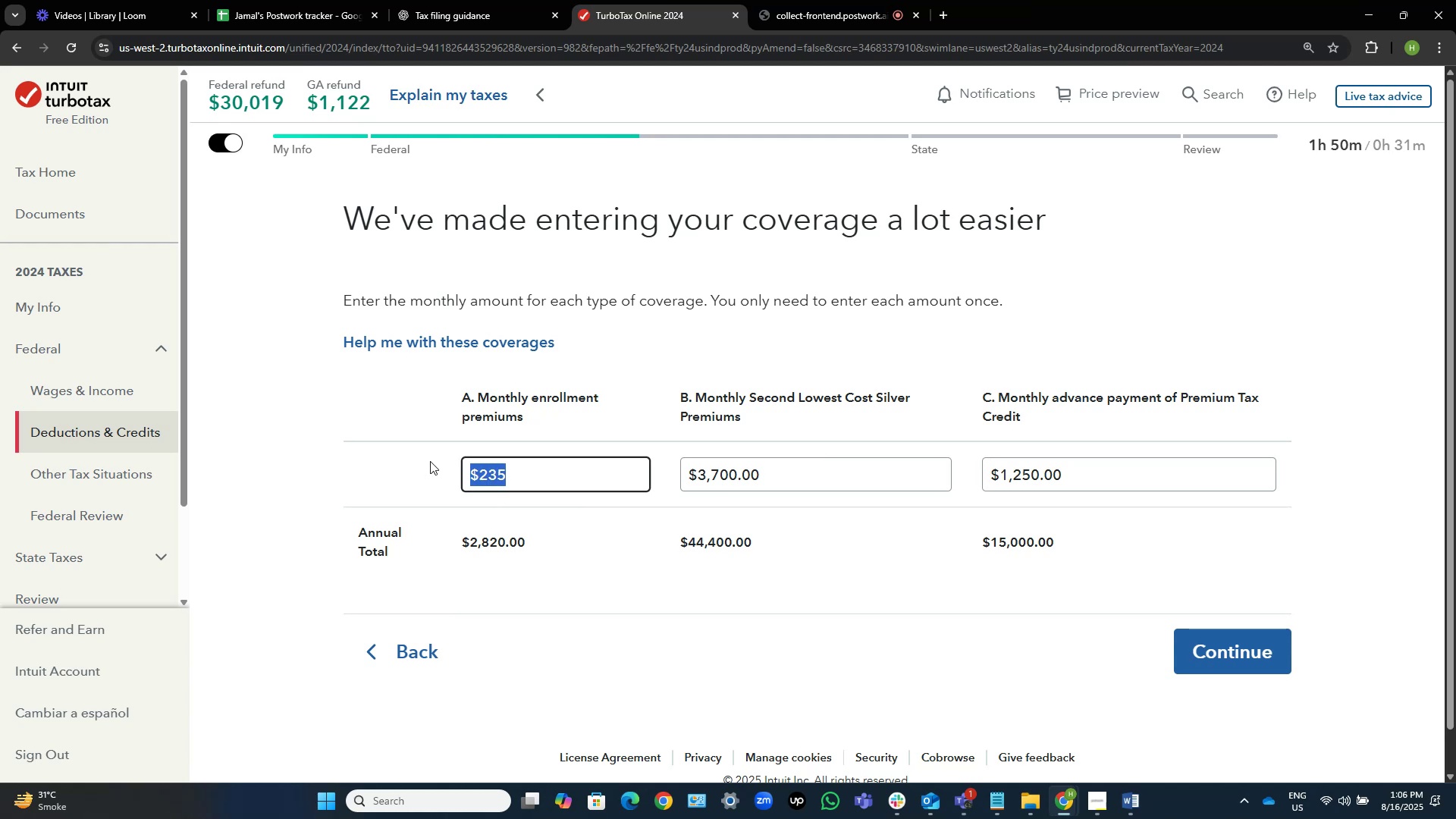 
key(Numpad2)
 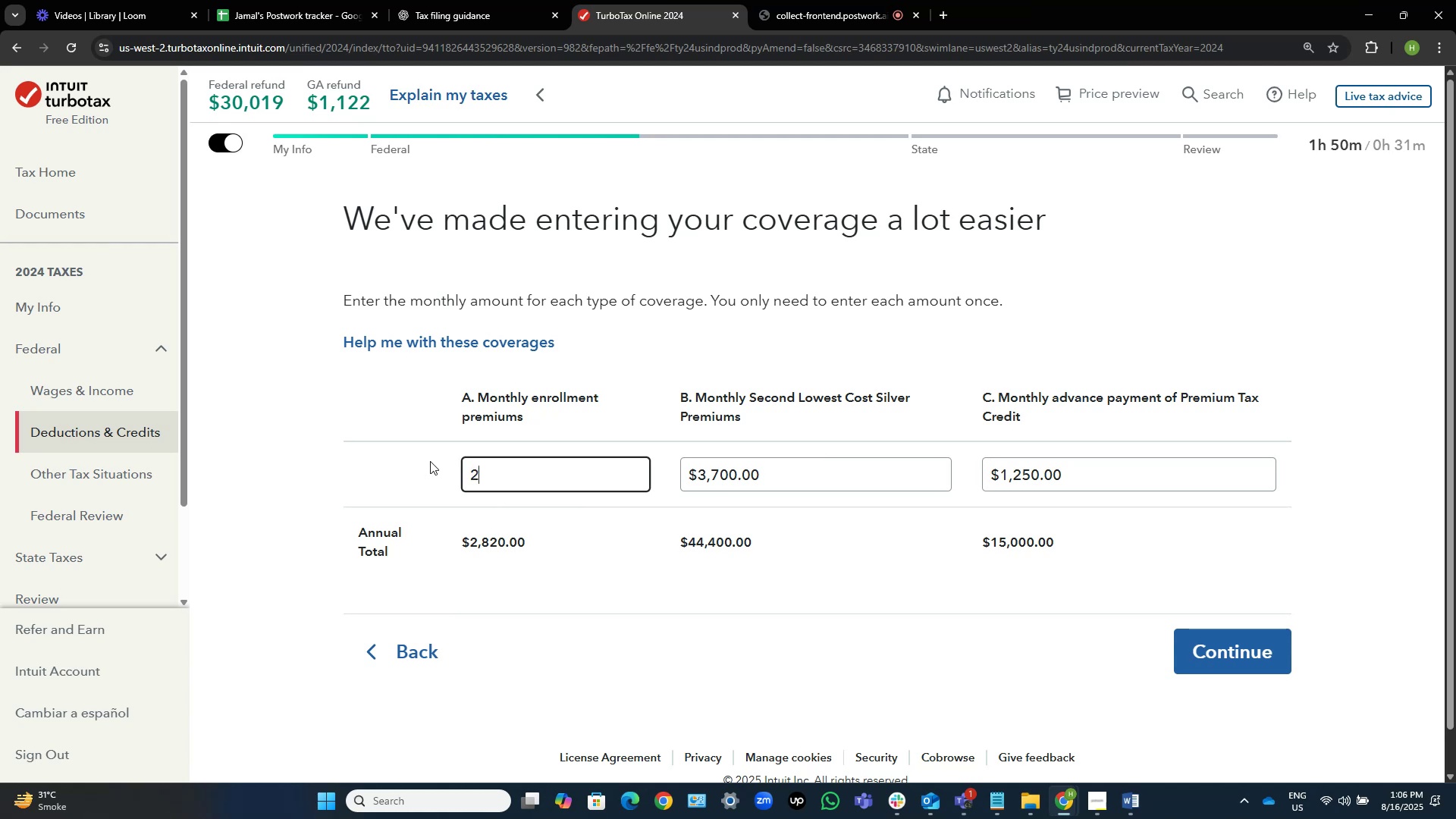 
key(Numpad6)
 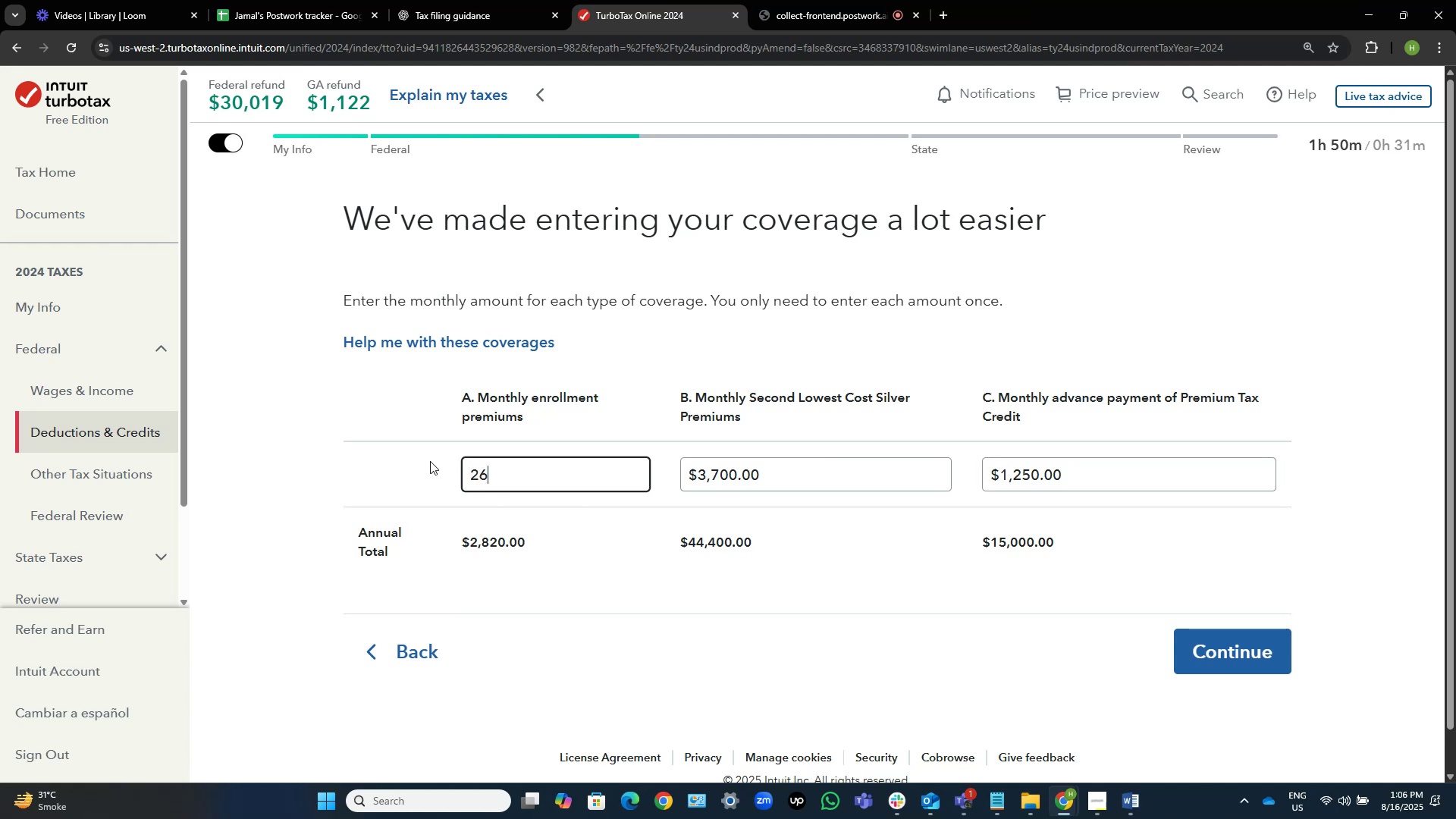 
key(Numpad0)
 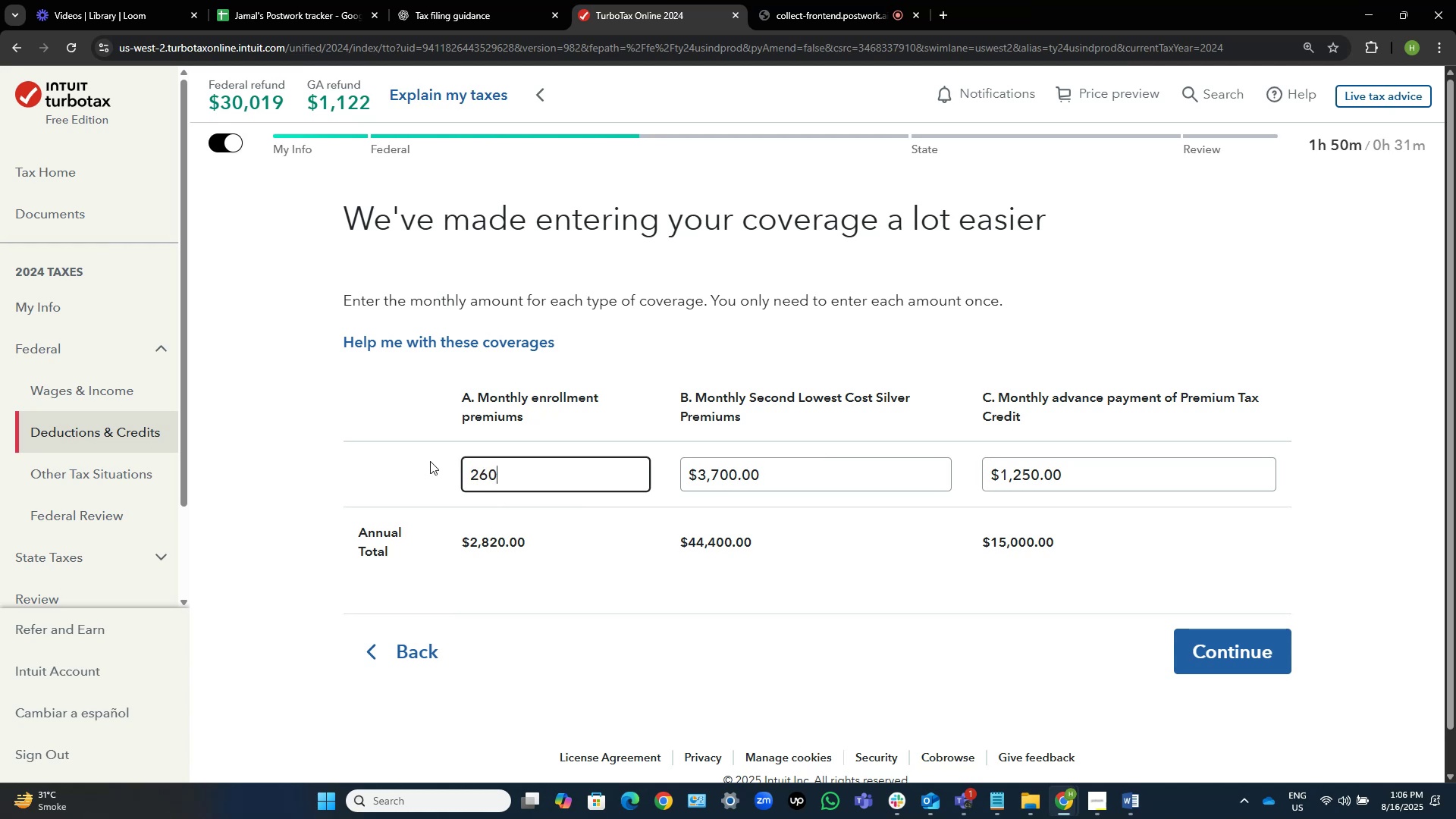 
key(Tab)
 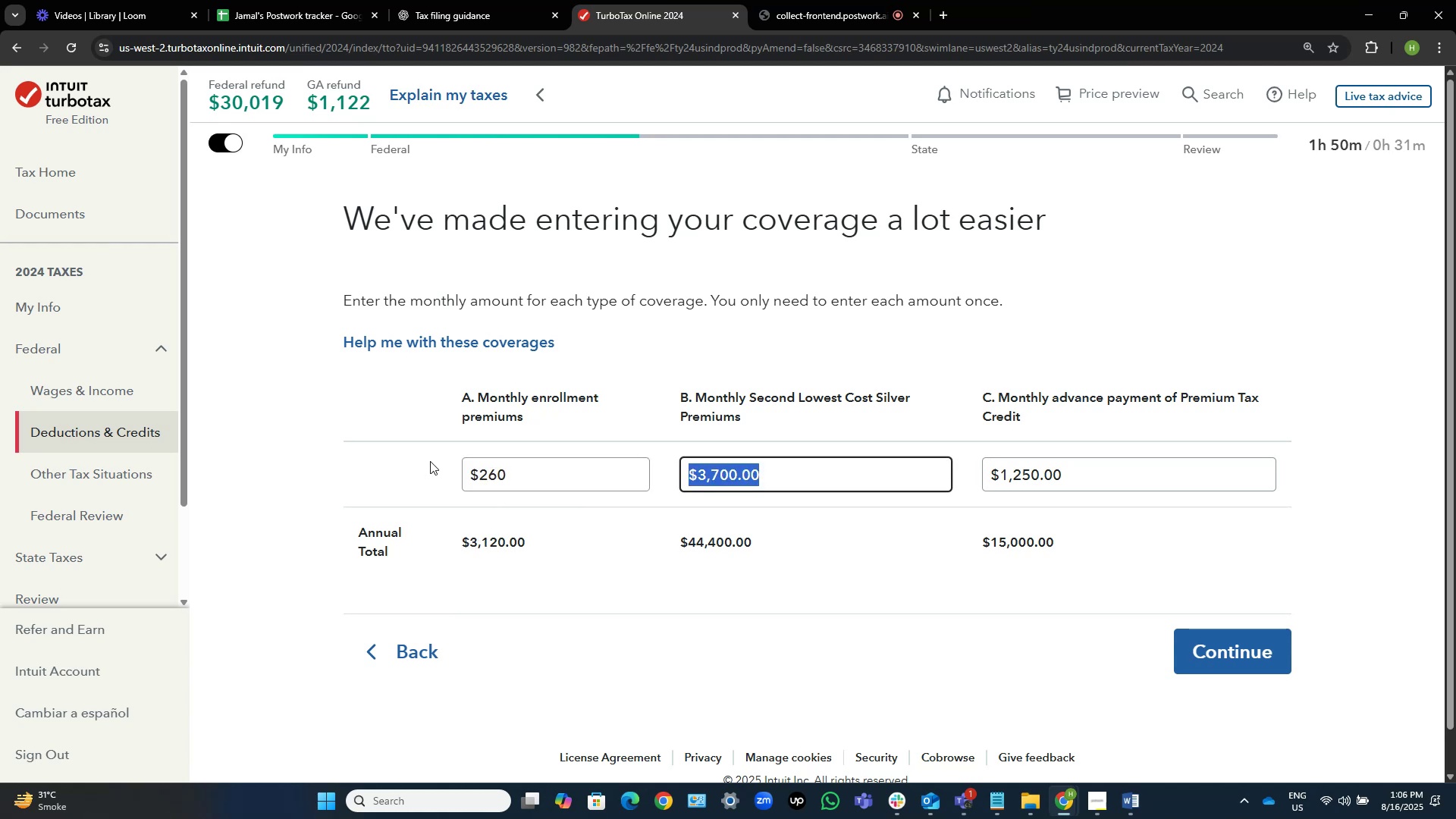 
left_click_drag(start_coordinate=[541, 489], to_coordinate=[450, 472])
 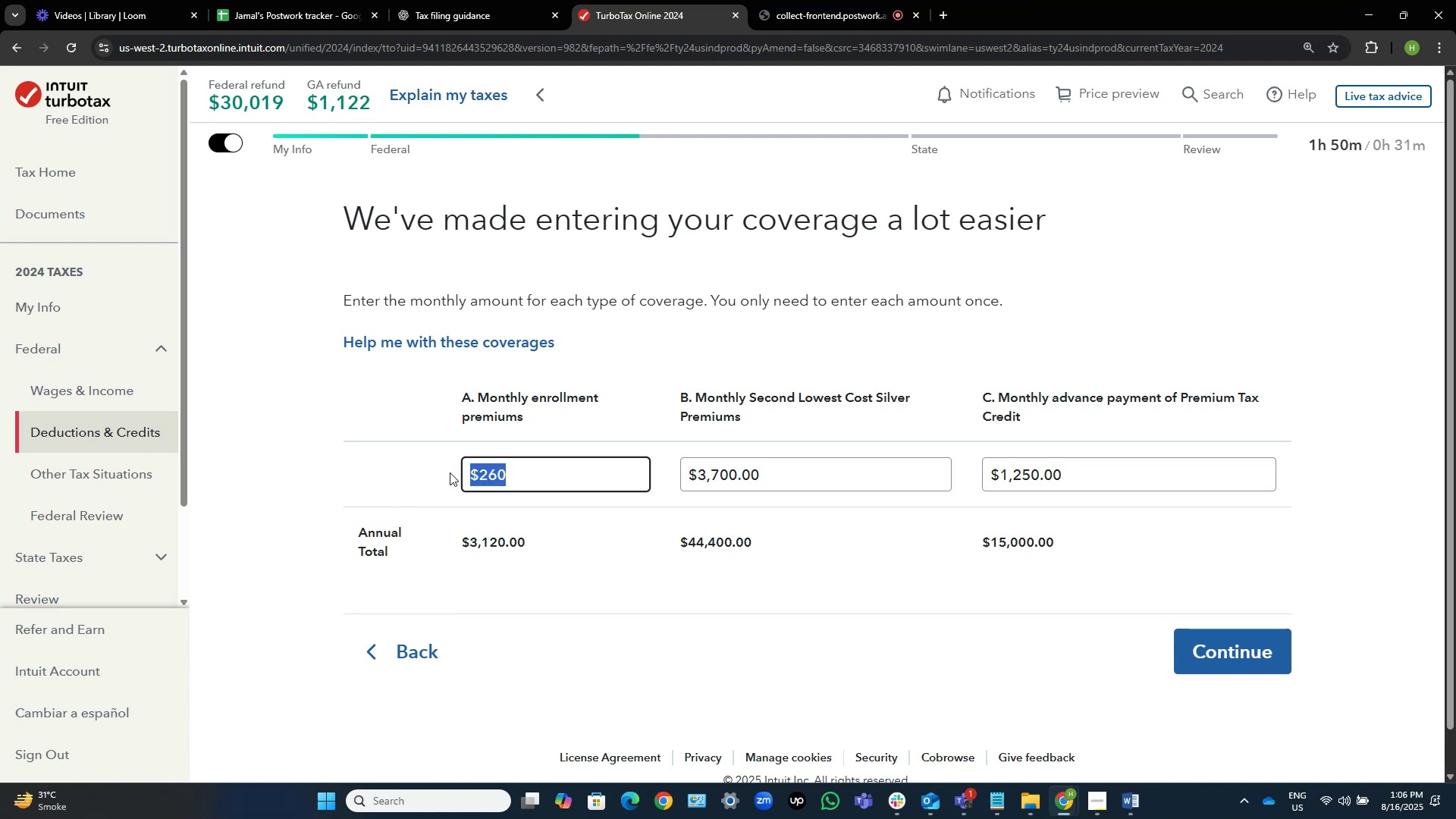 
key(Numpad2)
 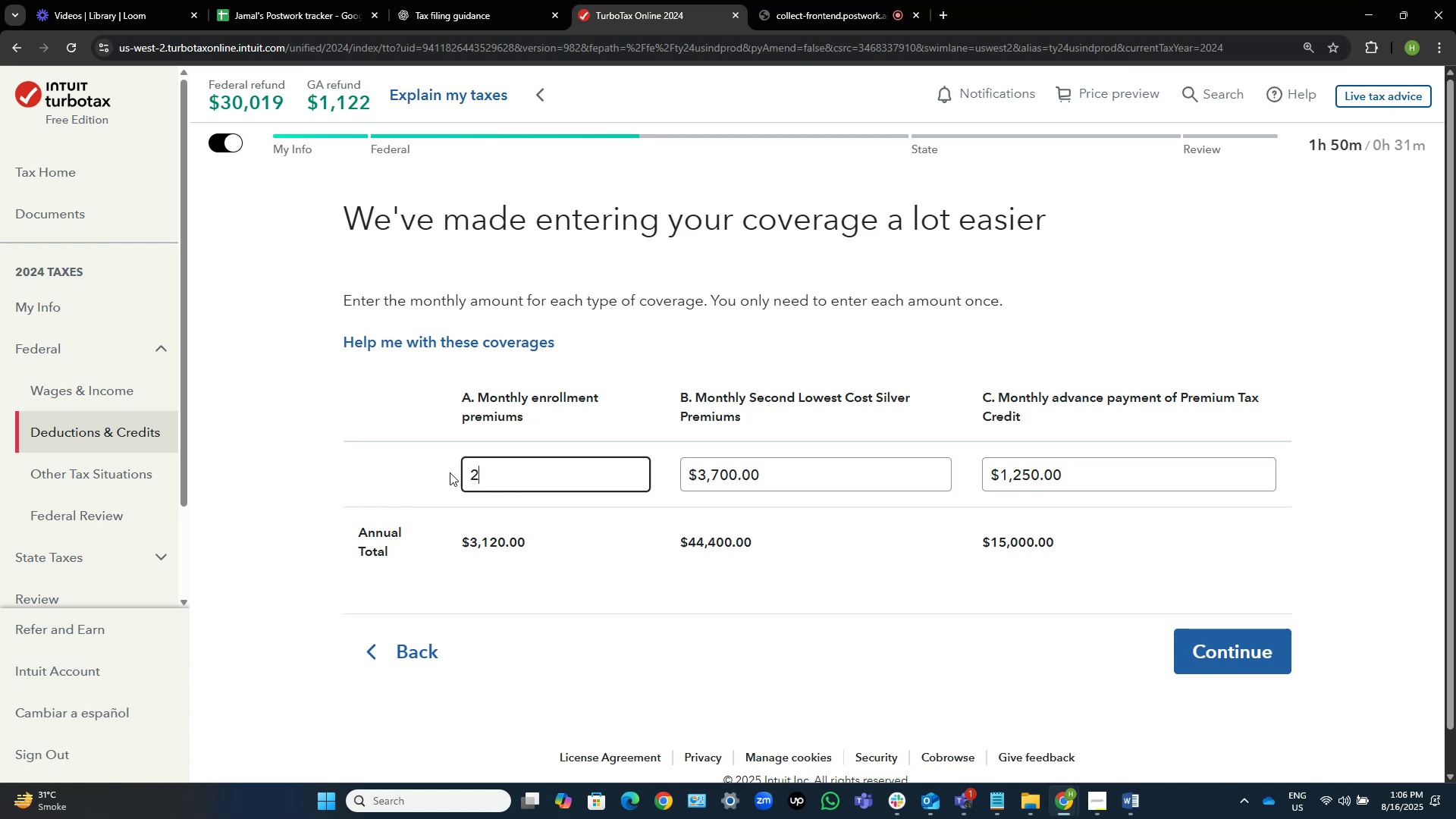 
key(Numpad7)
 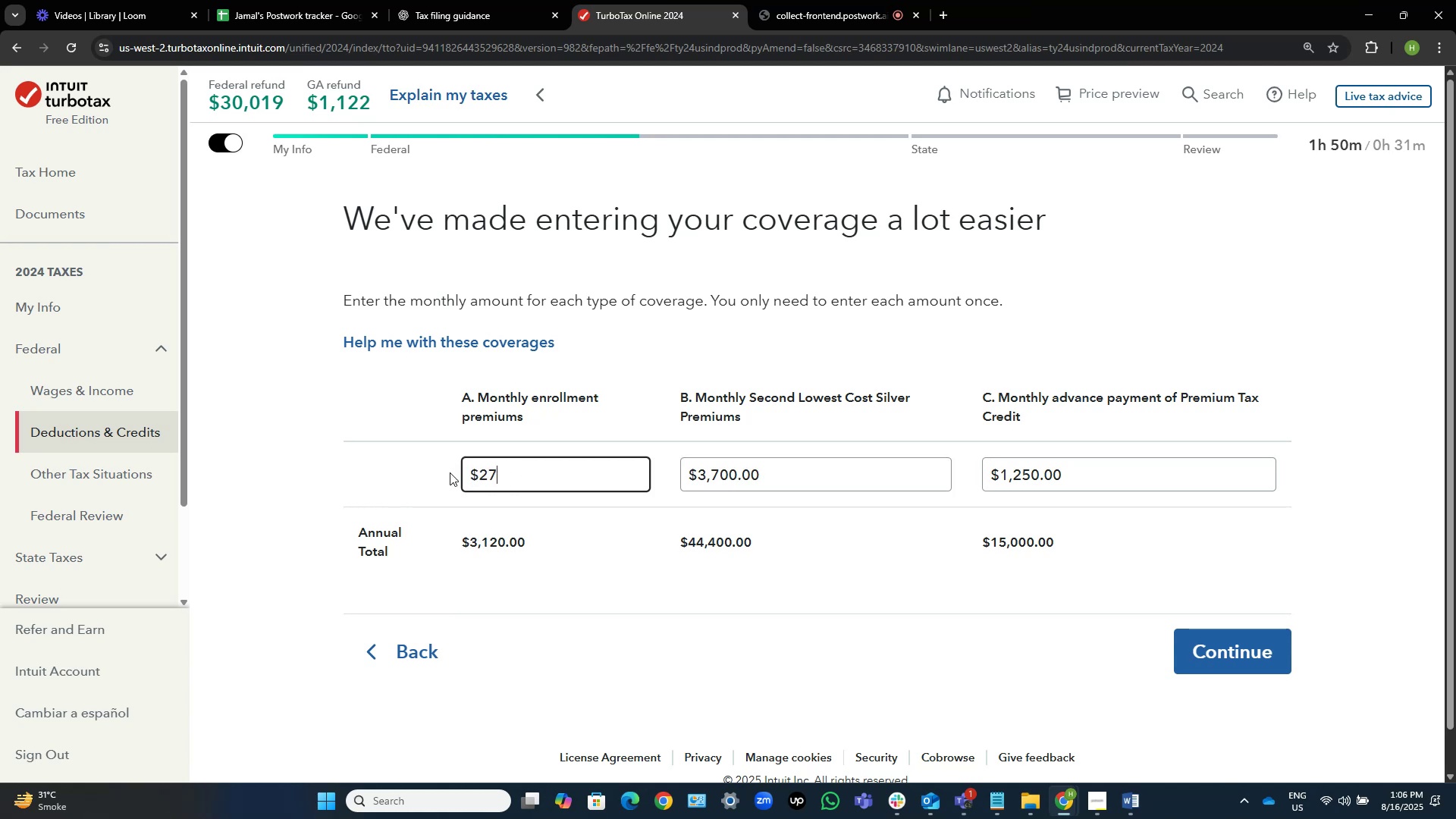 
key(Numpad0)
 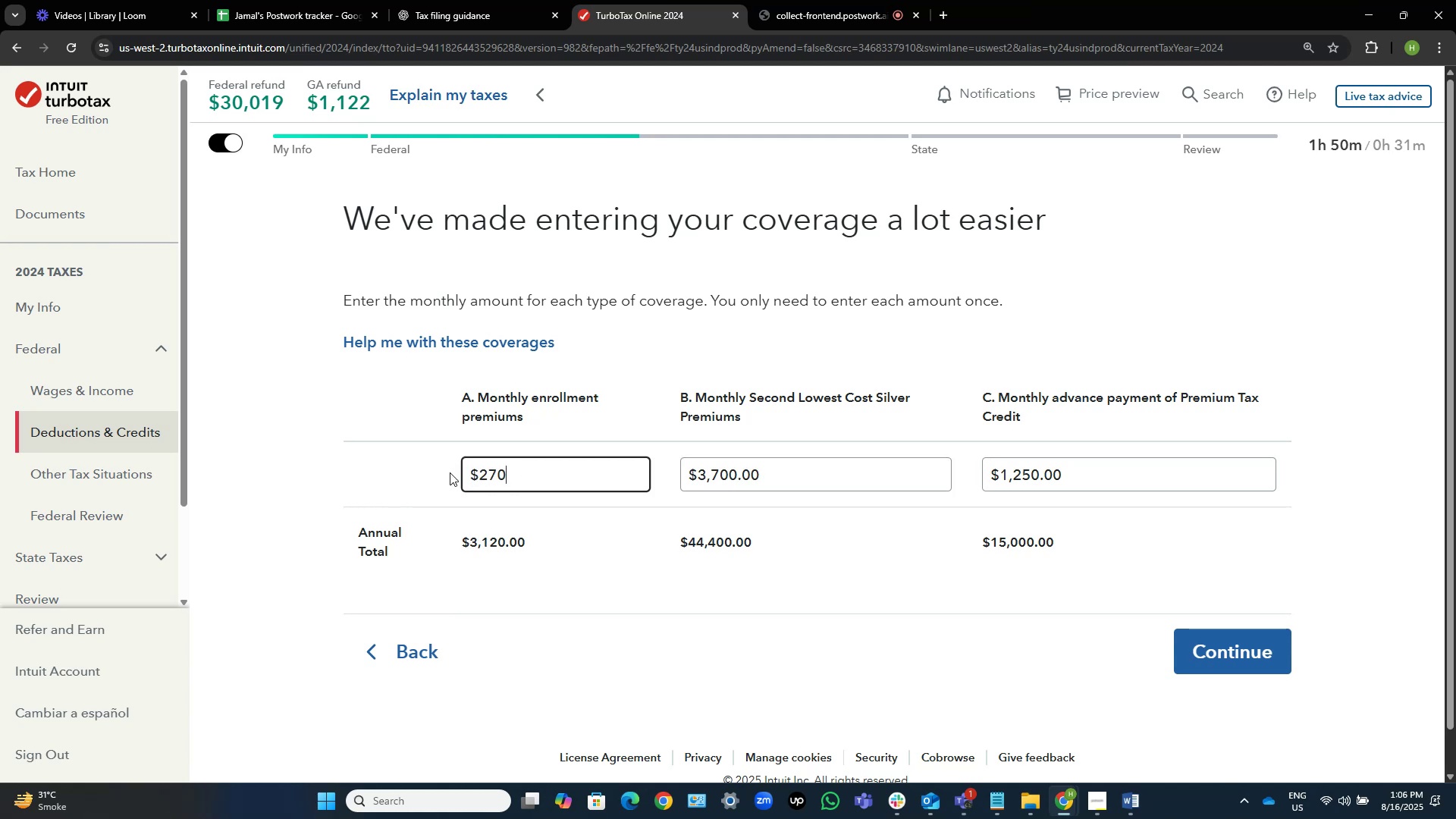 
key(Tab)
 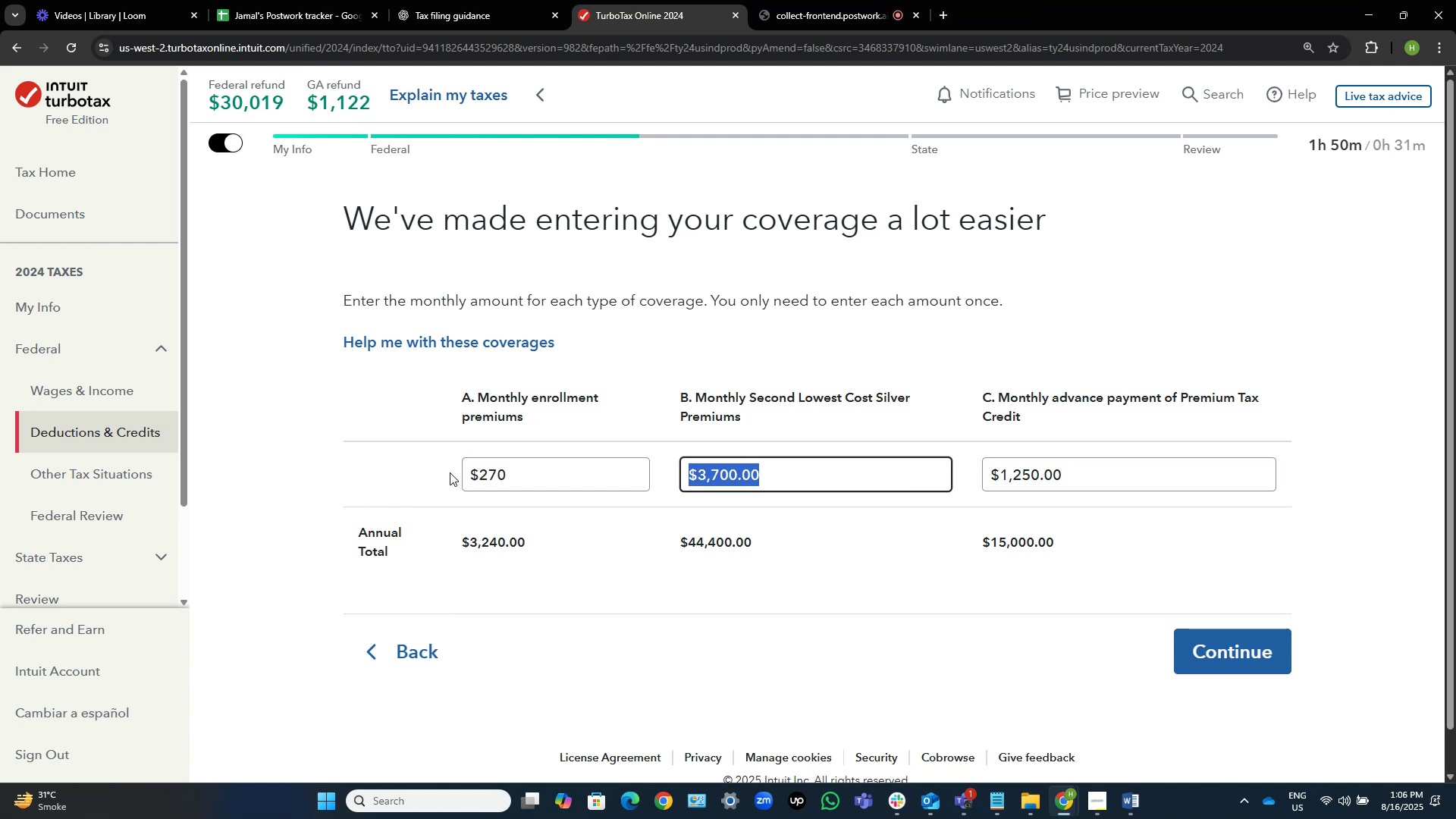 
key(Alt+AltLeft)
 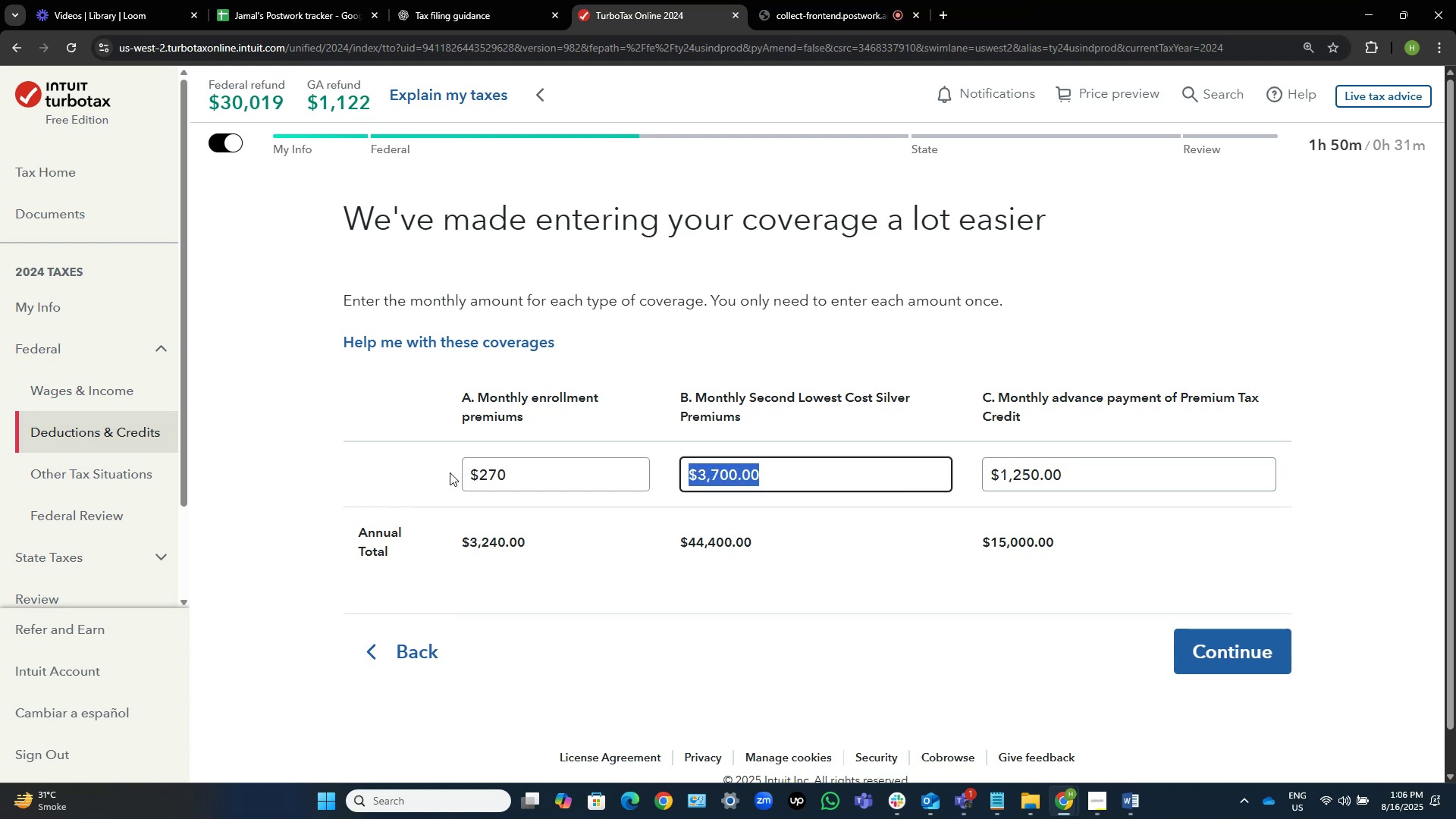 
key(Alt+Tab)
 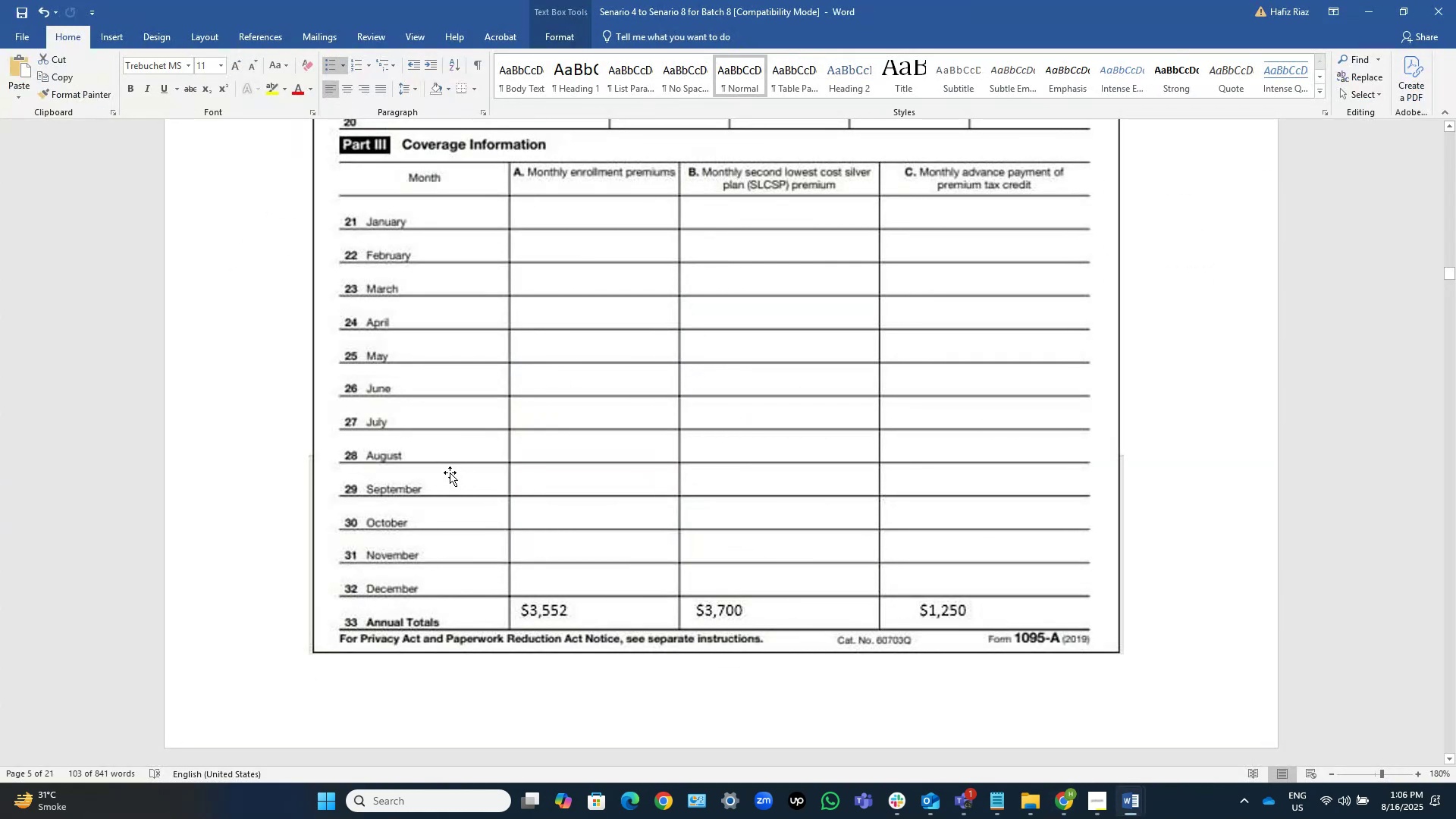 
key(Alt+AltLeft)
 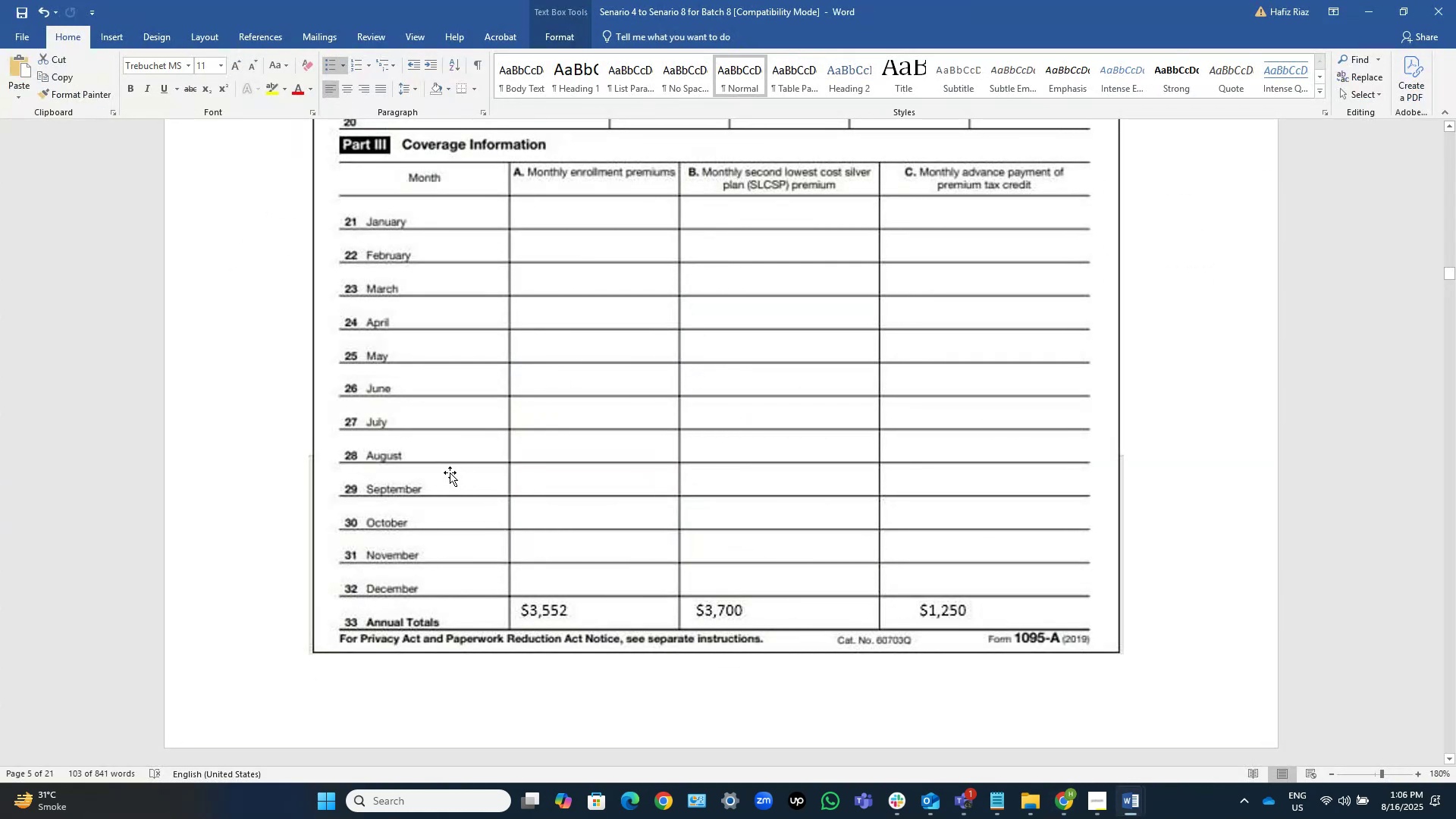 
key(Alt+Tab)
 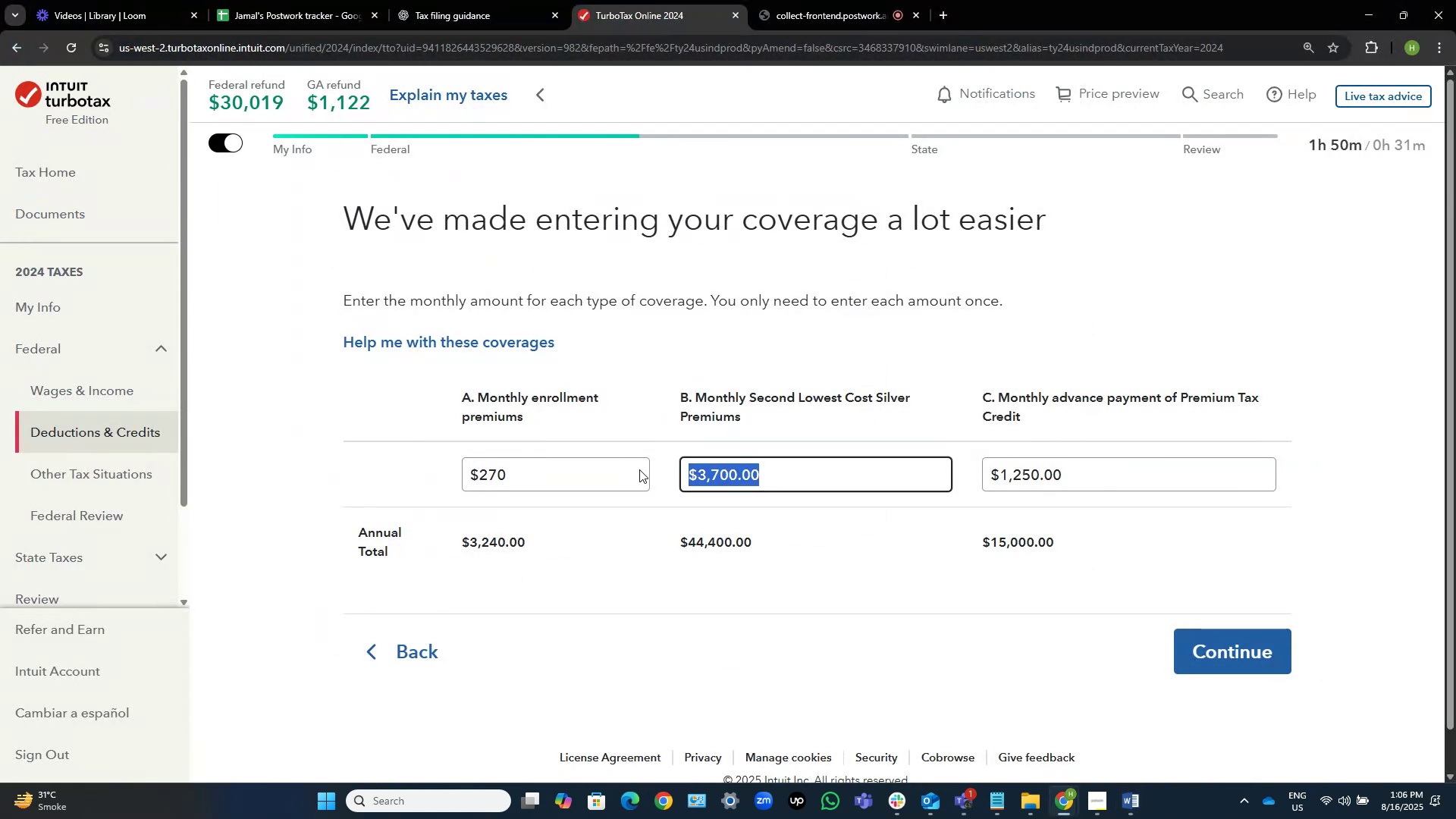 
left_click([572, 475])
 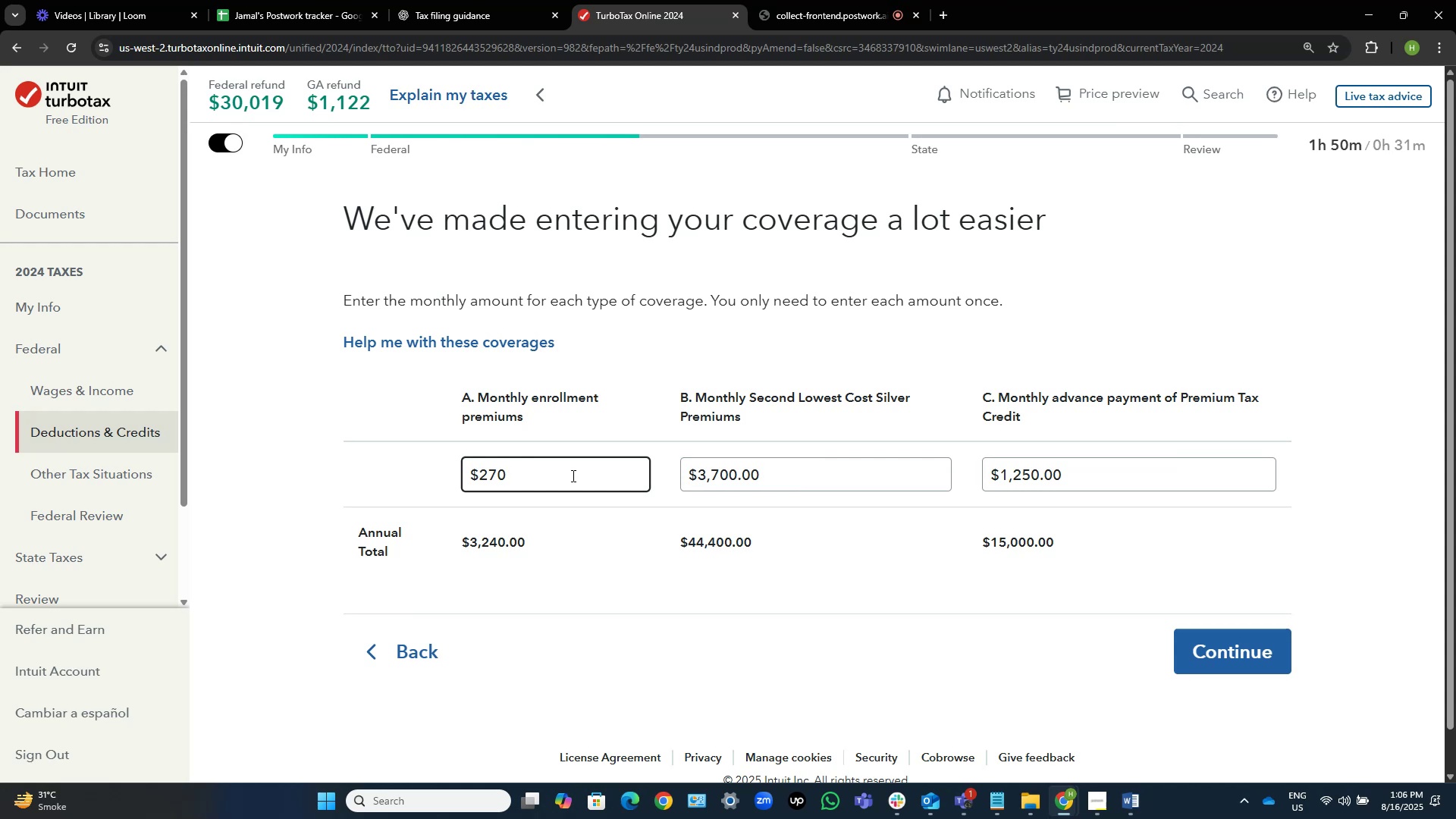 
key(Backspace)
 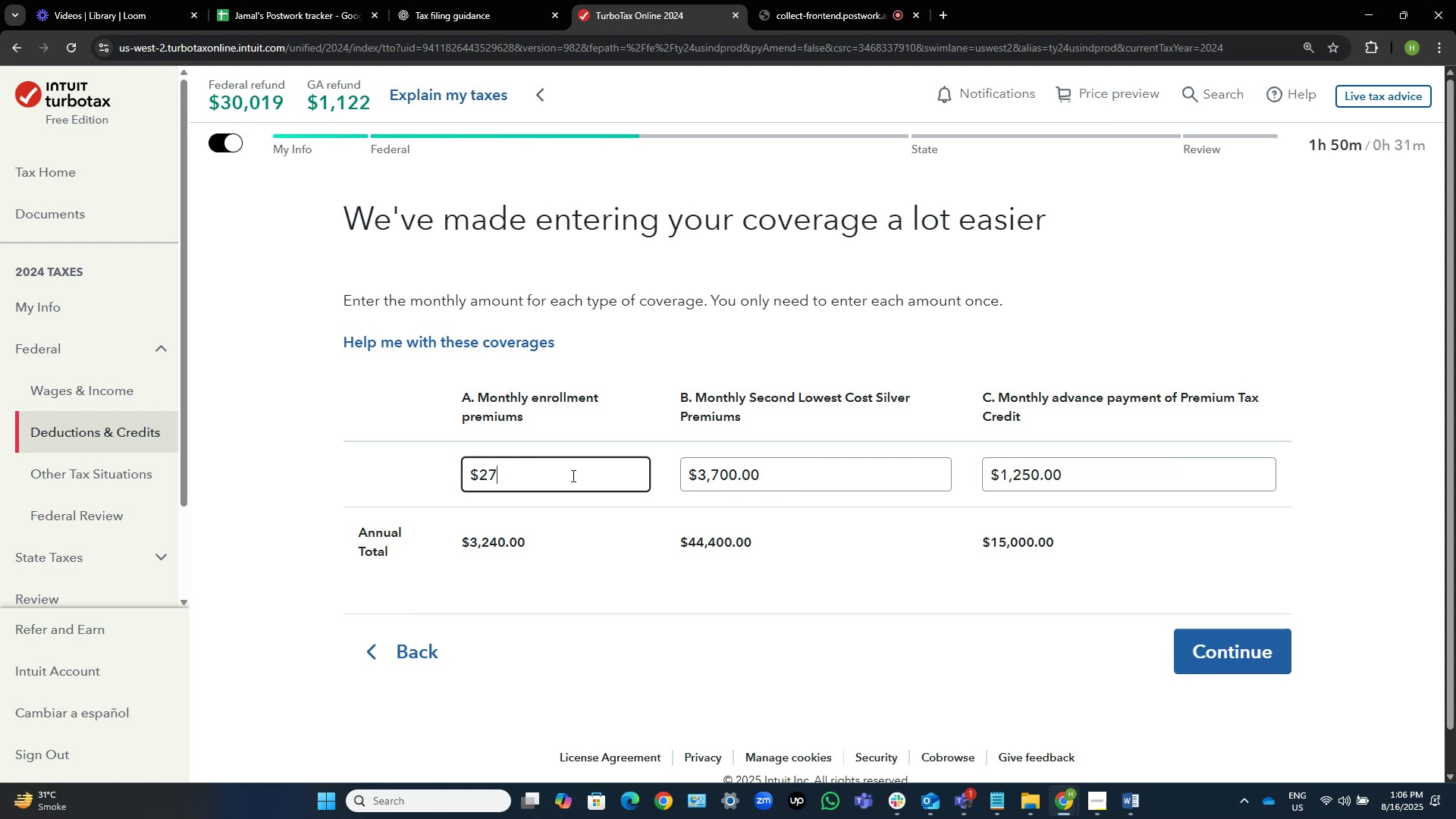 
key(Backspace)
 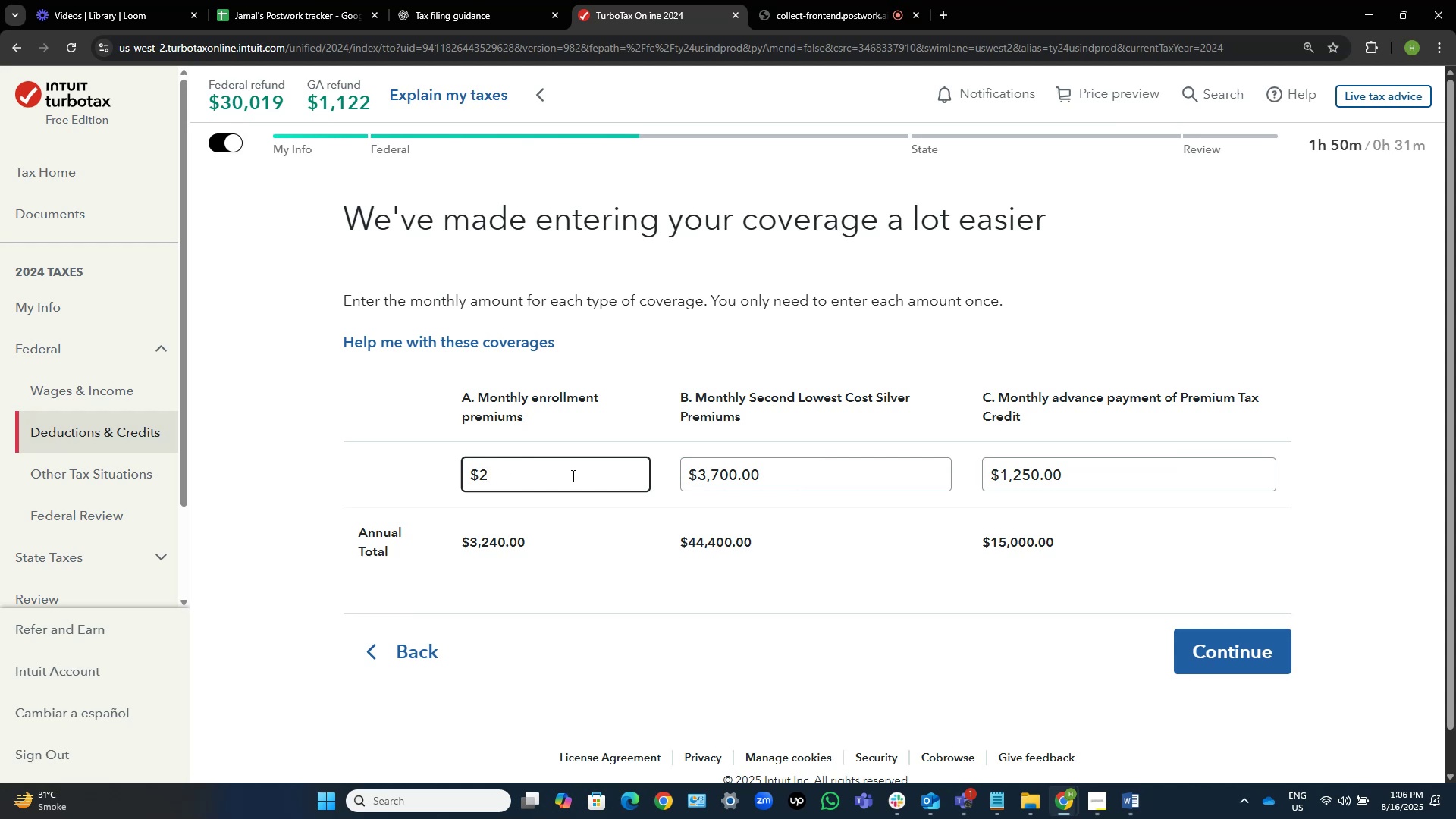 
key(Numpad8)
 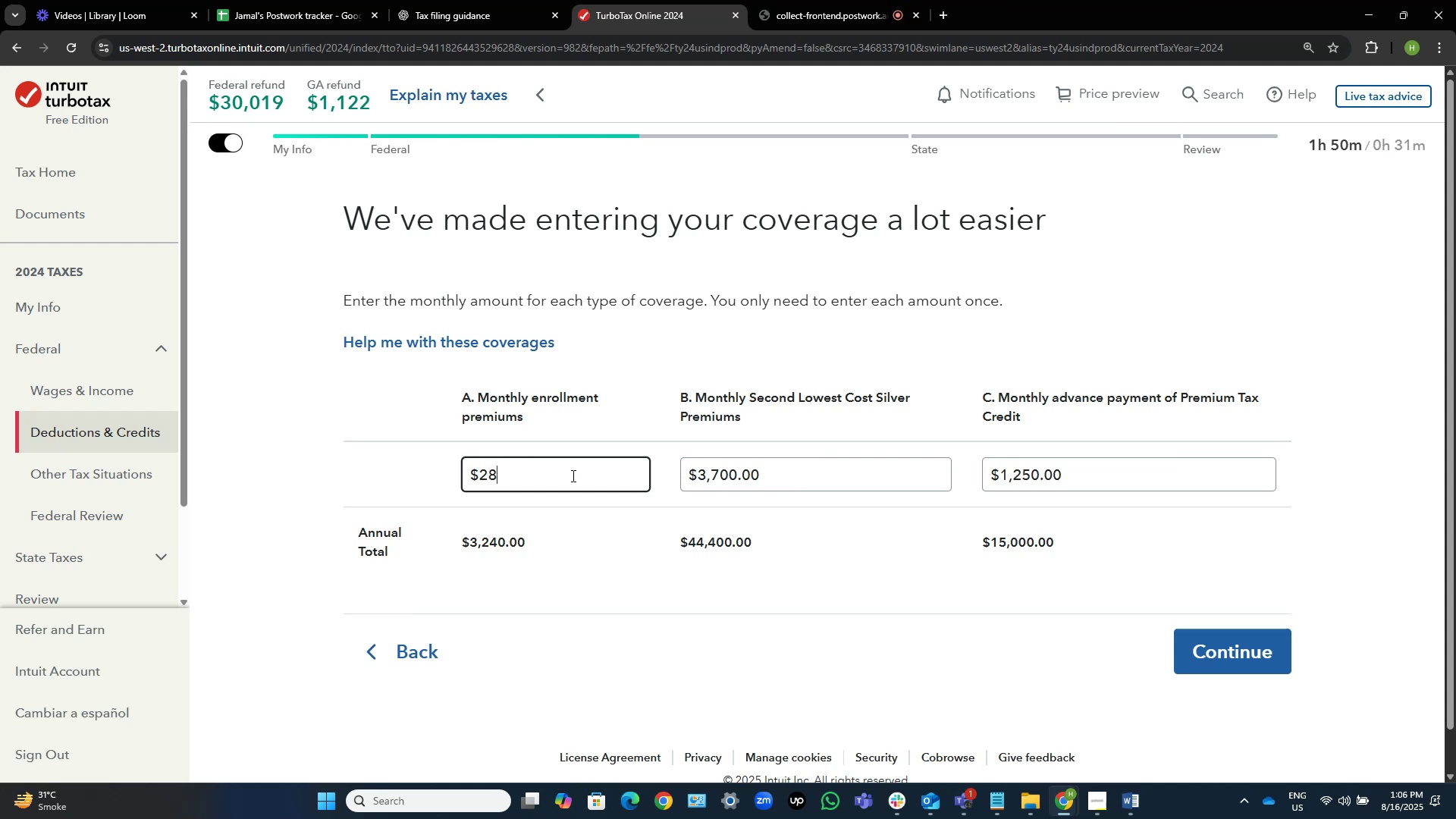 
key(Numpad5)
 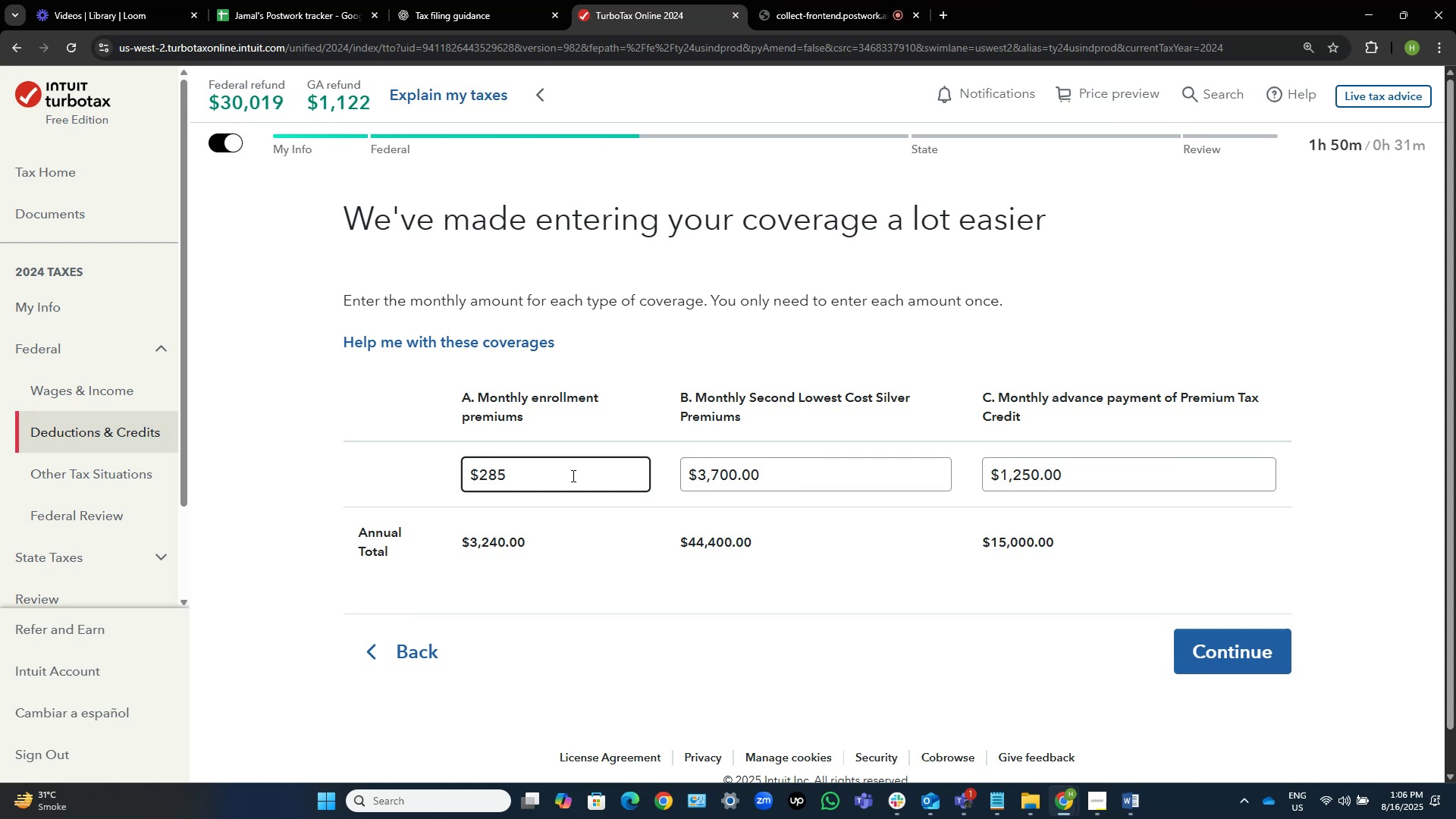 
key(Tab)
 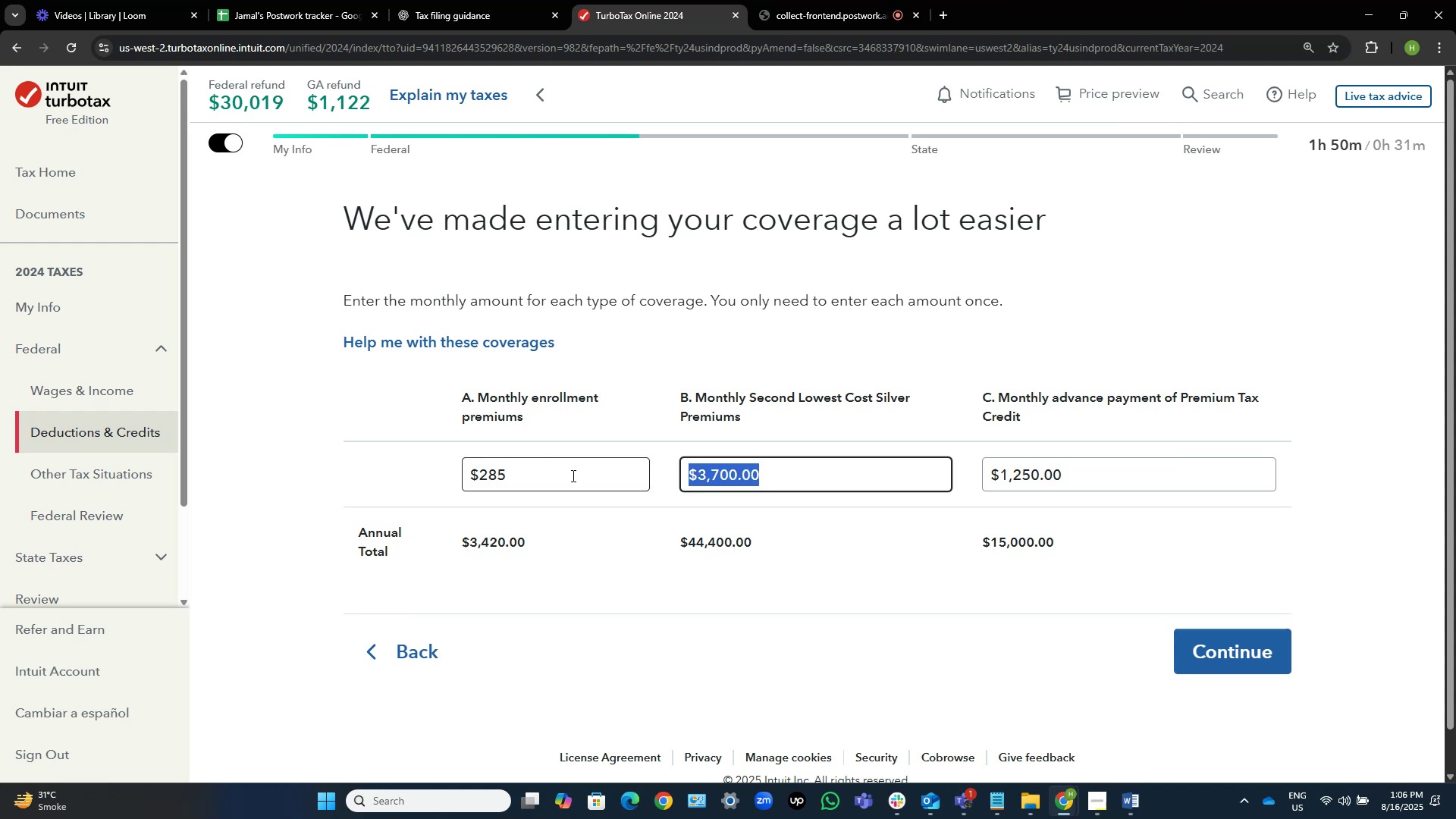 
left_click([572, 475])
 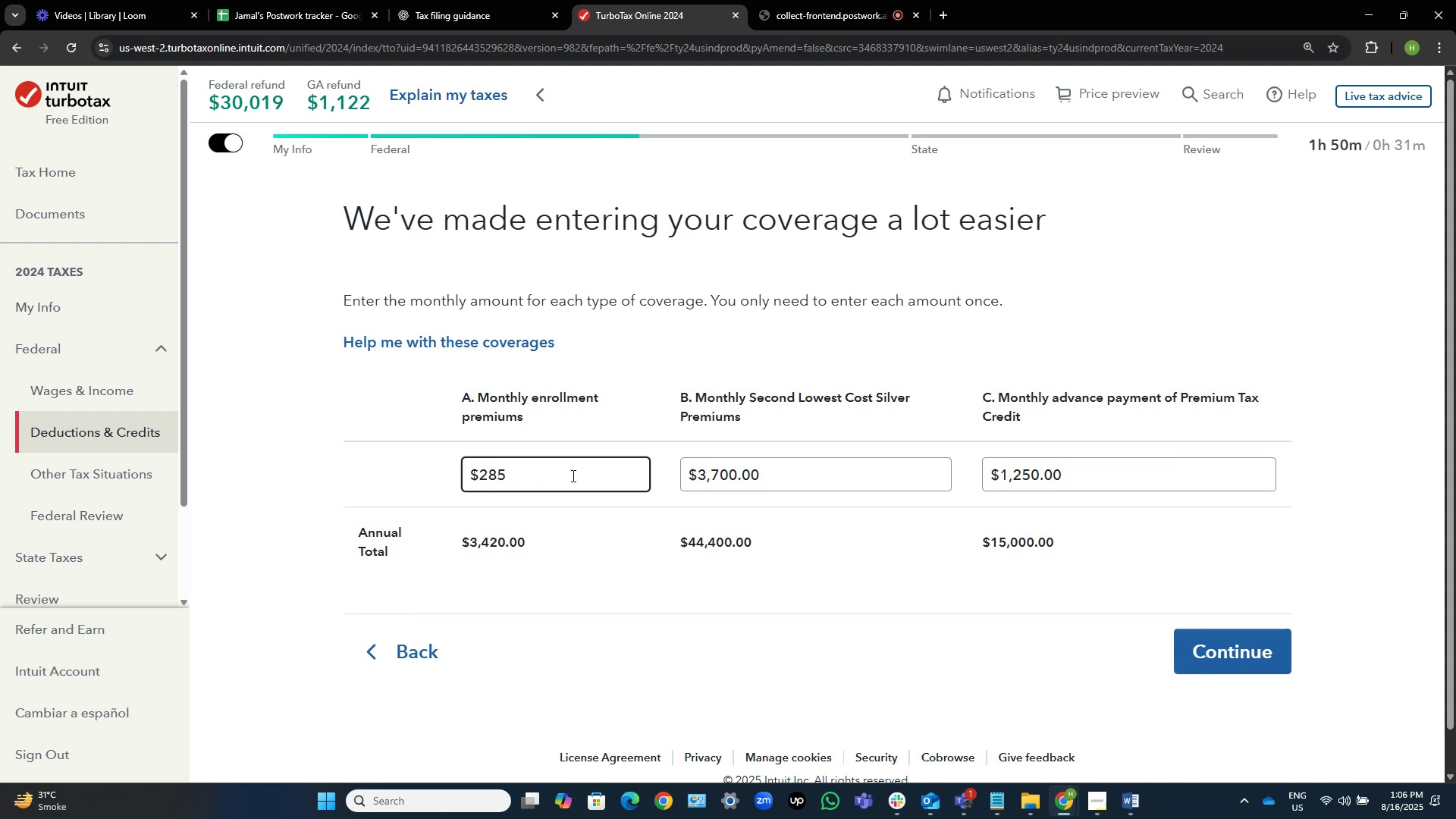 
key(Backspace)
 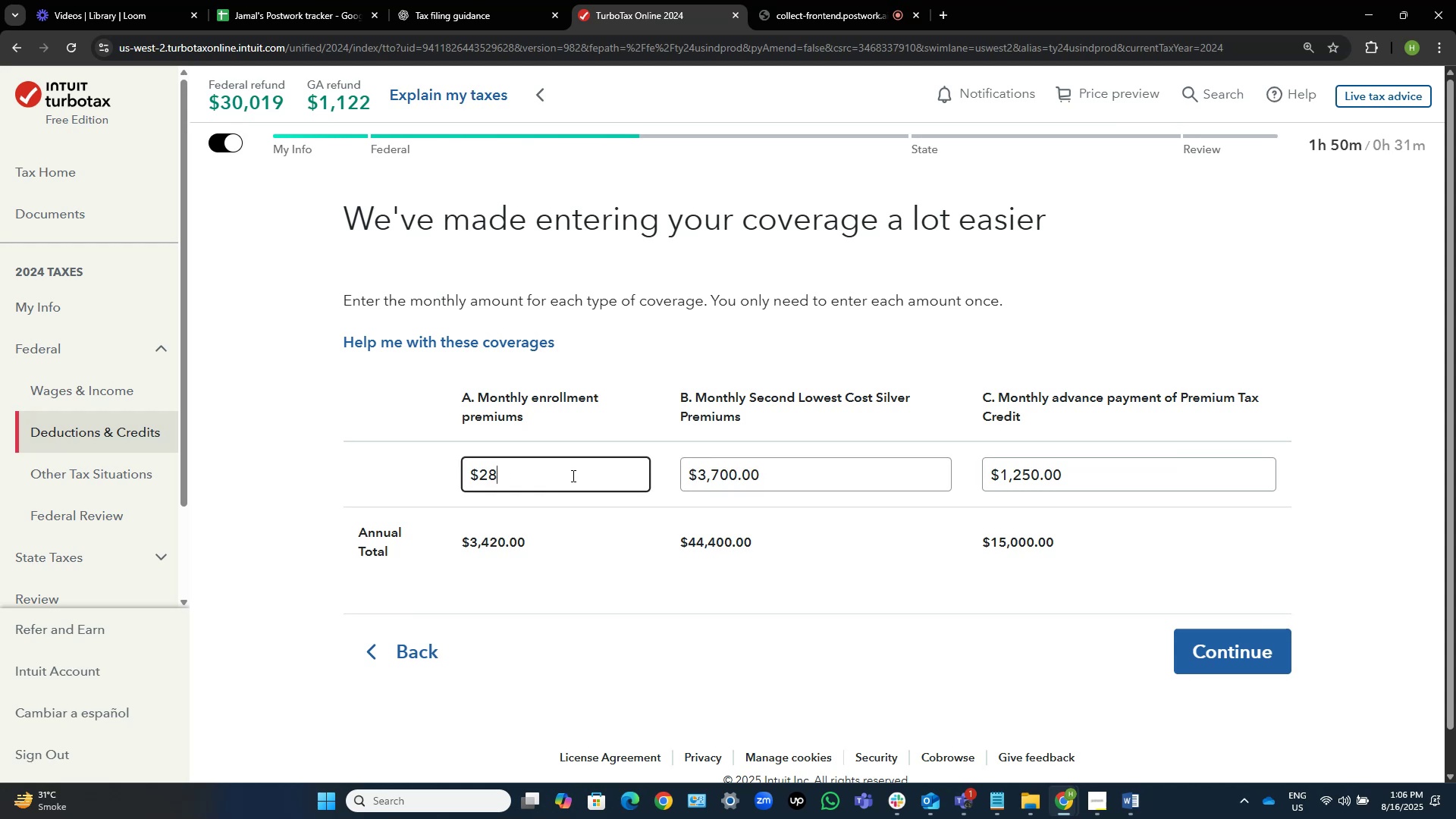 
key(Backspace)
 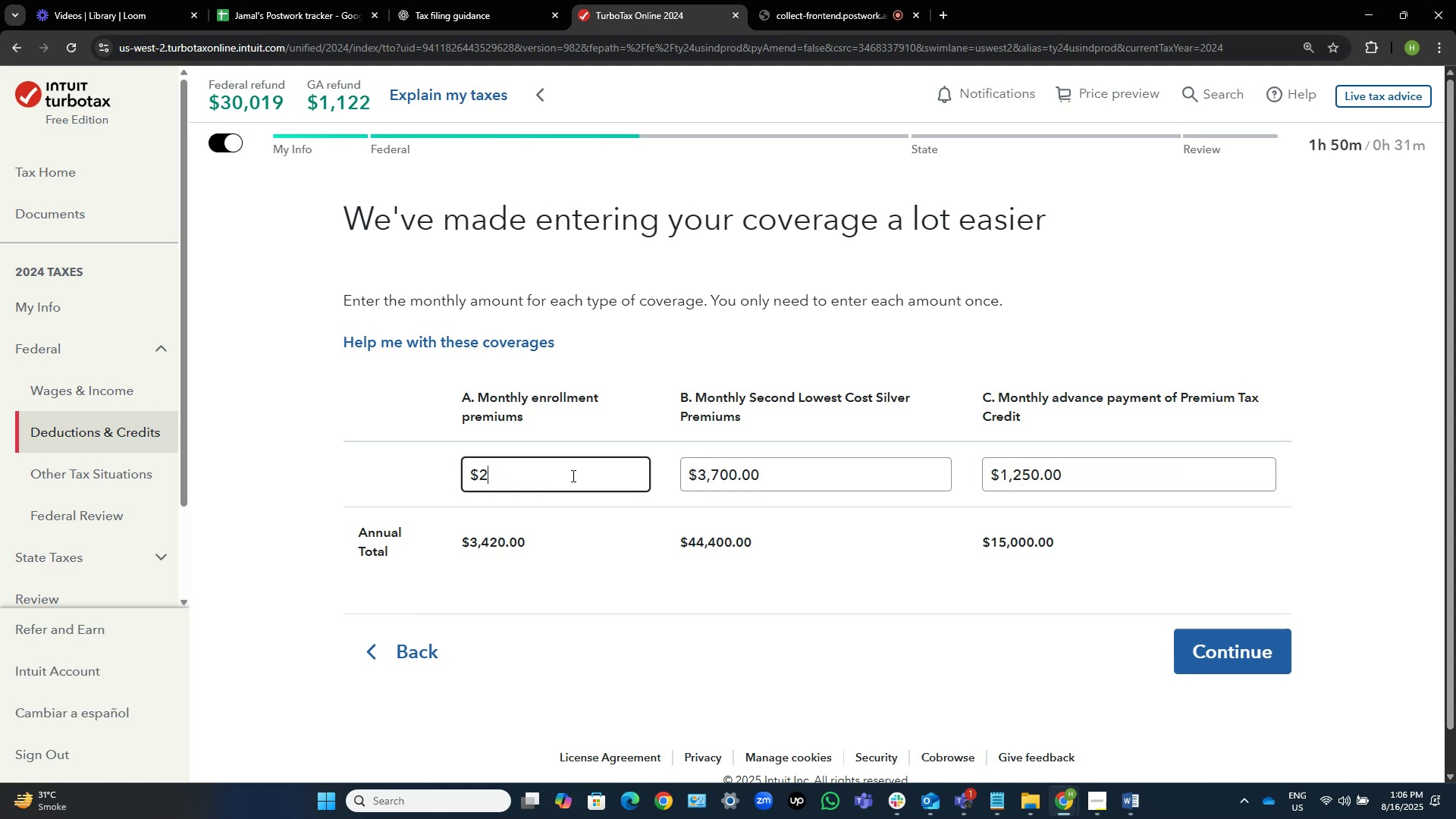 
key(Backspace)
 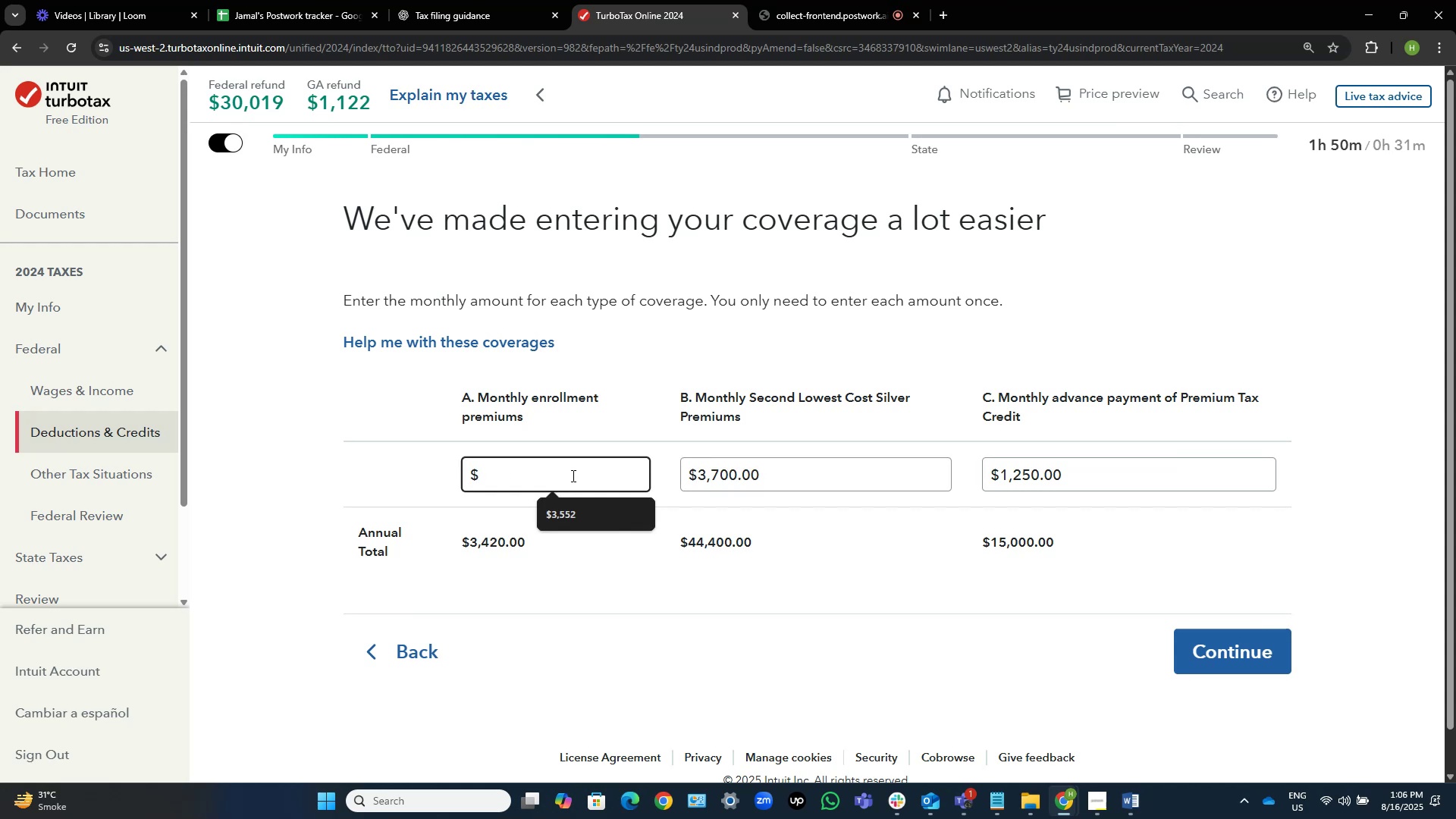 
key(Numpad3)
 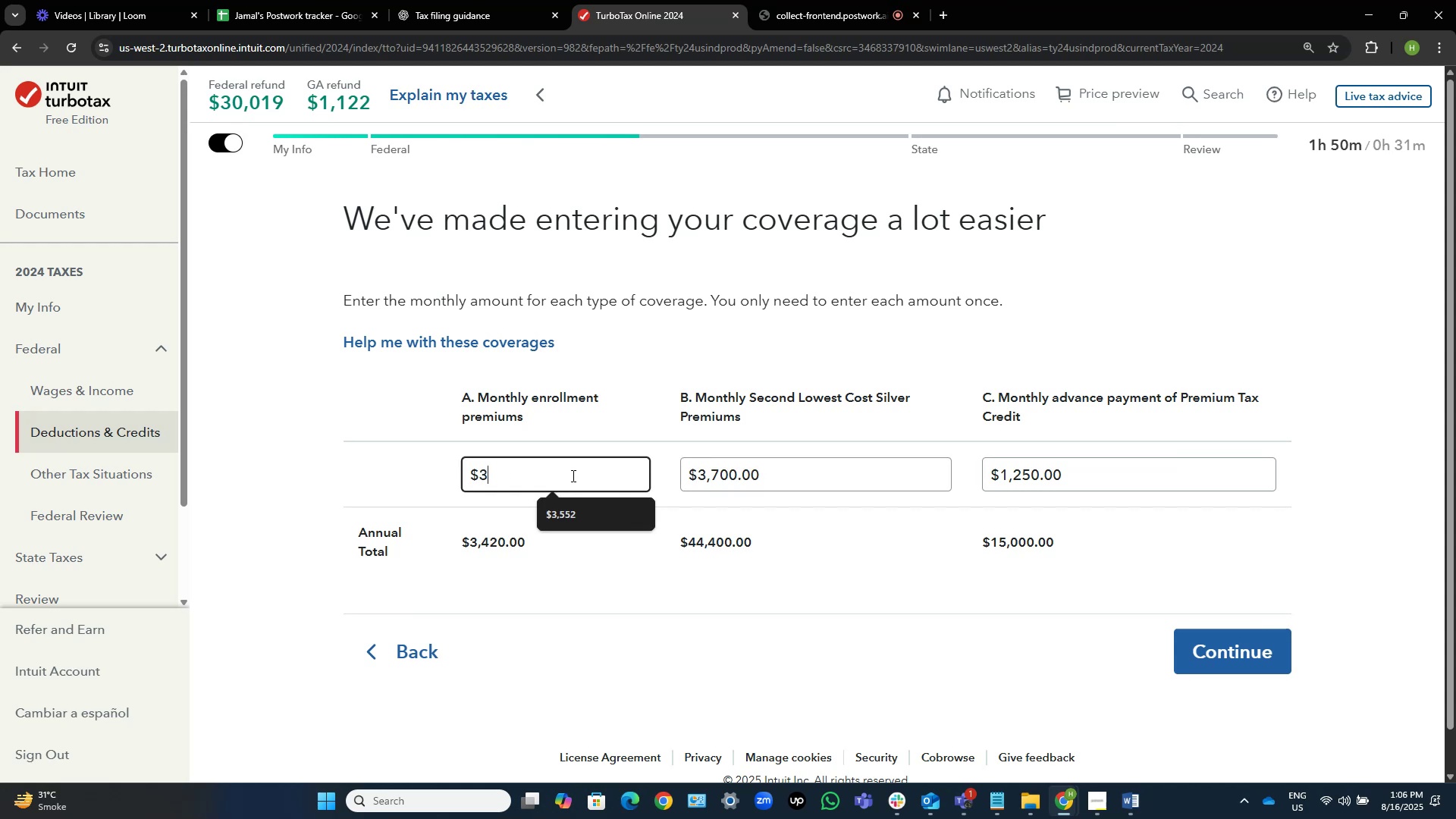 
key(Numpad0)
 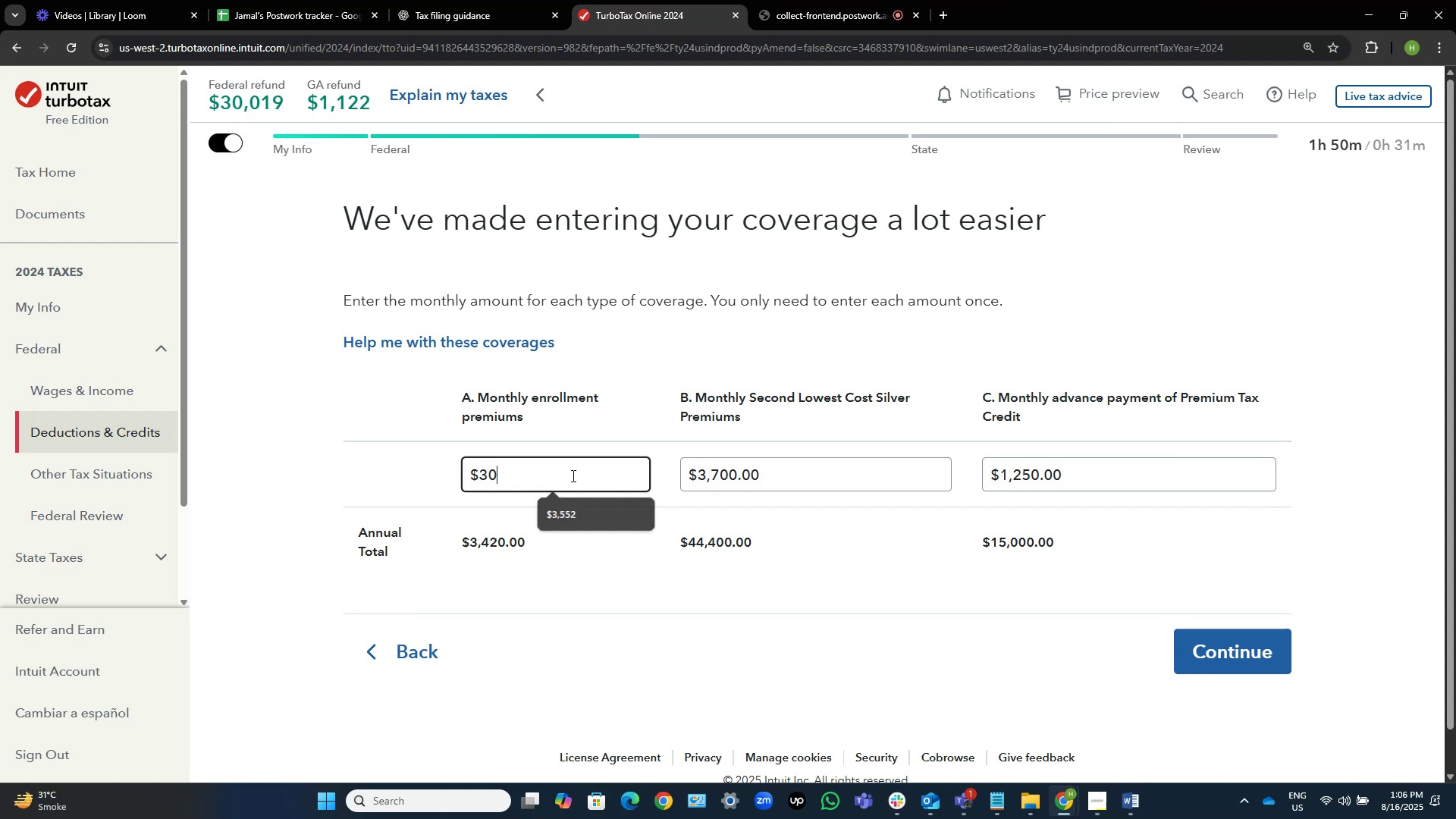 
key(Numpad0)
 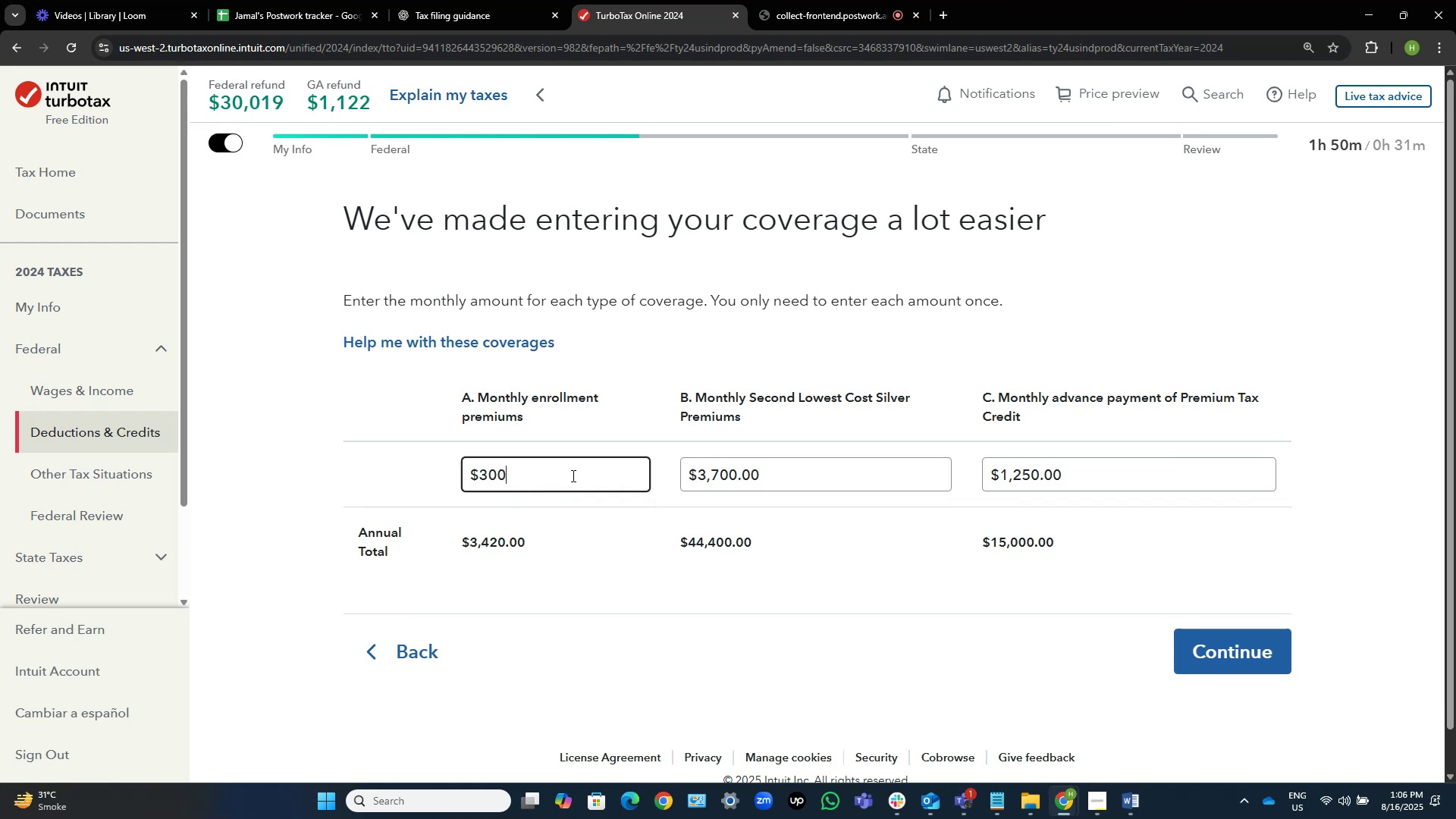 
key(Tab)
 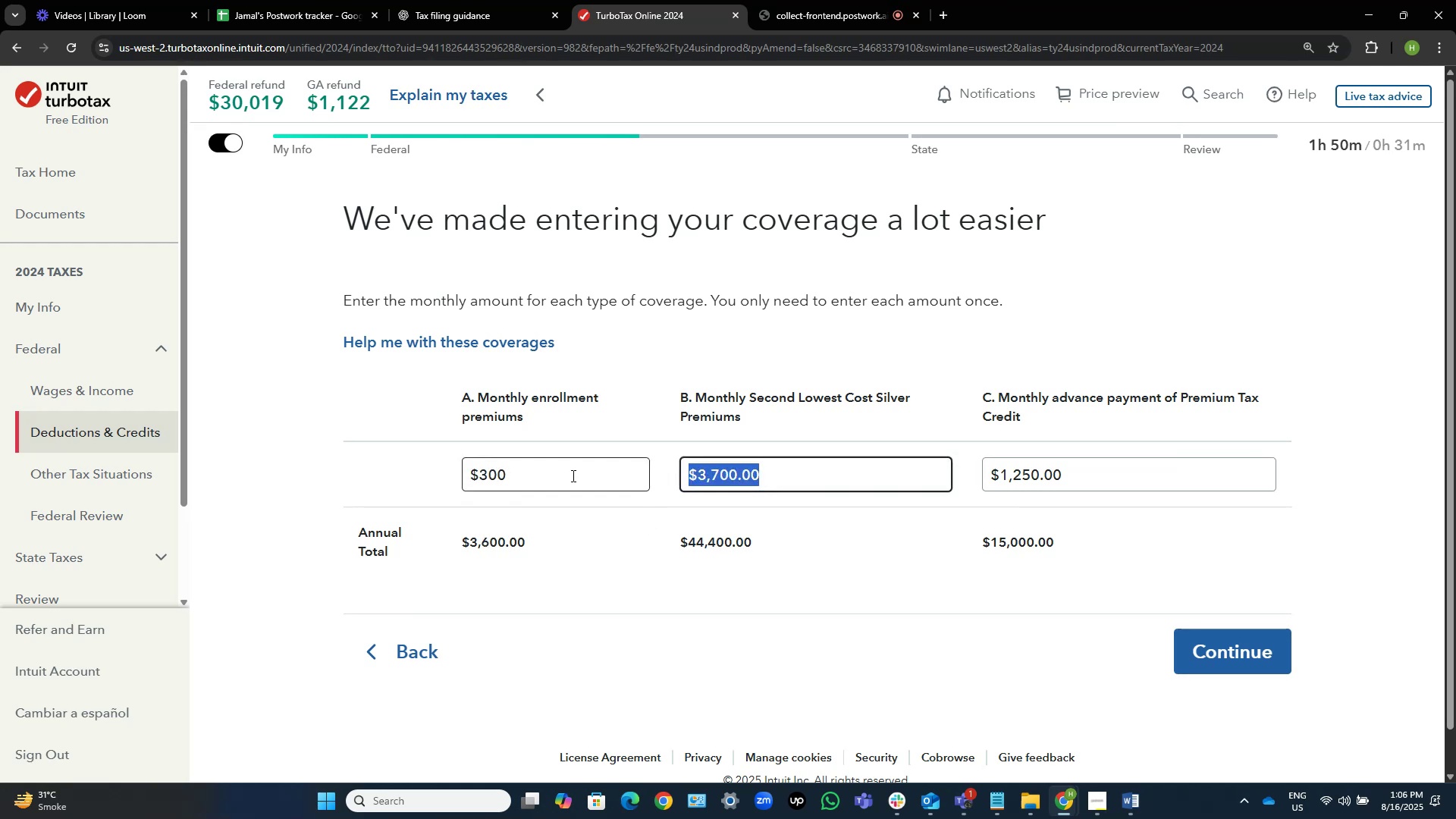 
left_click([572, 475])
 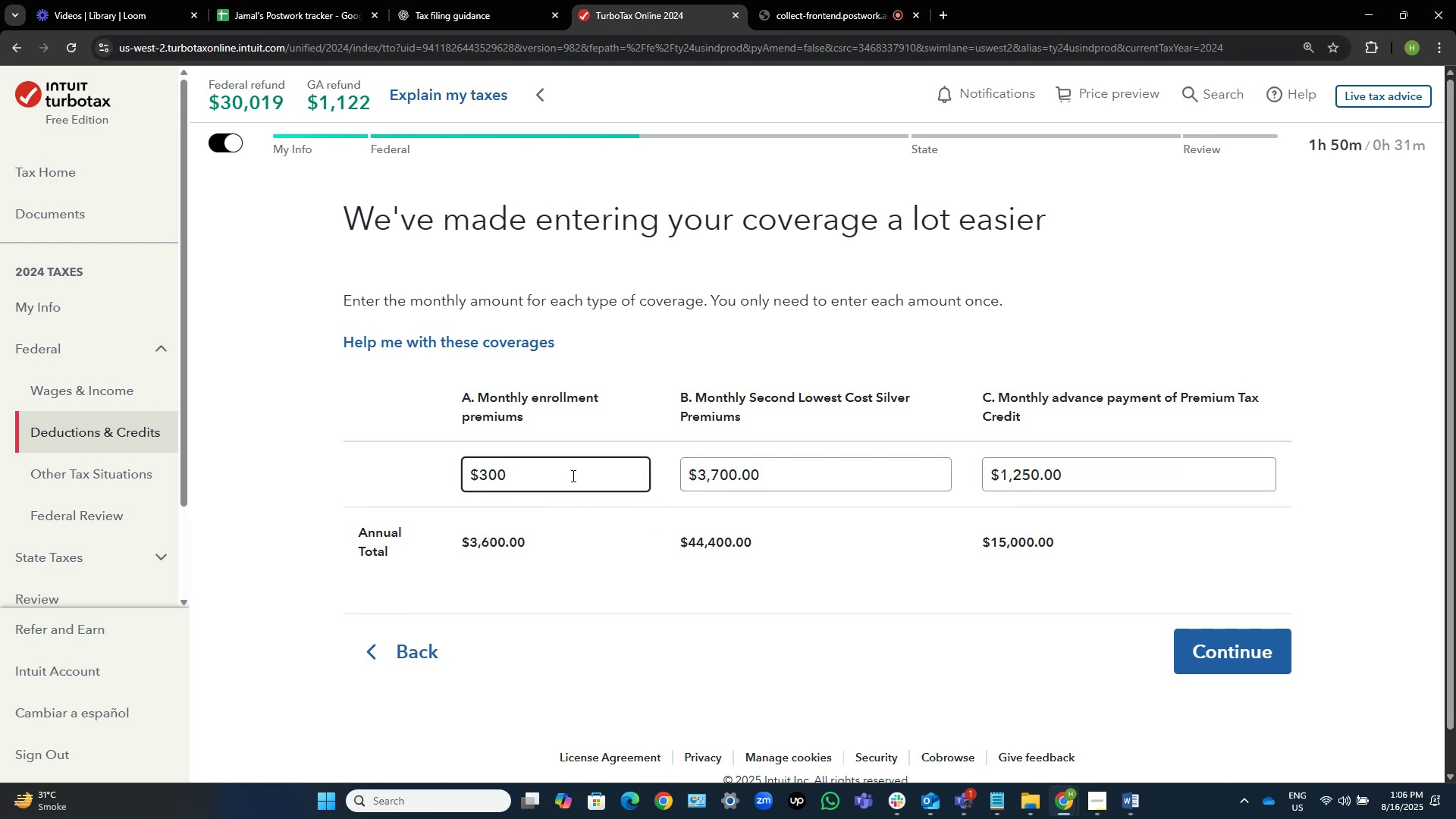 
key(Backspace)
 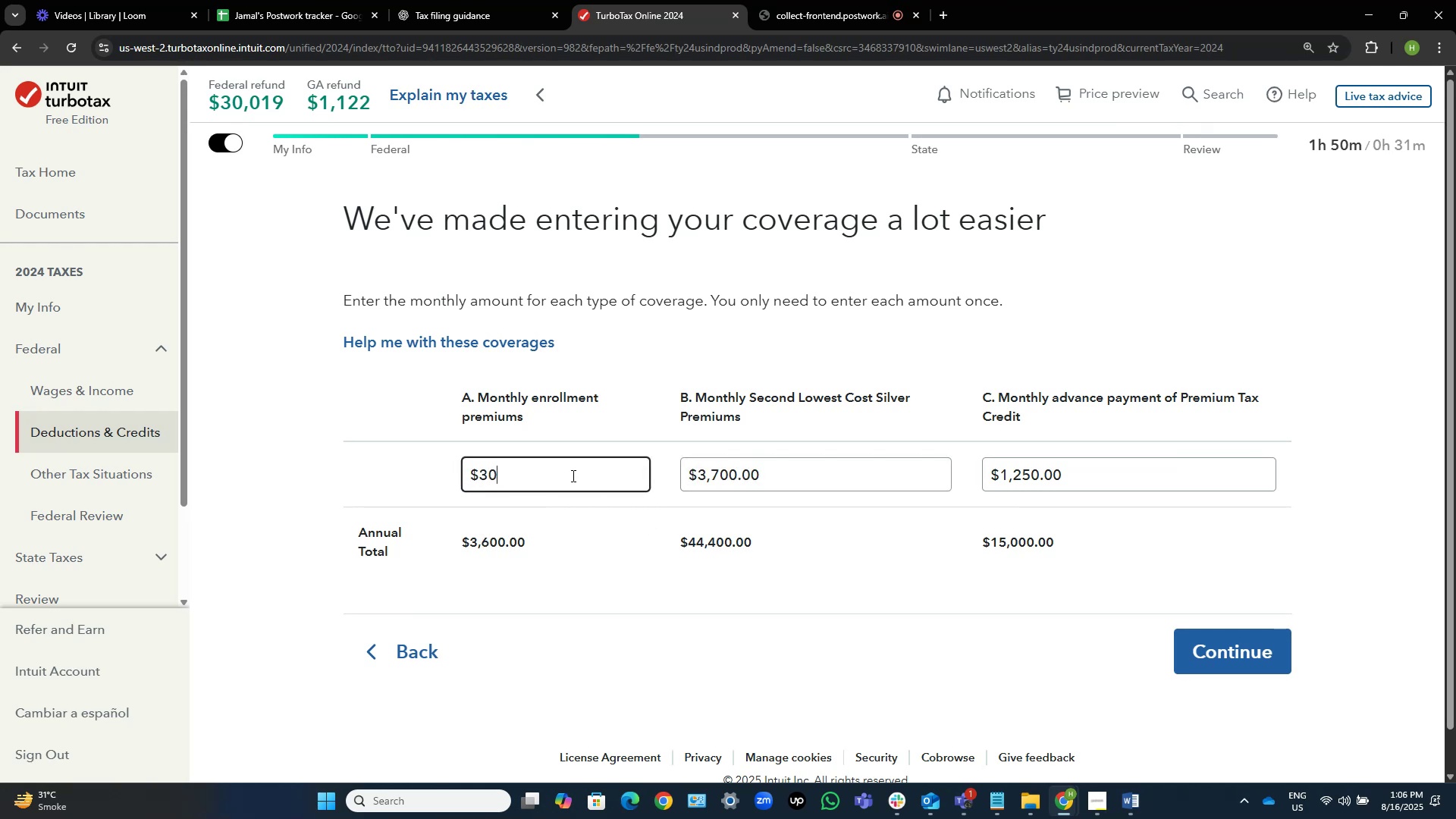 
key(Backspace)
 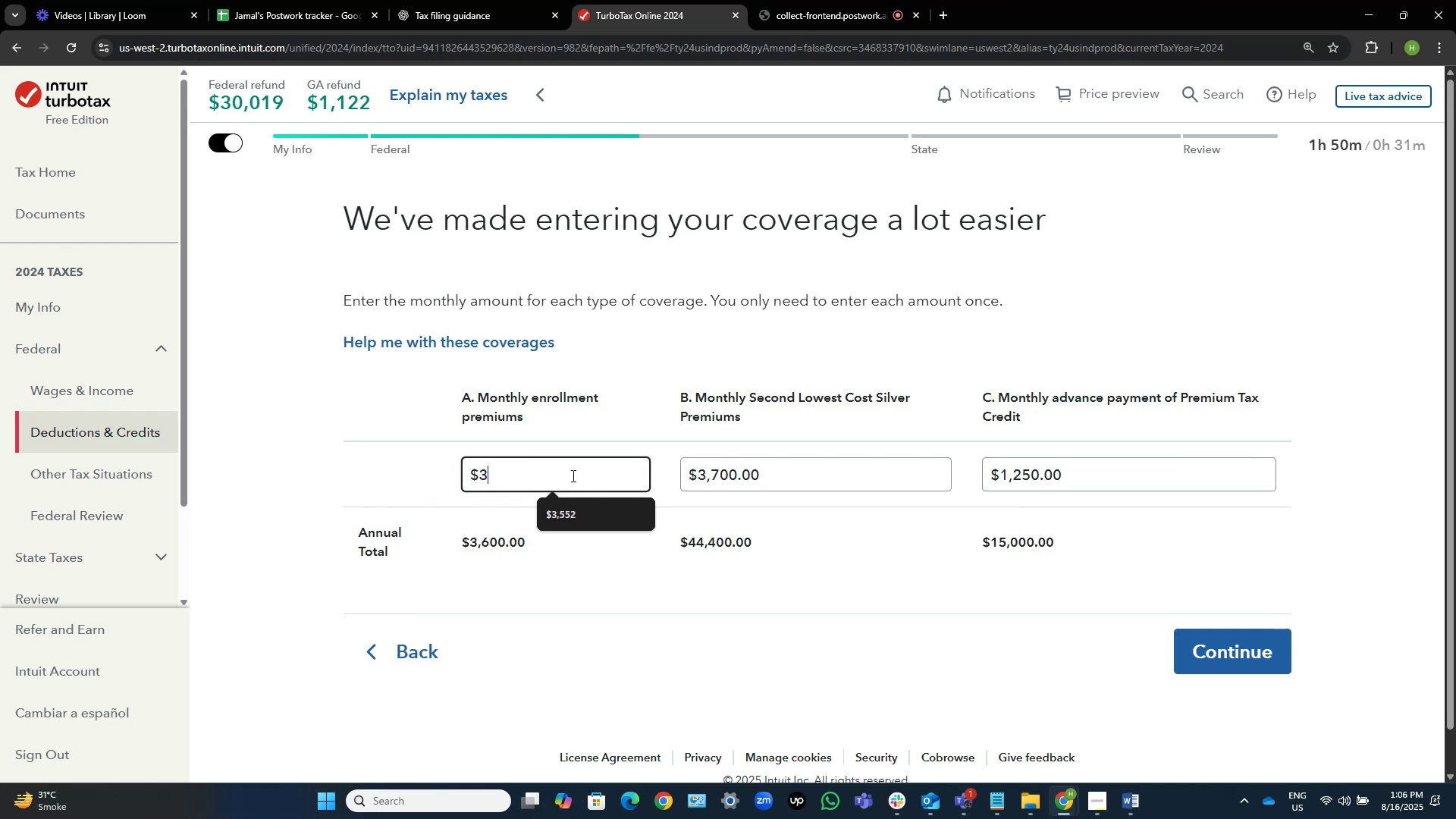 
key(Backspace)
 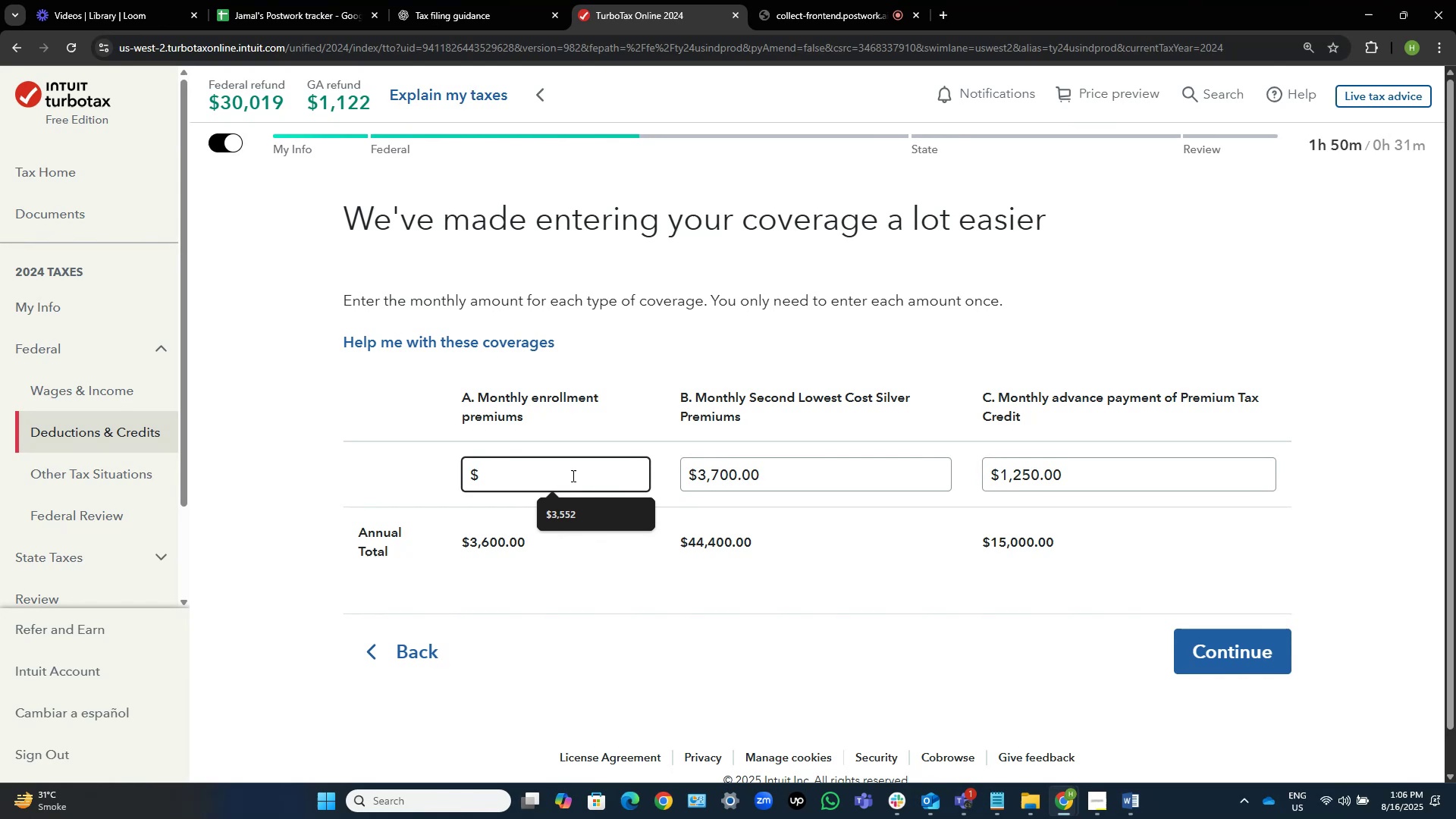 
key(Backspace)
 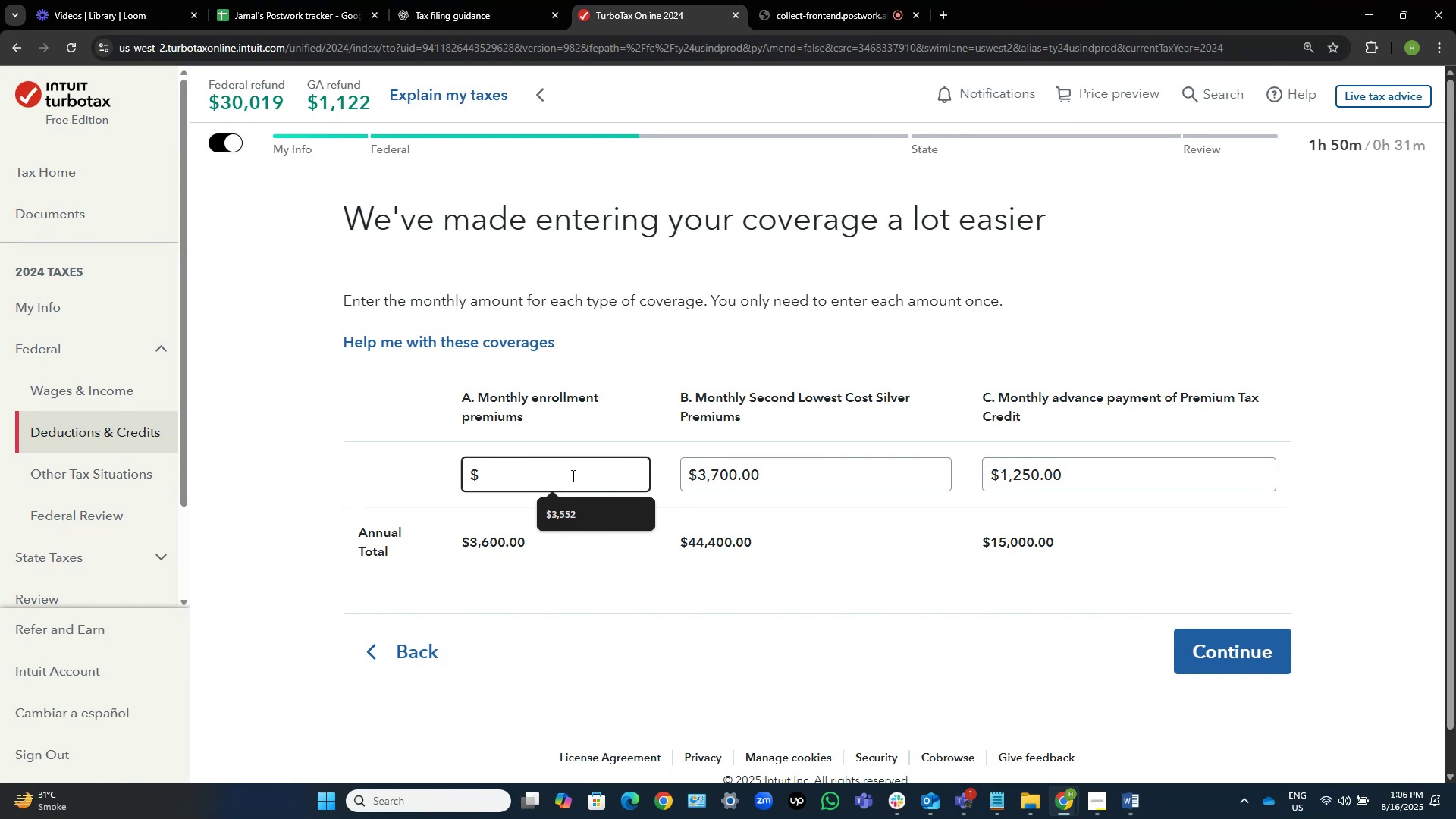 
key(Numpad2)
 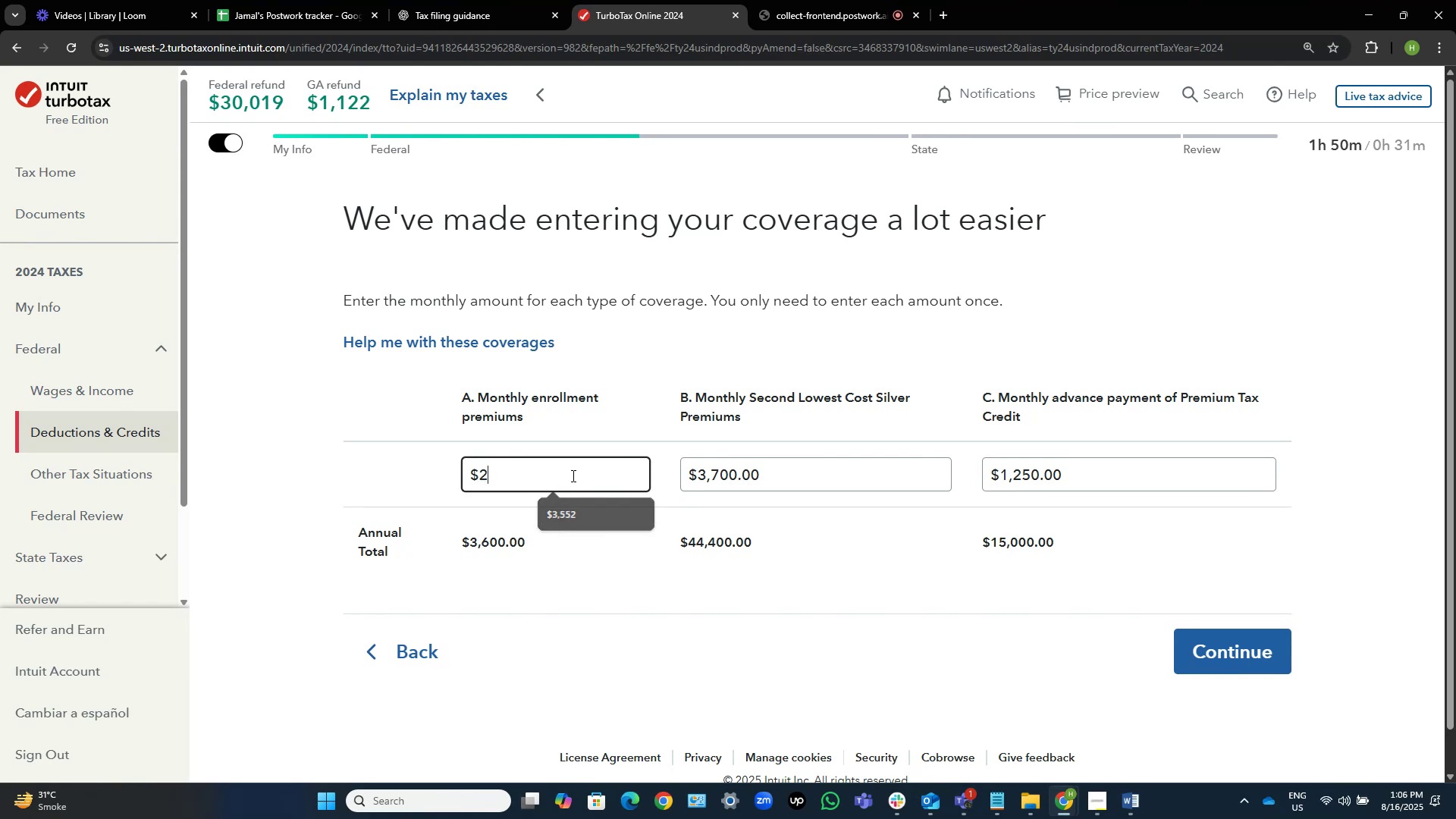 
key(Numpad9)
 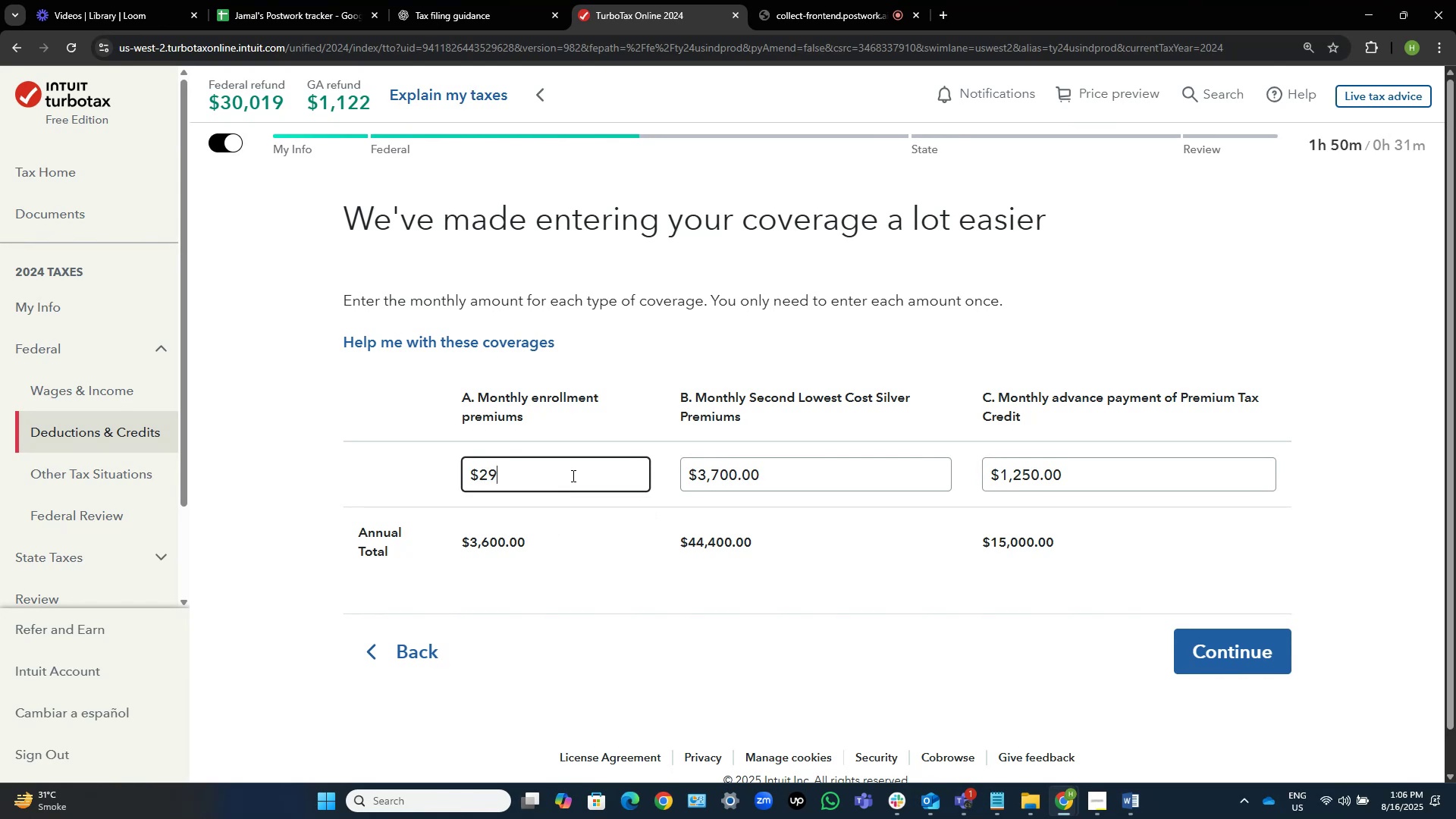 
key(Numpad5)
 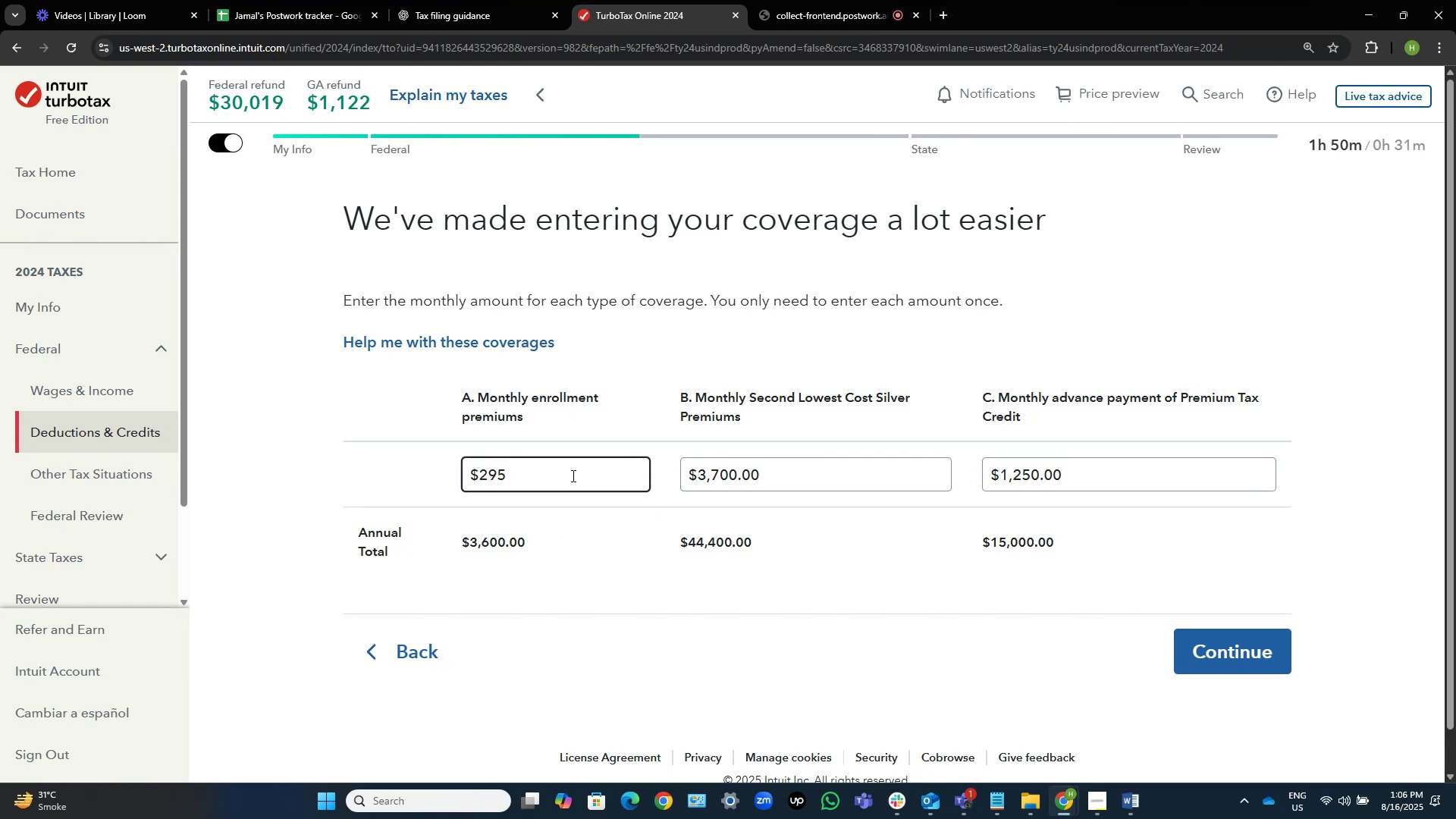 
key(Tab)
 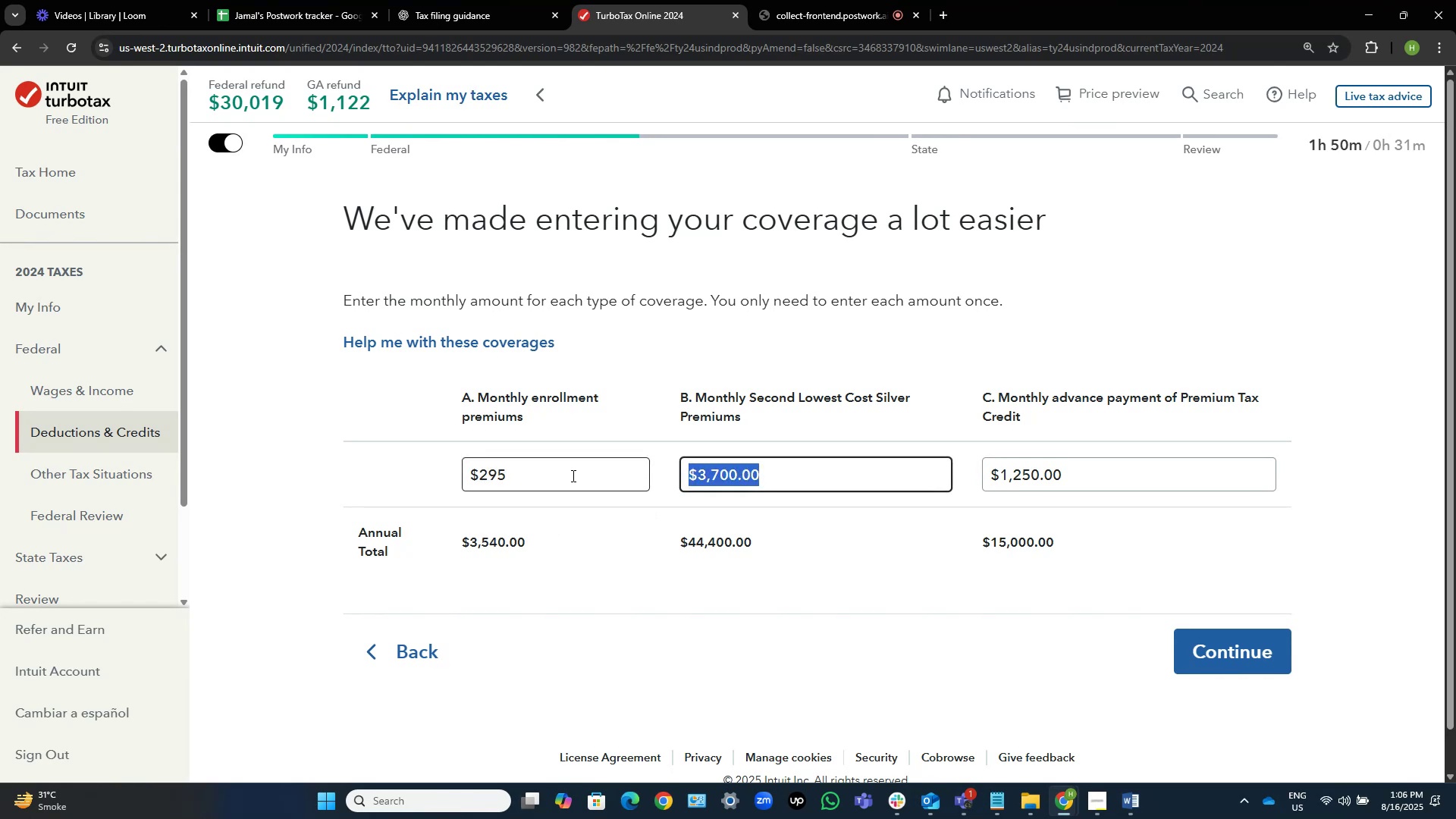 
key(Alt+AltLeft)
 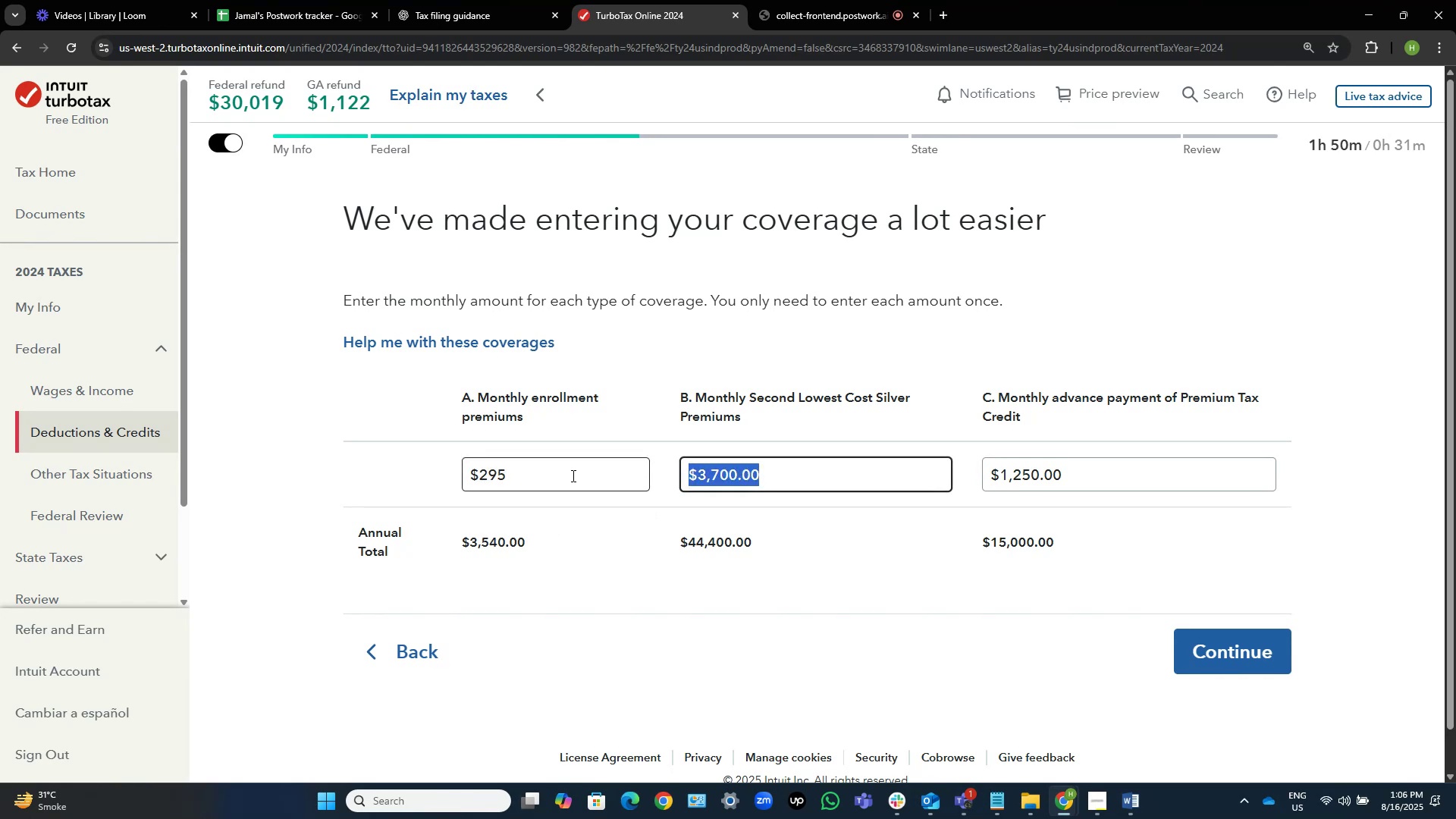 
key(Alt+Tab)
 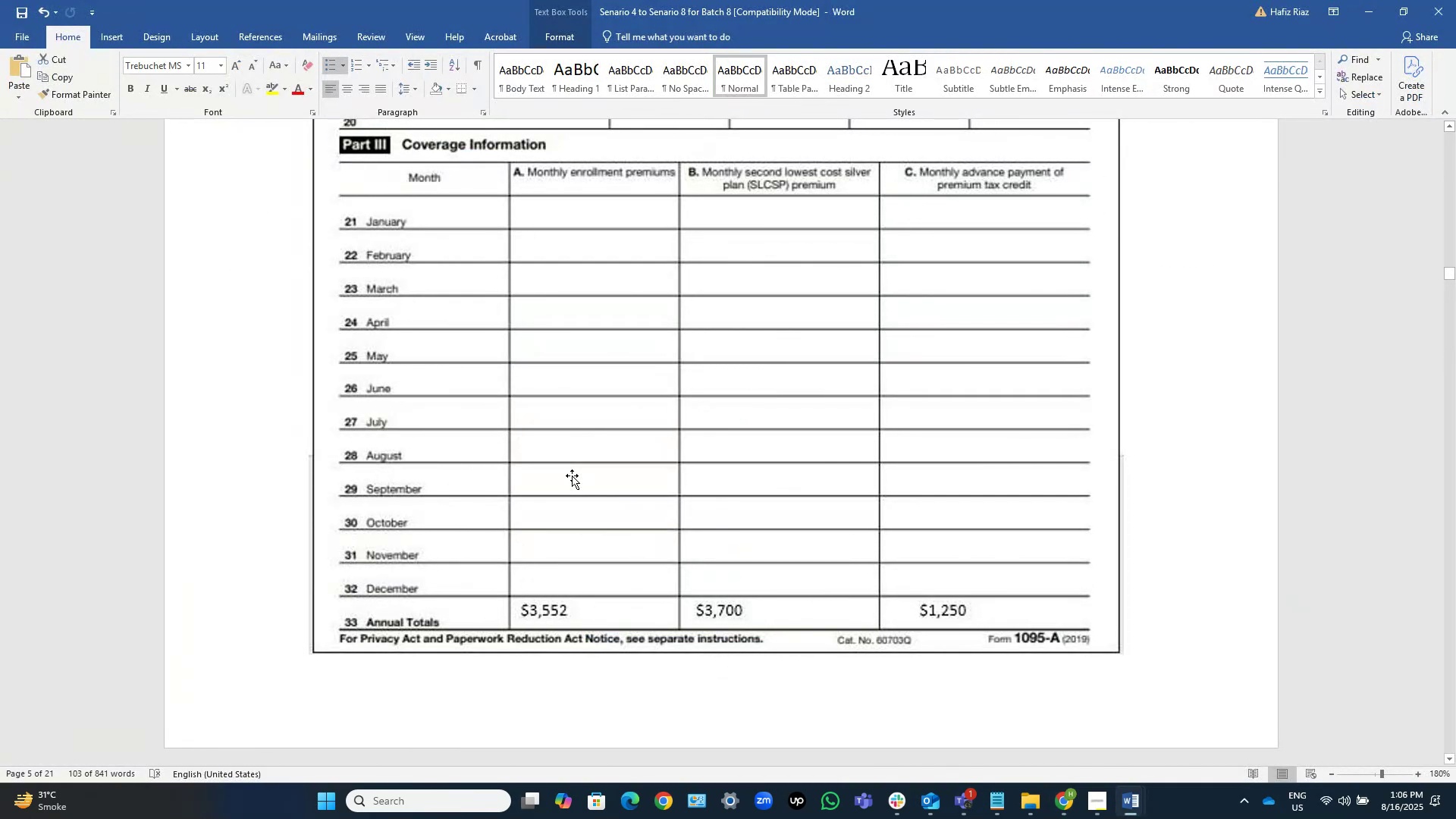 
key(Alt+AltLeft)
 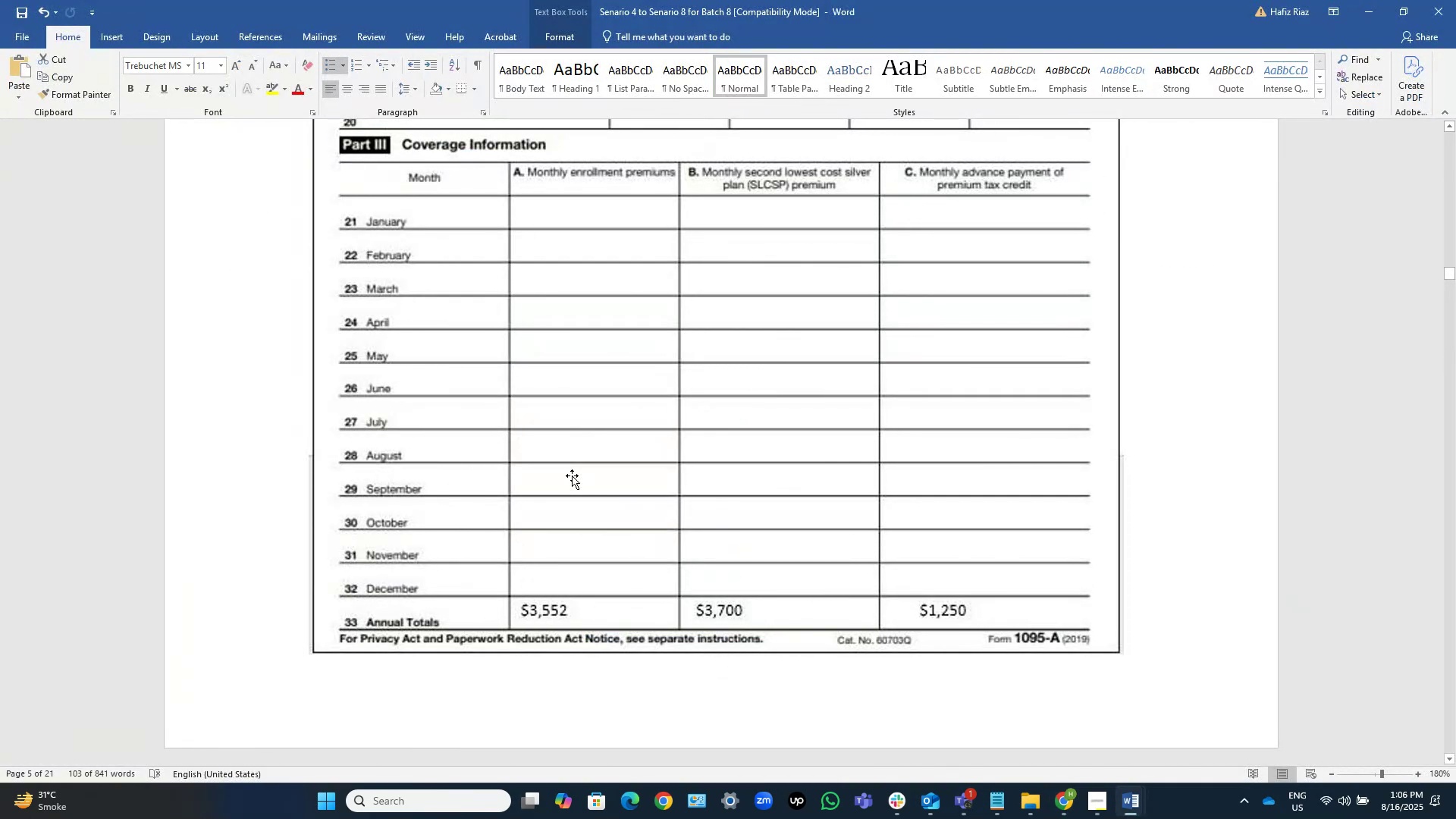 
key(Alt+Tab)
 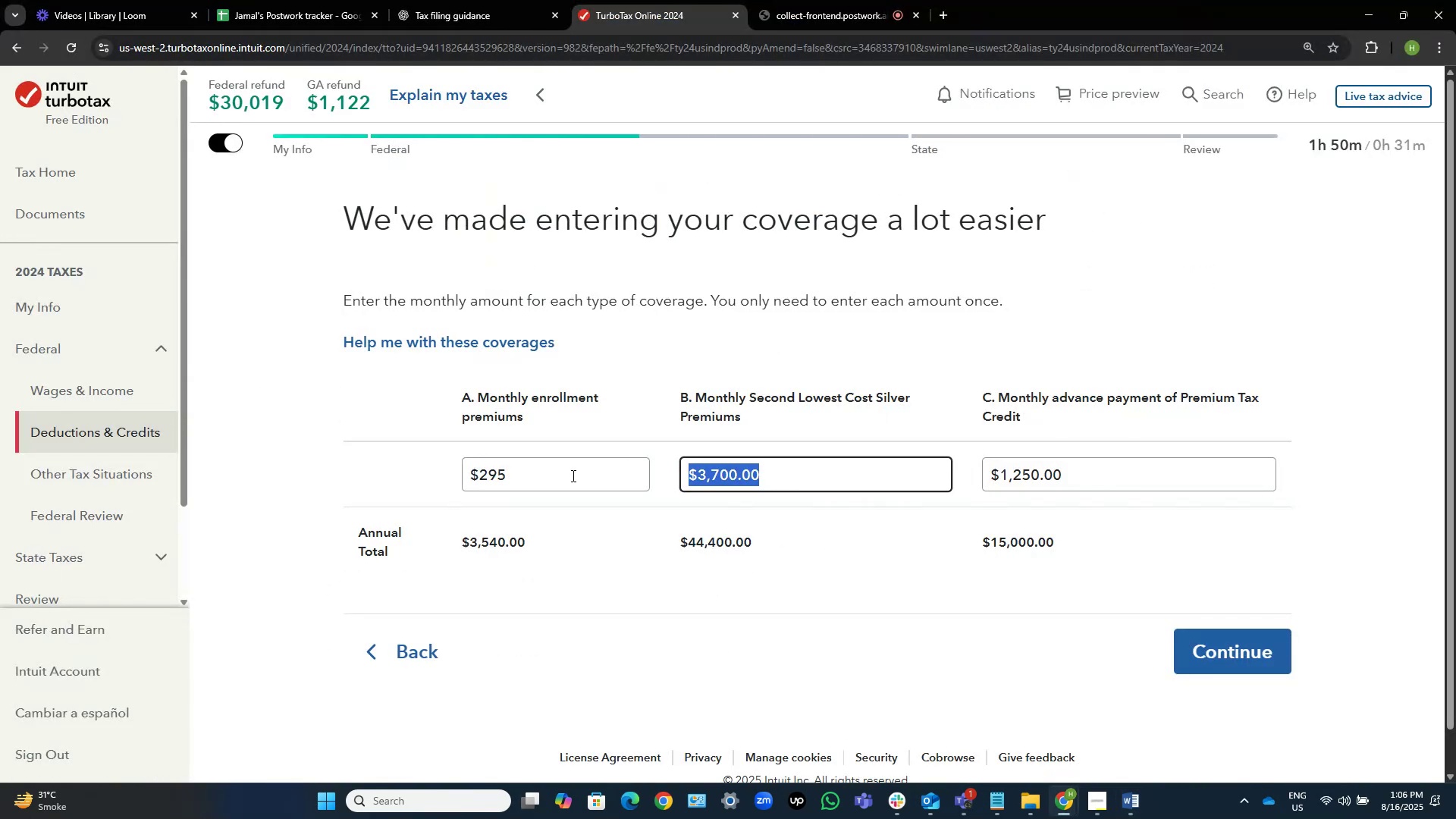 
left_click([572, 475])
 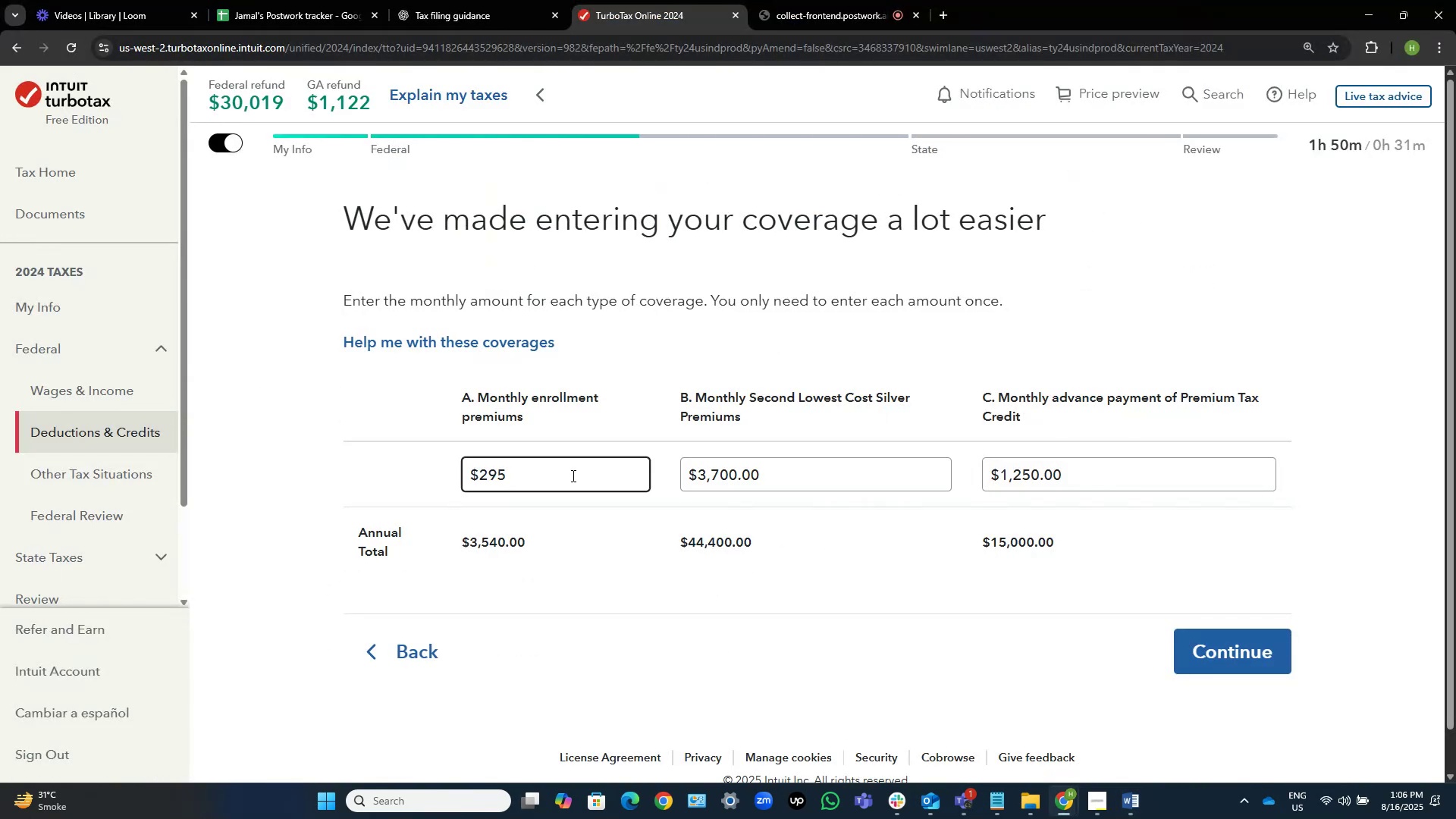 
key(Backspace)
 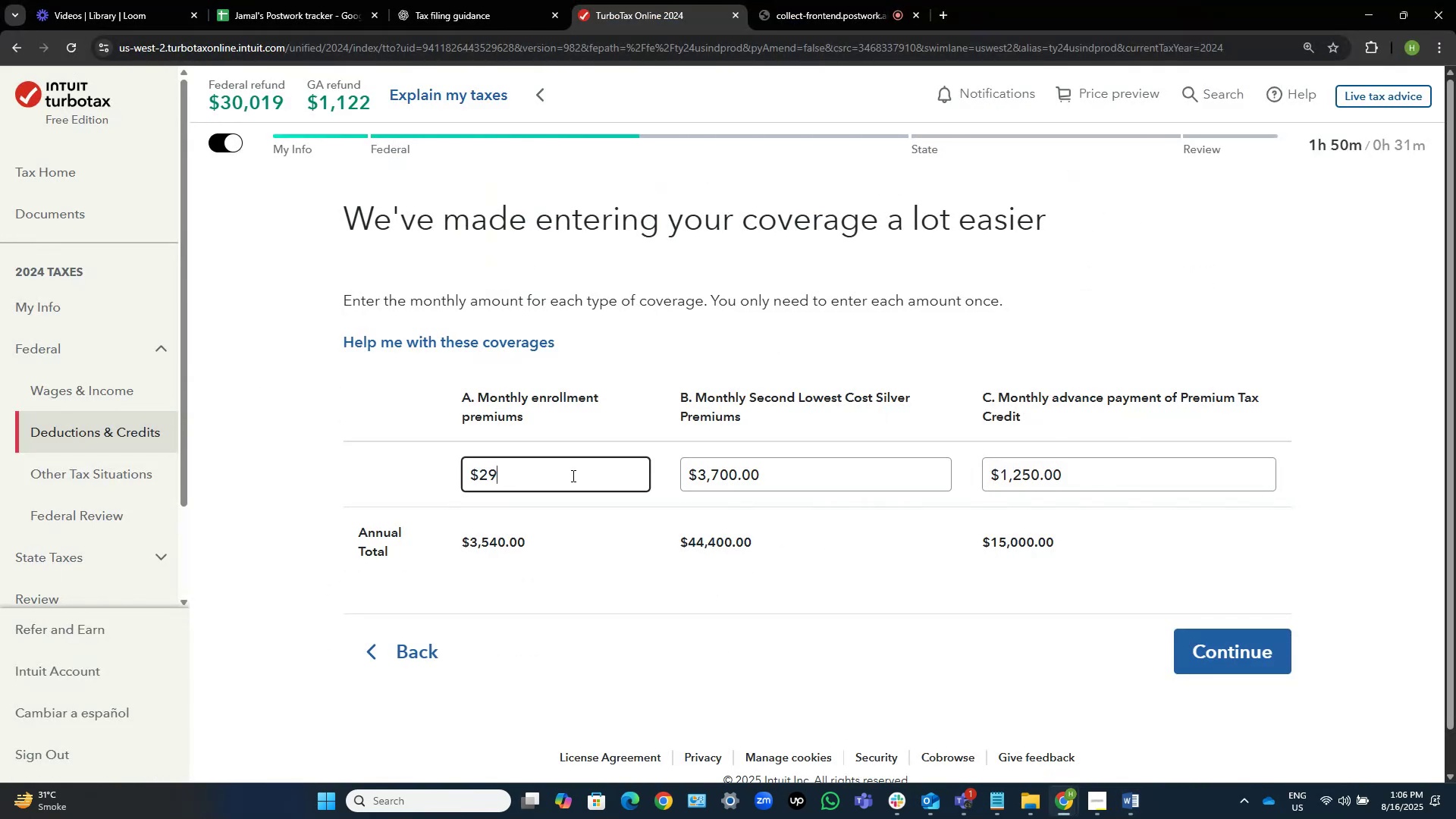 
key(Numpad6)
 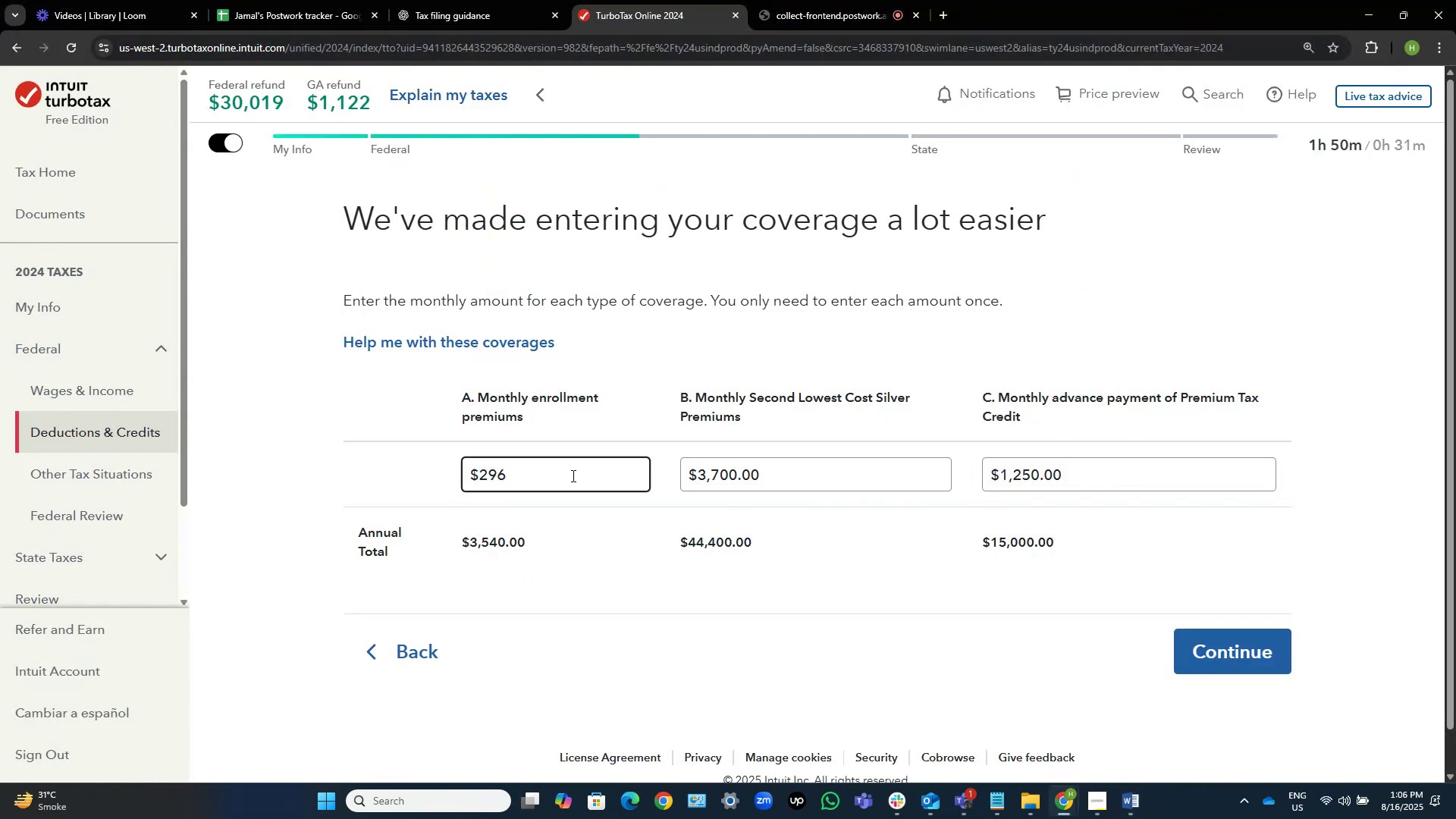 
key(Tab)
 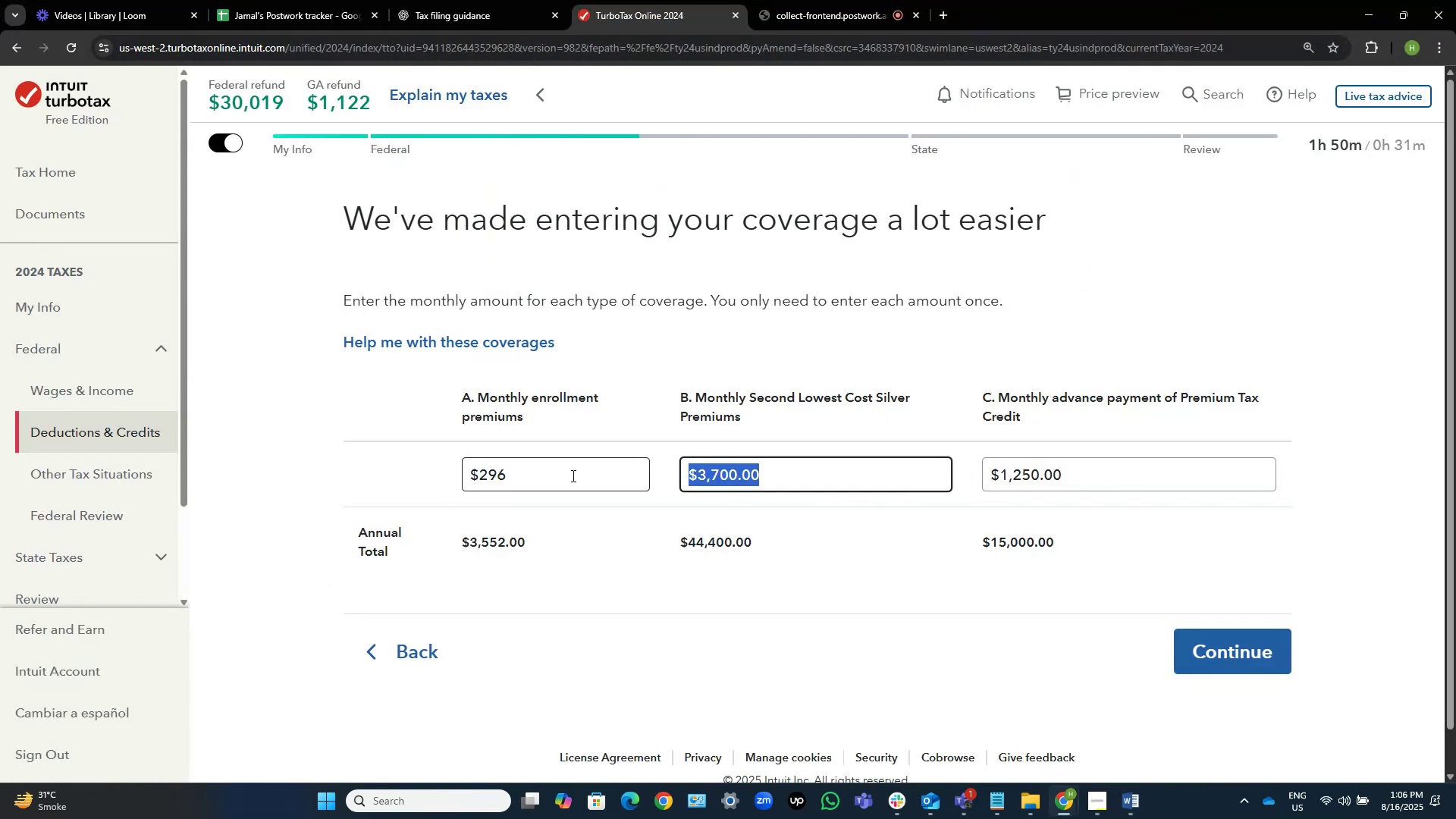 
key(Alt+Tab)
 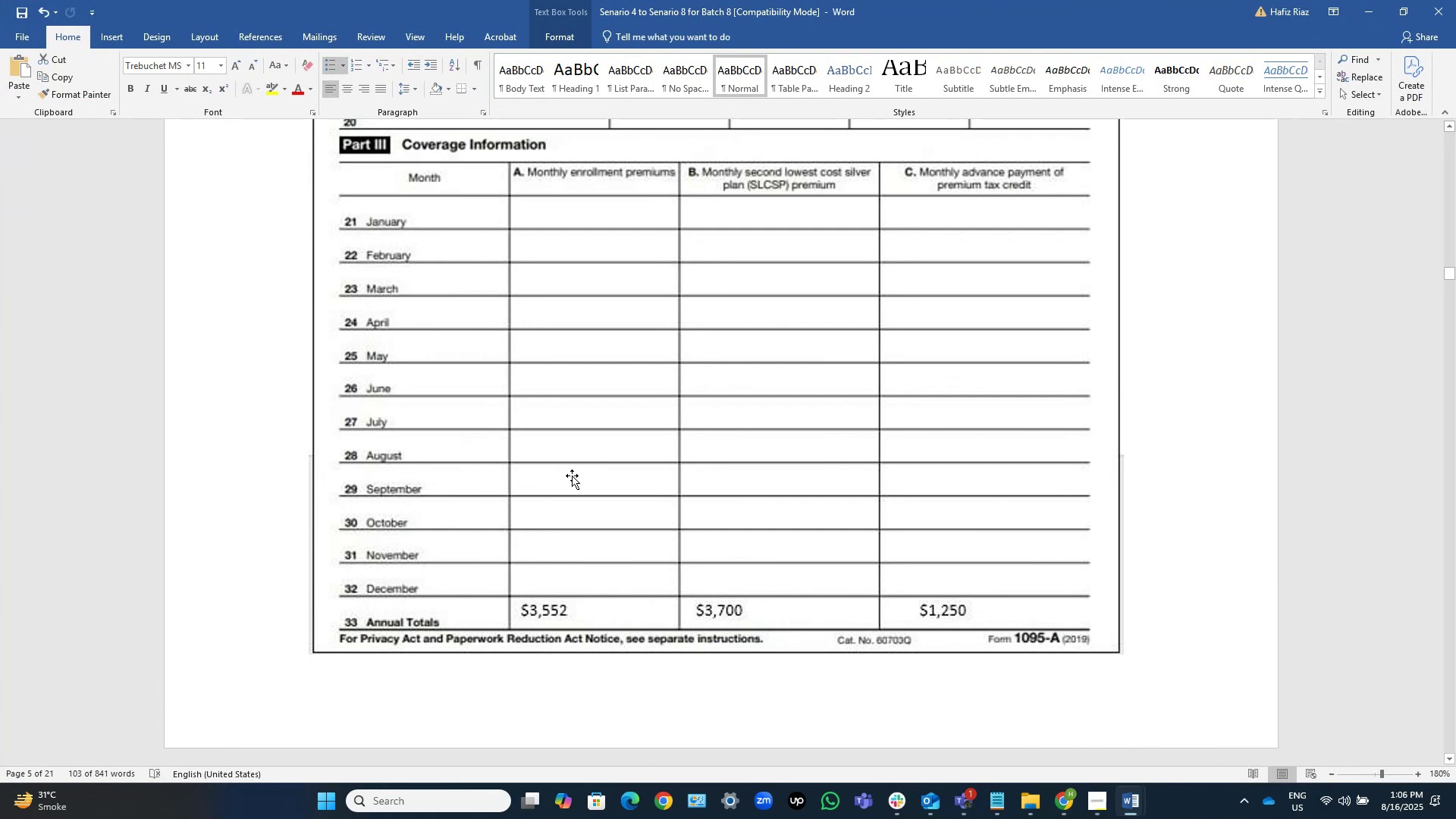 
key(Alt+Tab)
 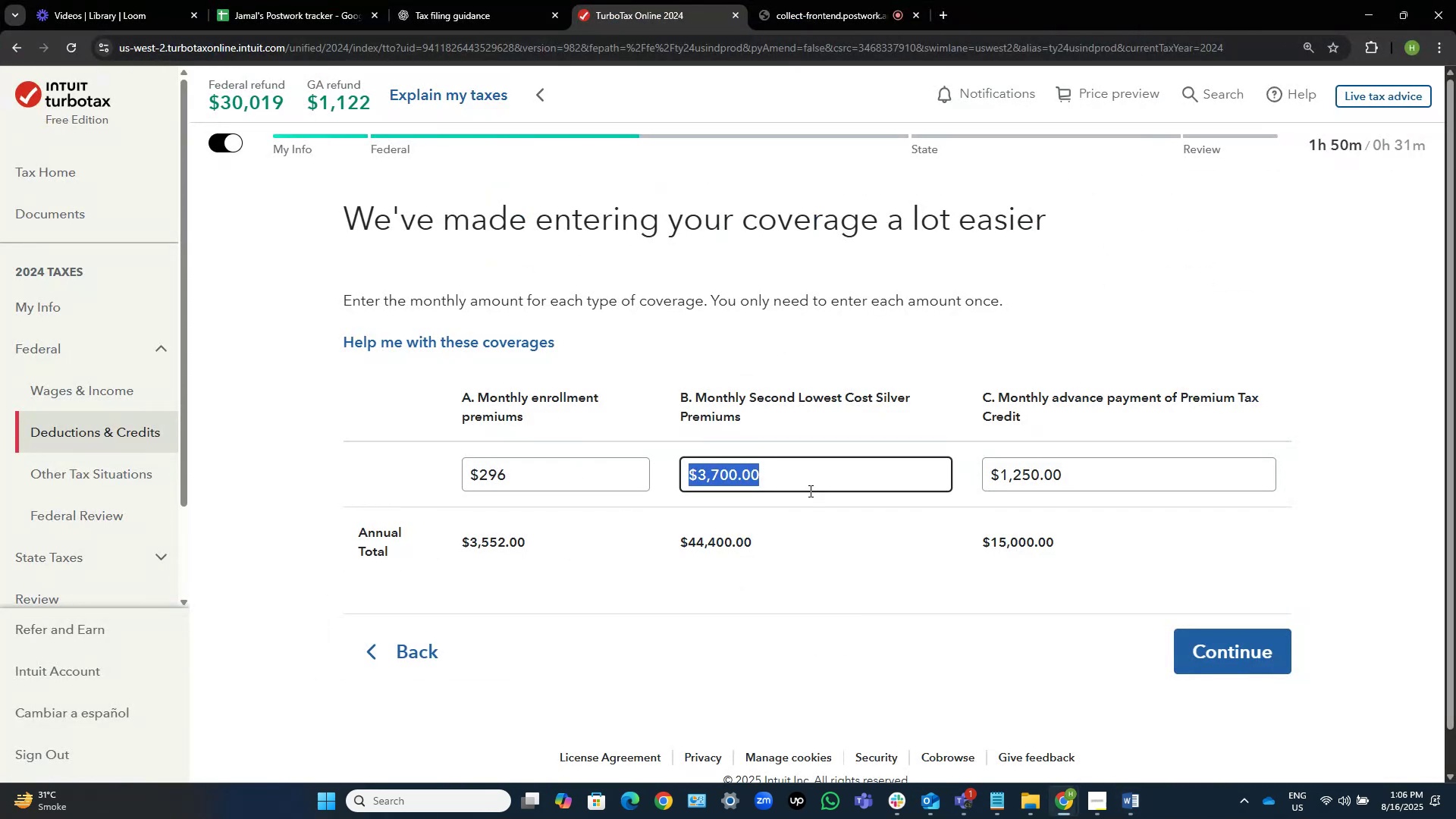 
key(Alt+AltLeft)
 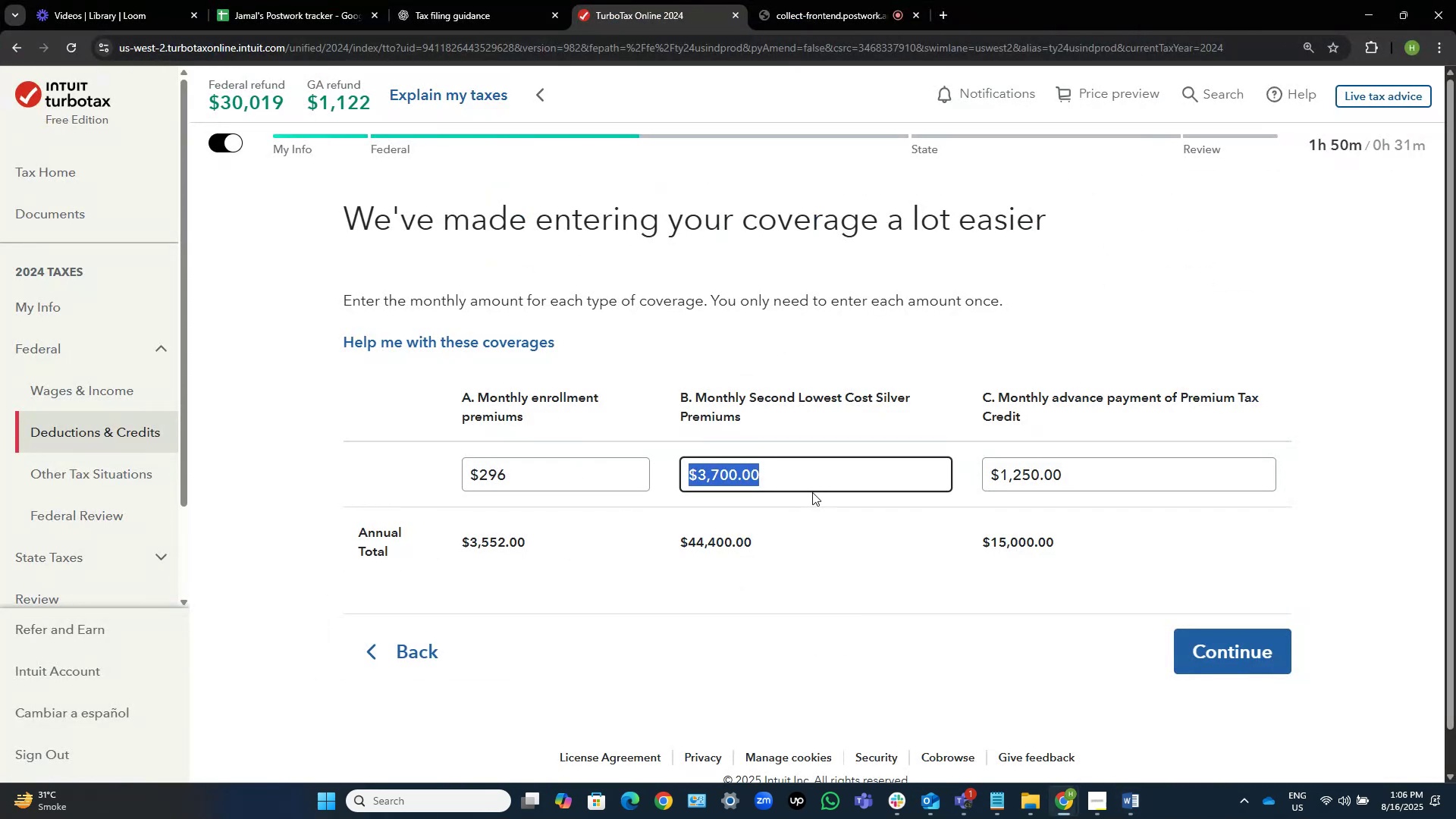 
key(Alt+Tab)
 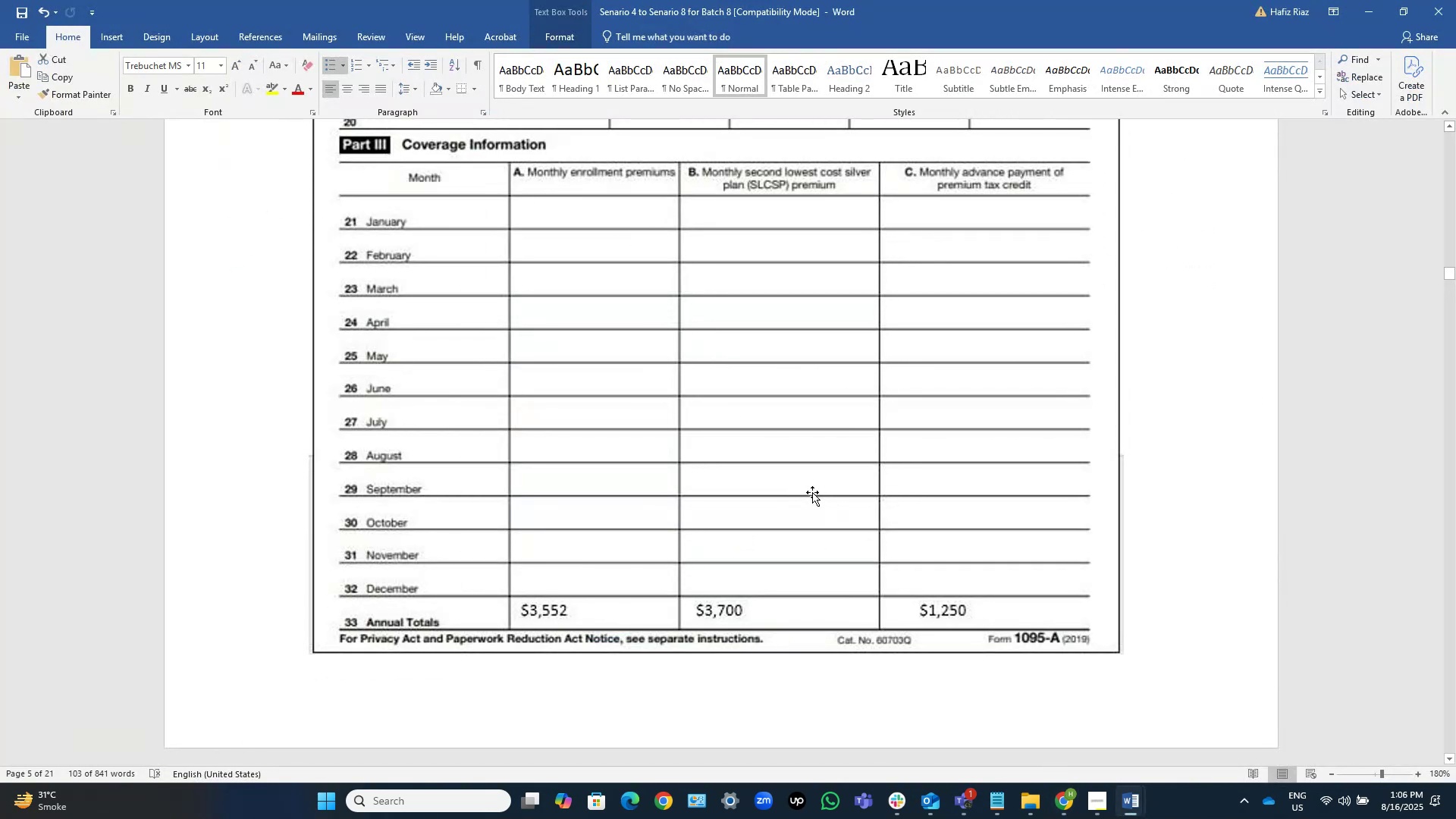 
key(Alt+AltLeft)
 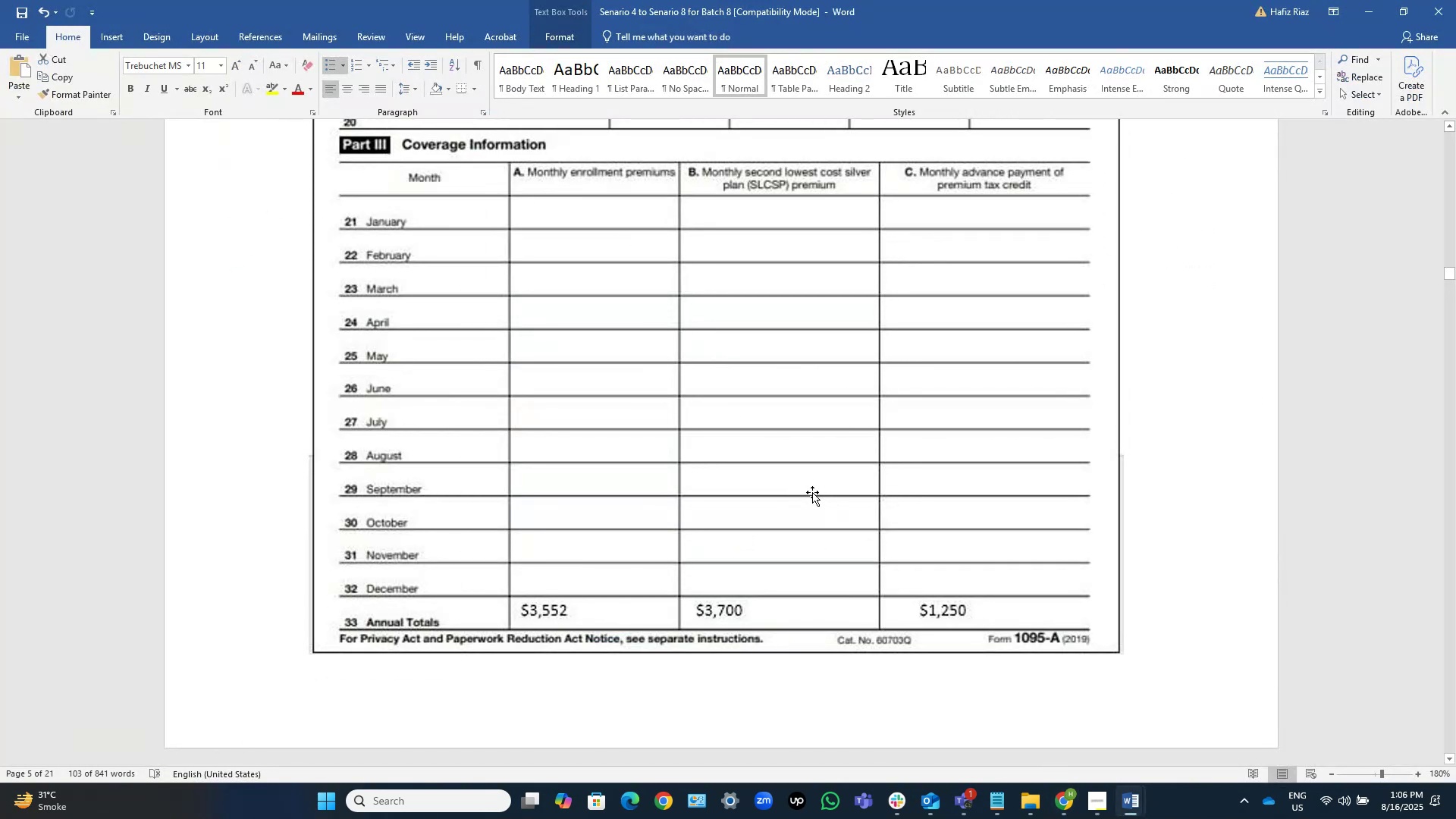 
key(Alt+Tab)
 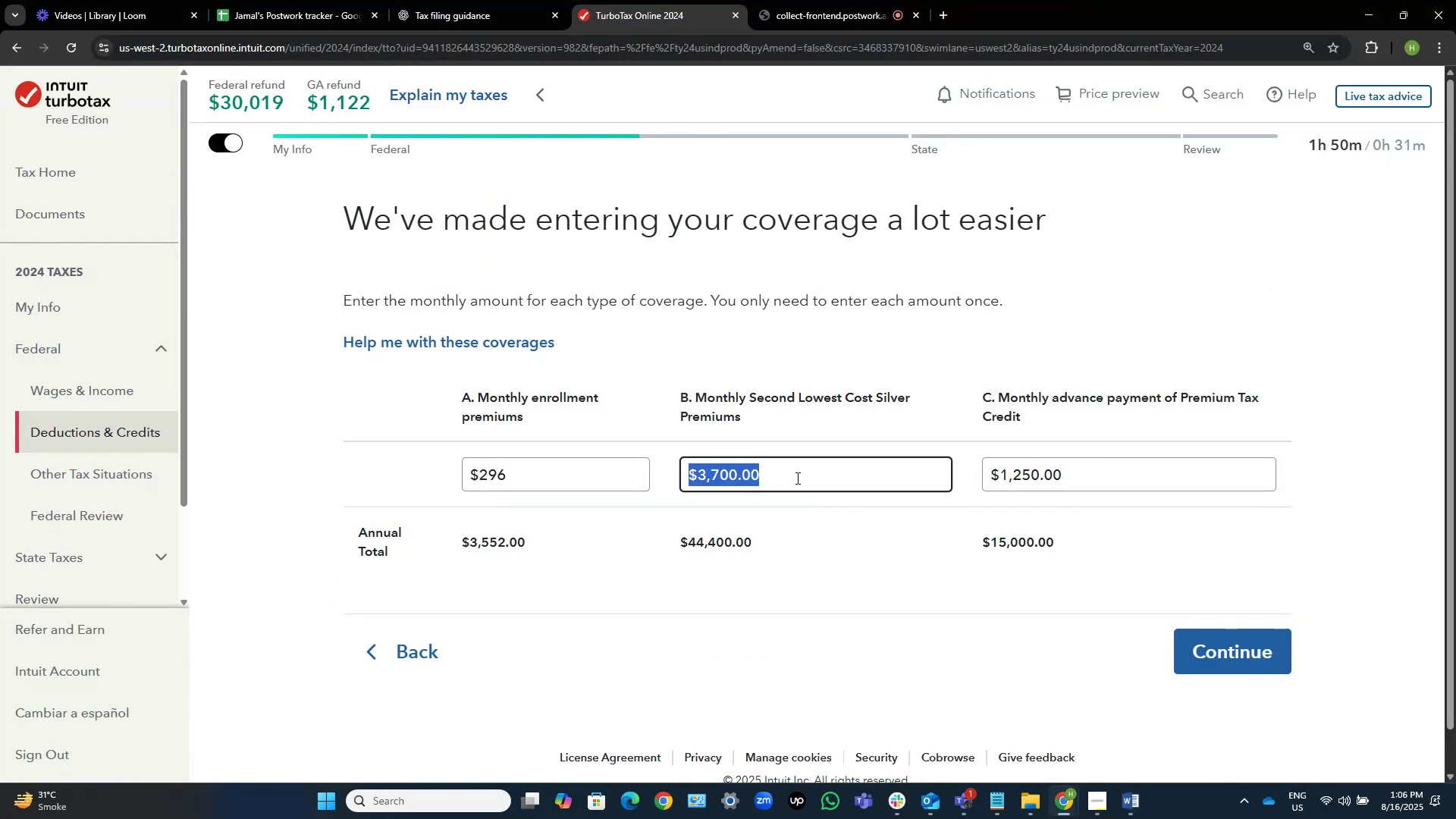 
left_click([796, 478])
 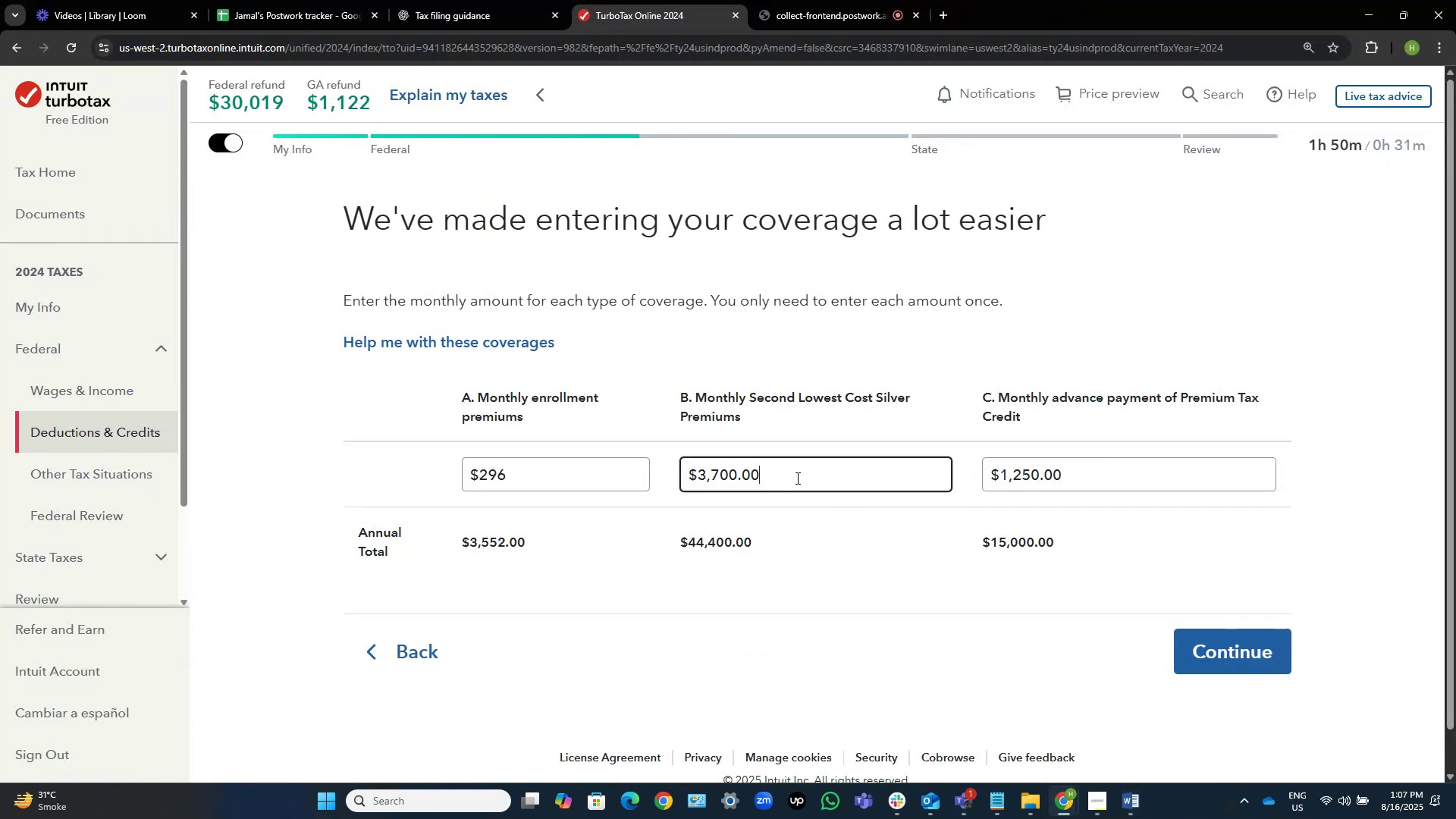 
left_click_drag(start_coordinate=[796, 478], to_coordinate=[662, 450])
 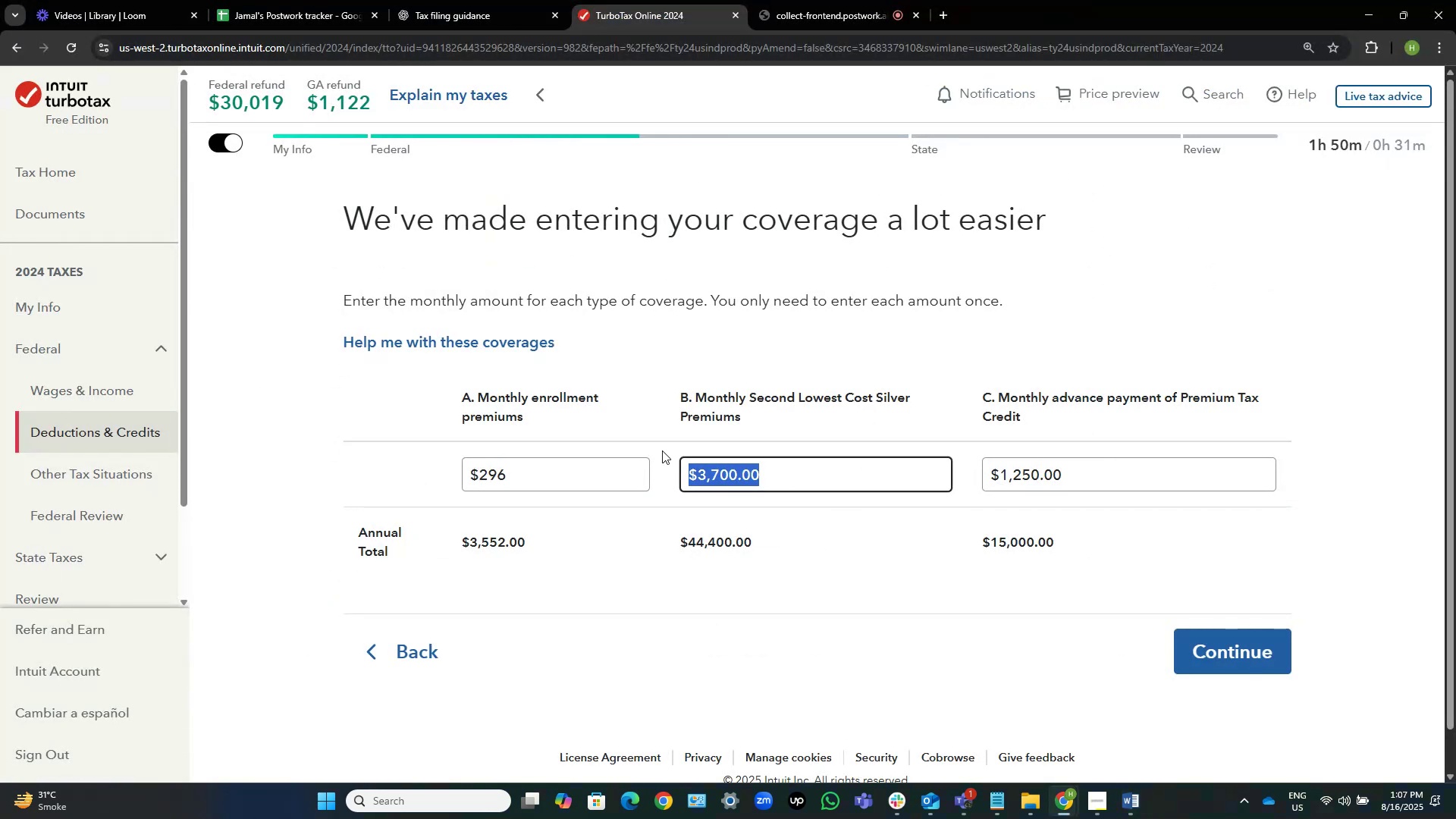 
key(Numpad3)
 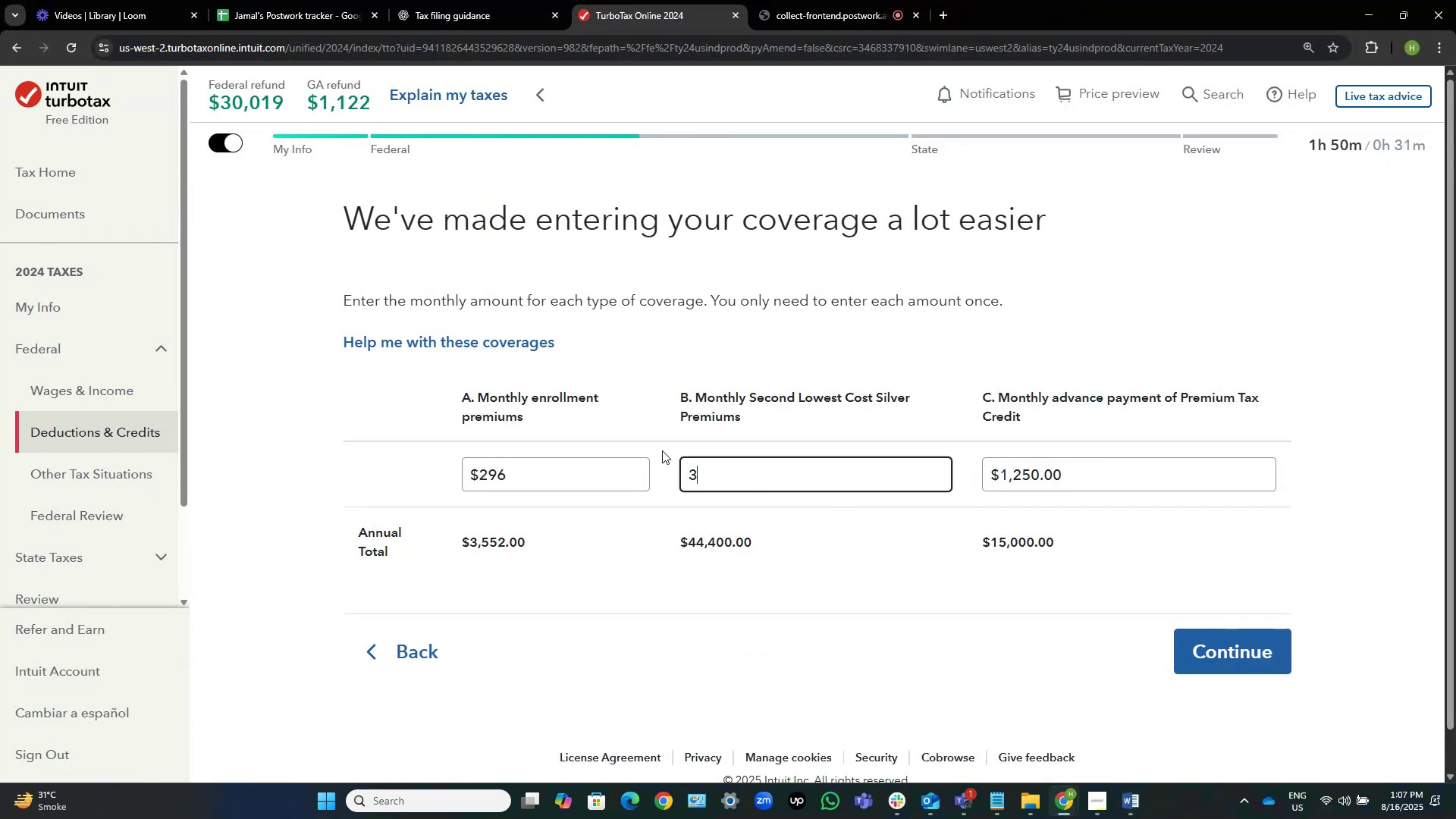 
key(Numpad1)
 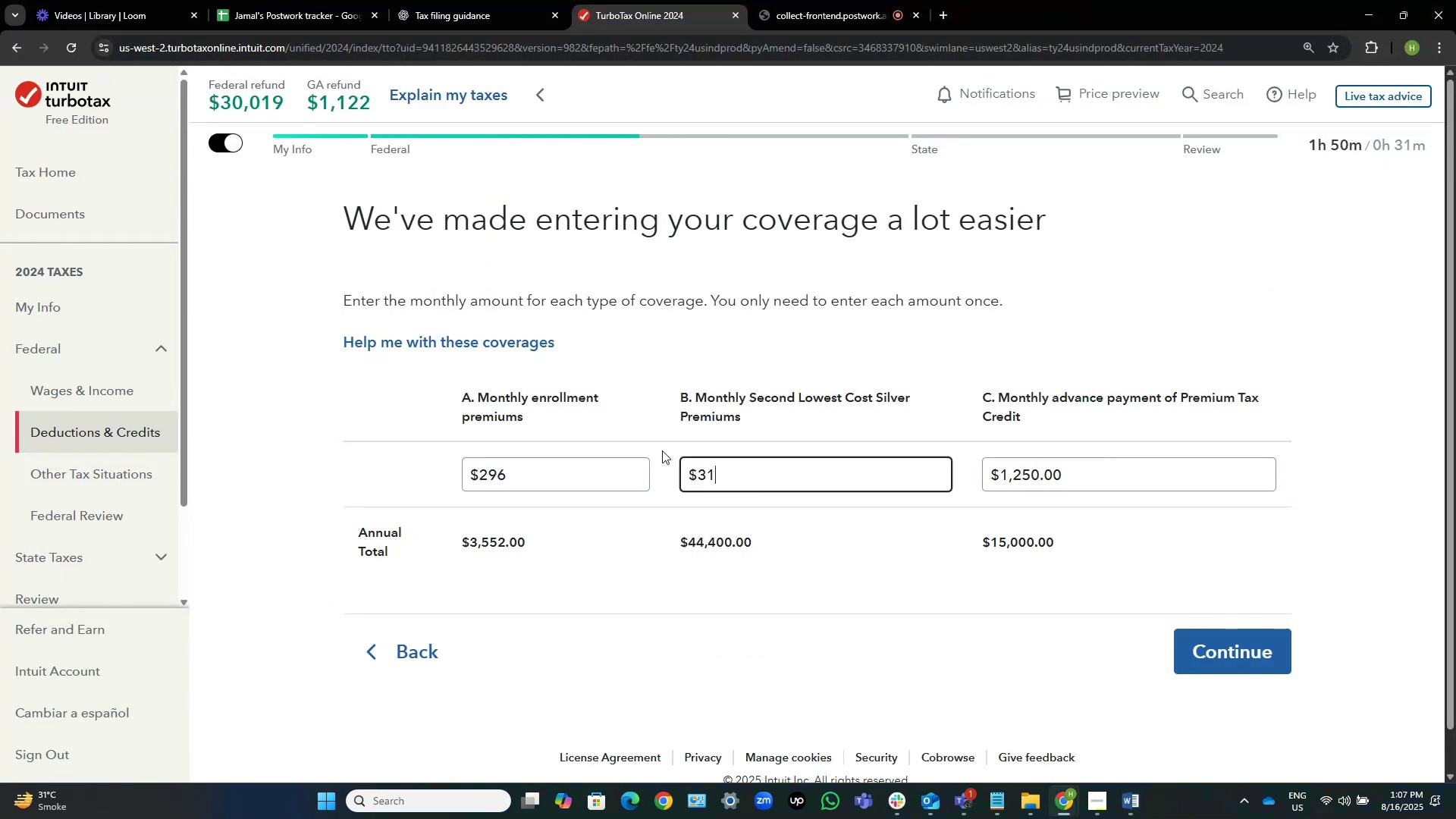 
key(Numpad0)
 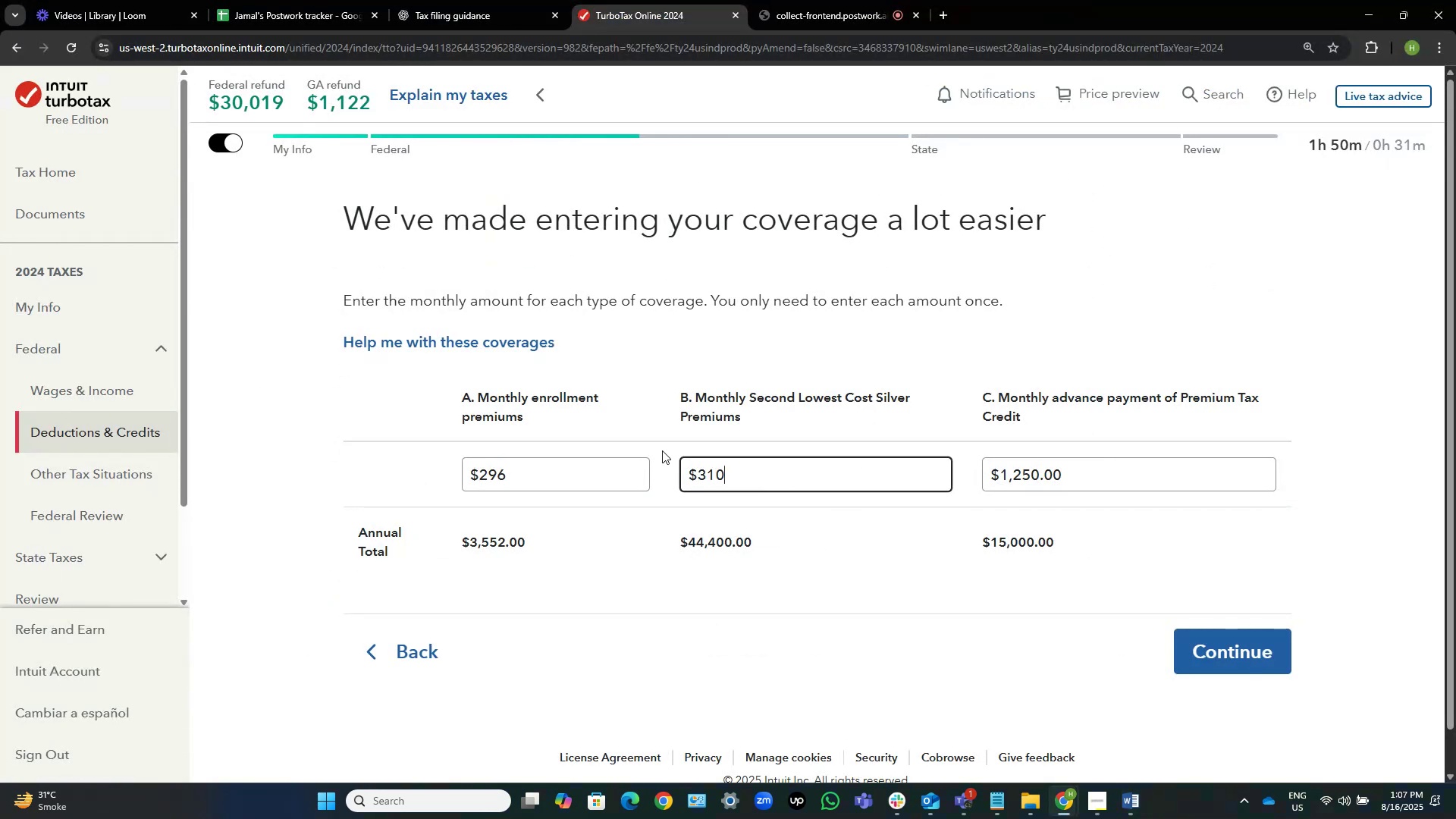 
key(Tab)
 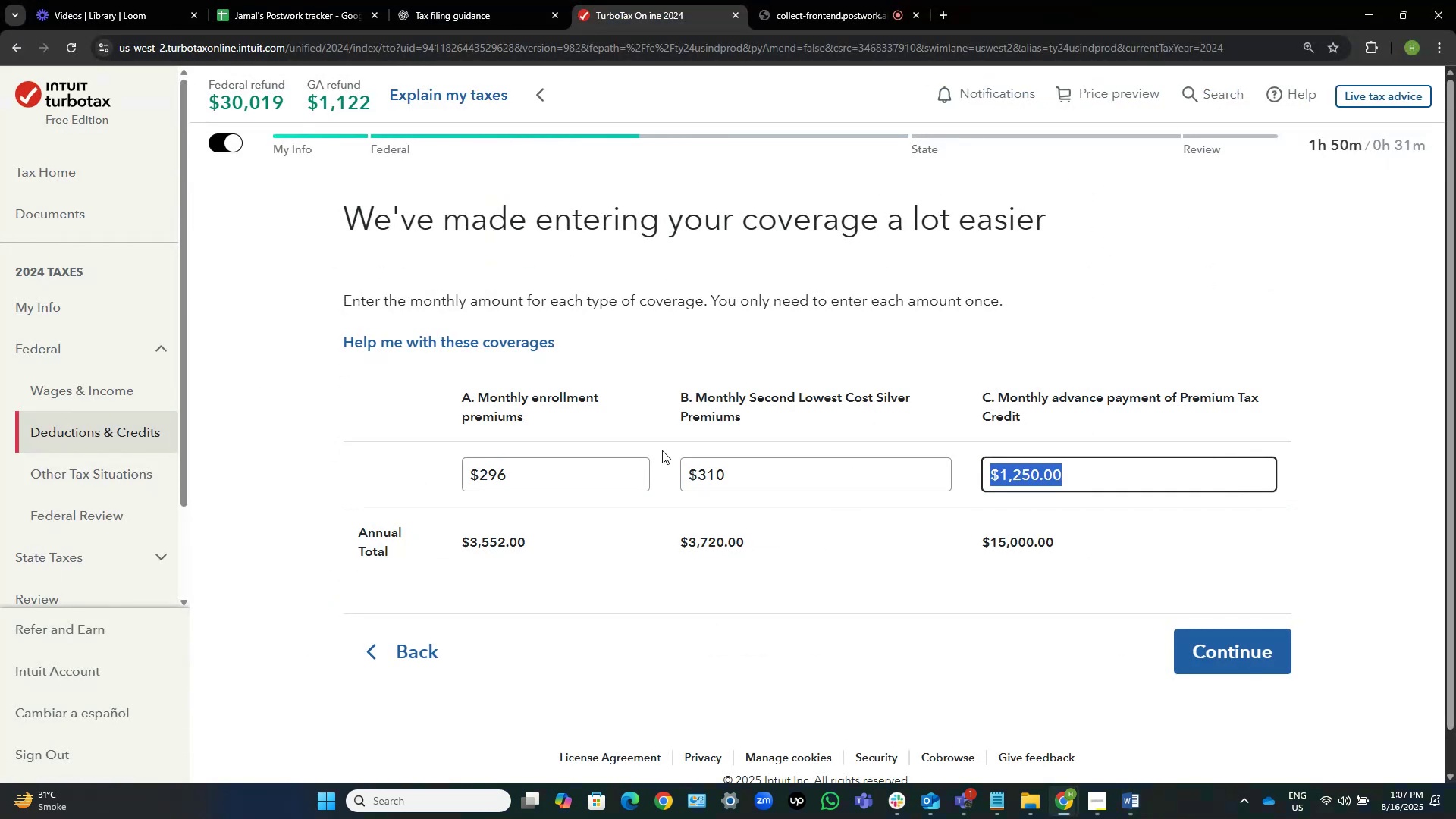 
key(Alt+Tab)
 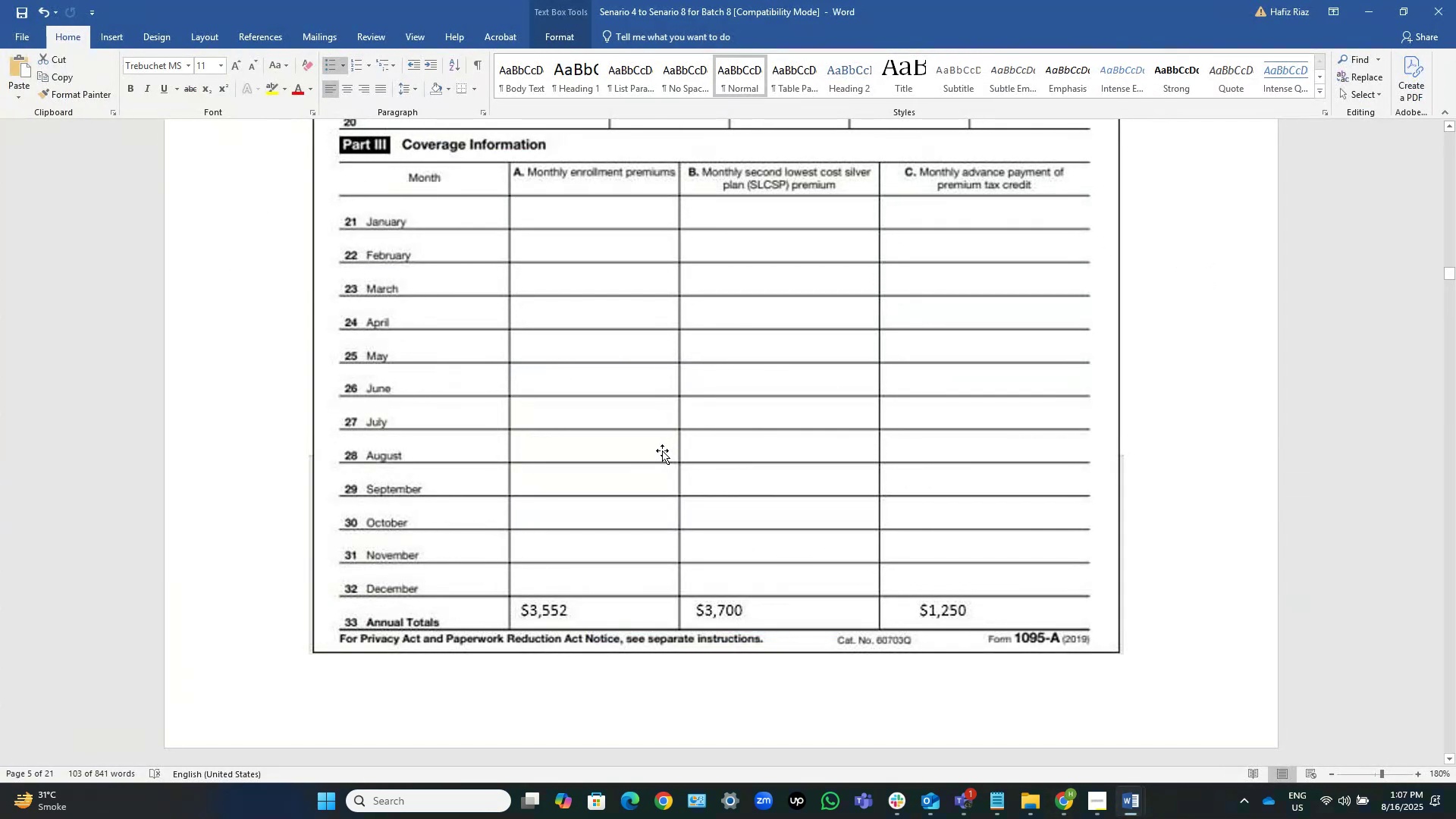 
key(Alt+AltLeft)
 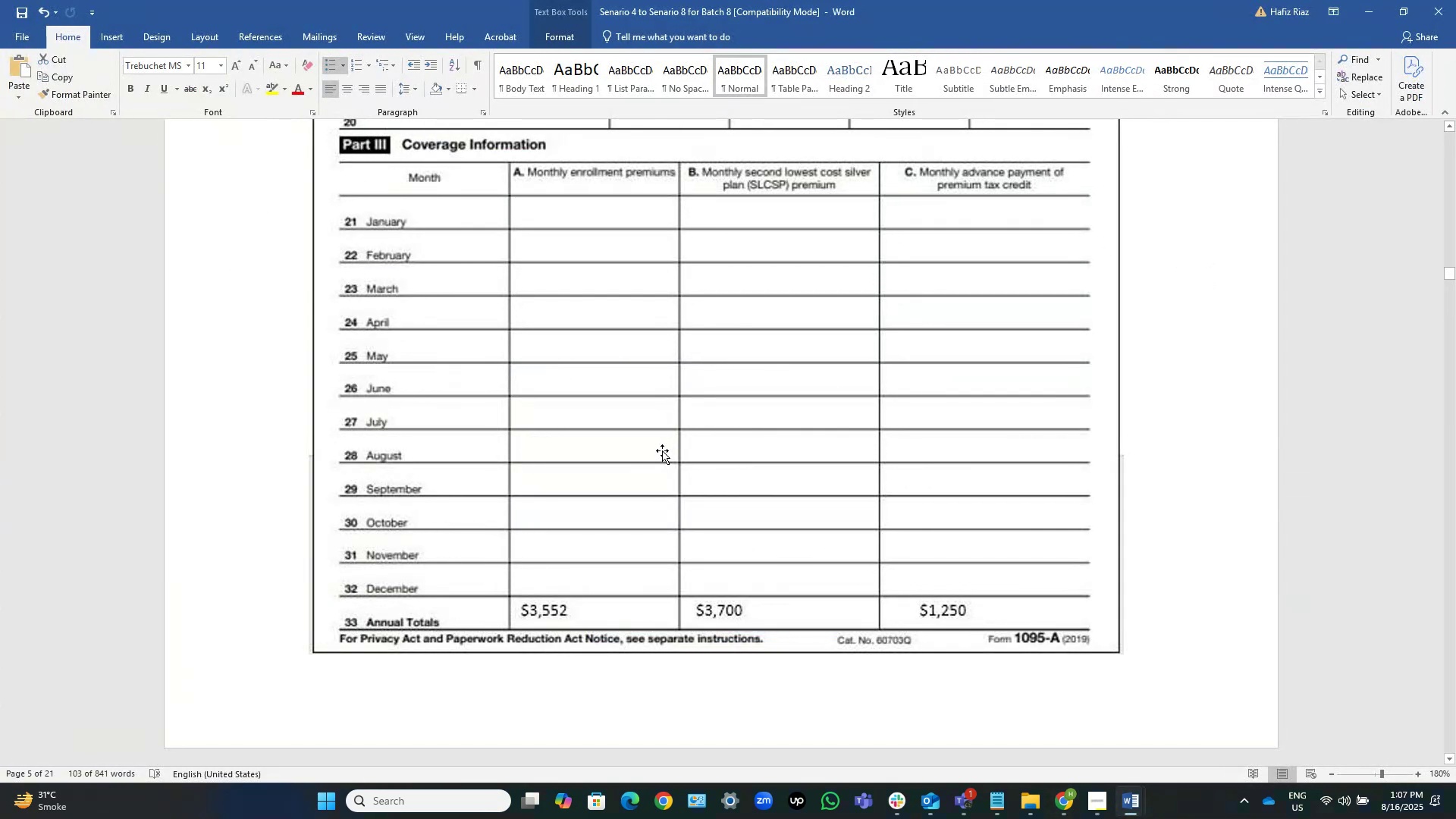 
key(Alt+Tab)
 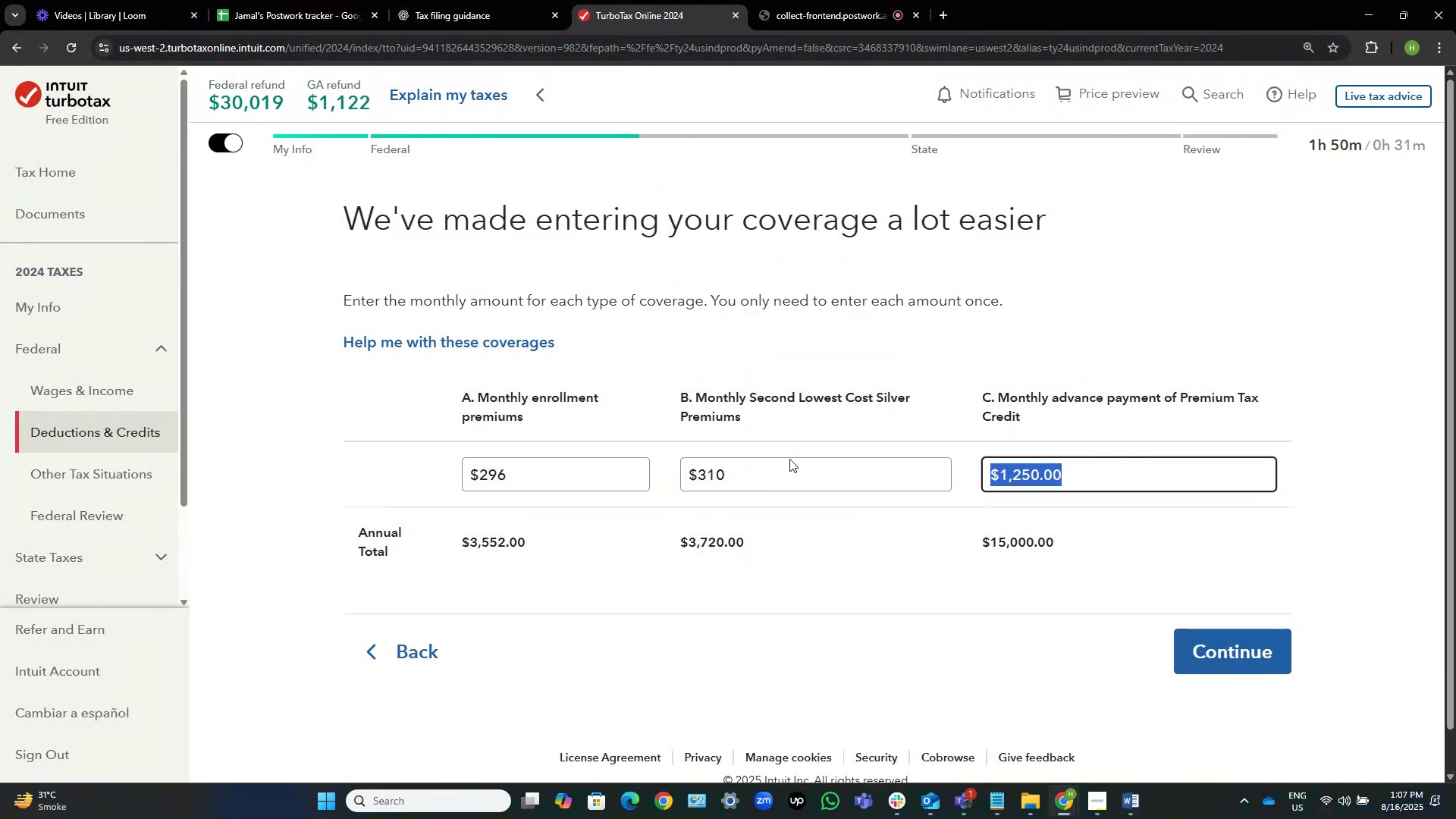 
left_click([783, 468])
 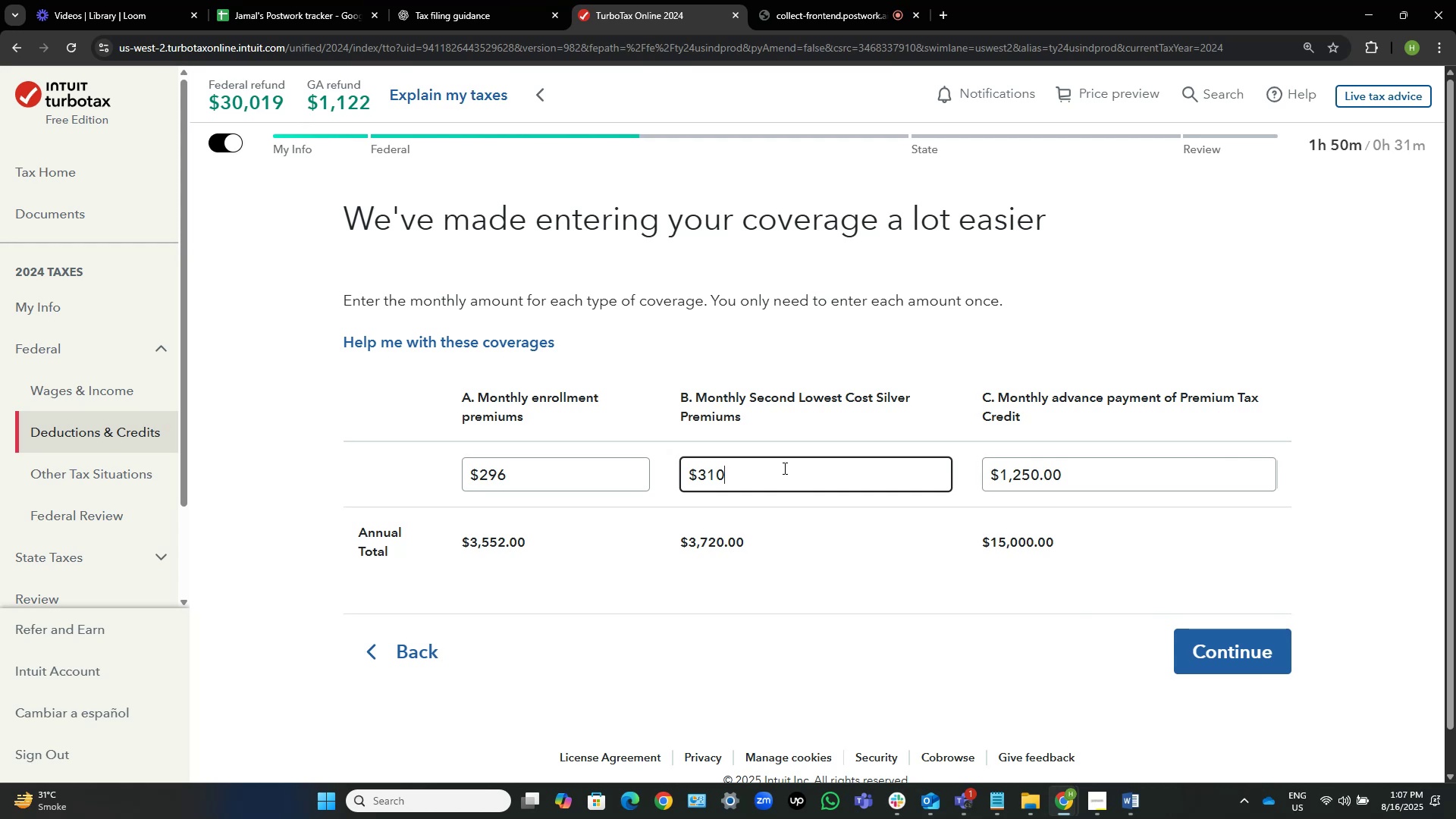 
key(Backspace)
 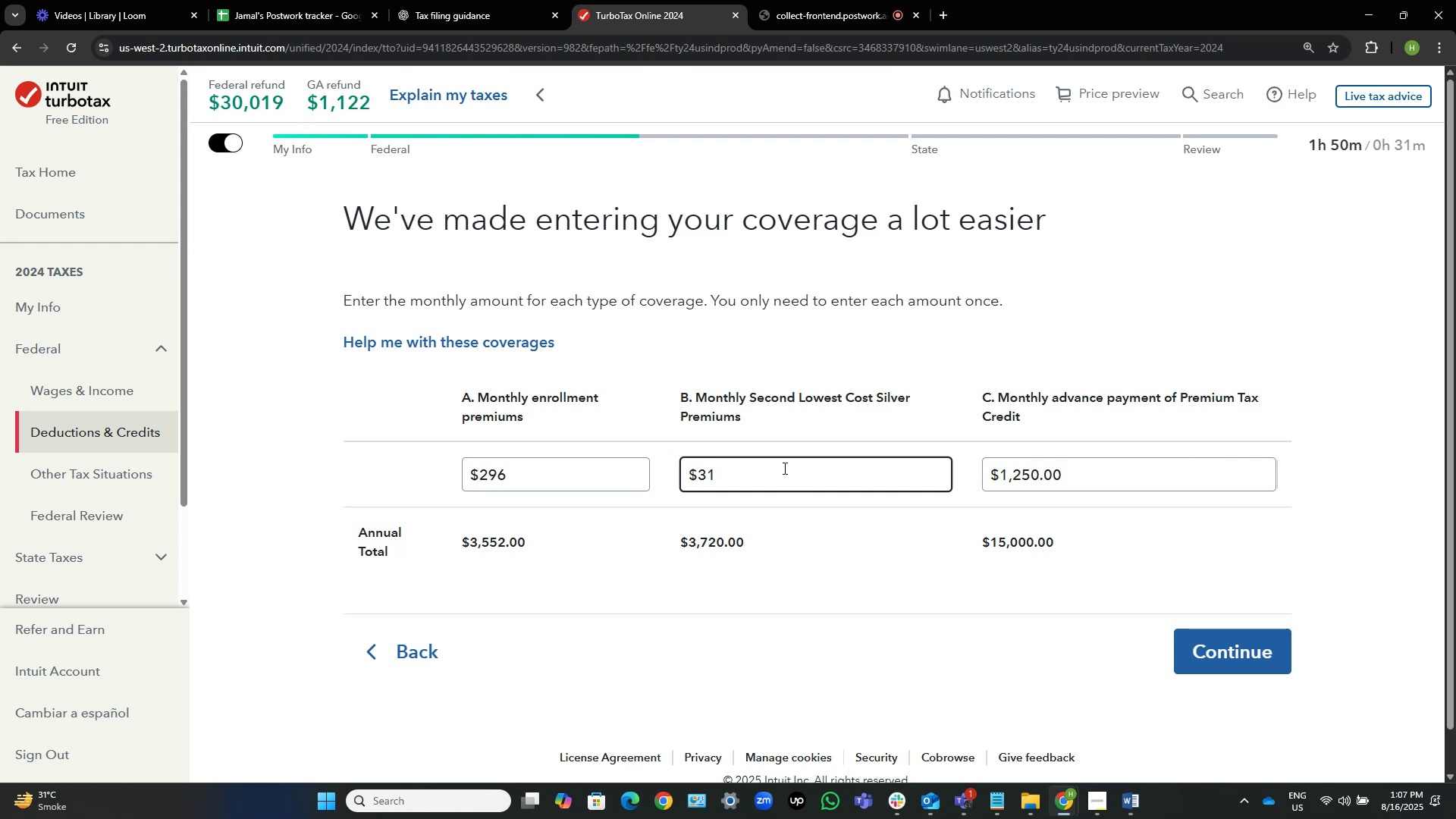 
key(Backspace)
 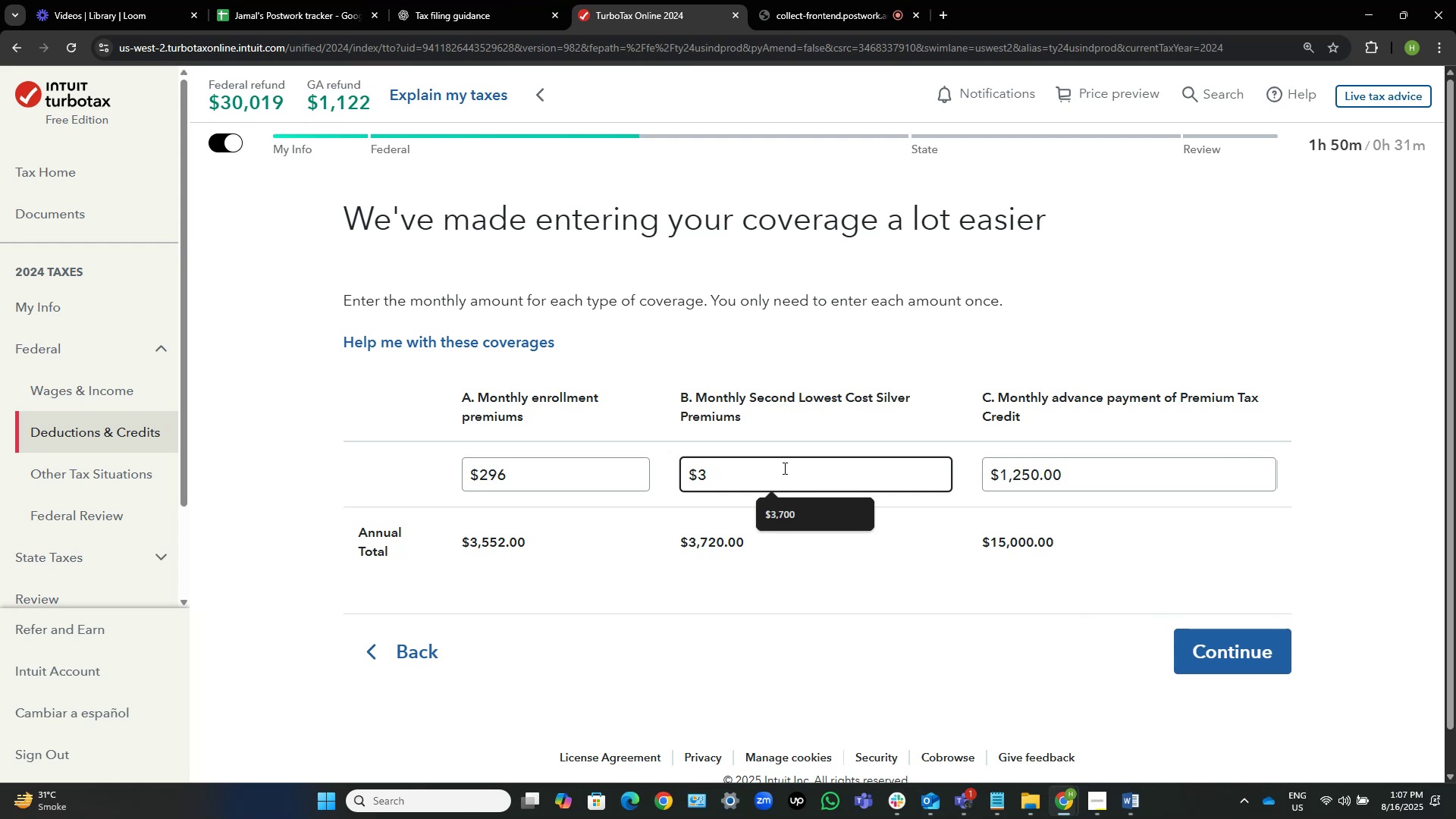 
key(Numpad0)
 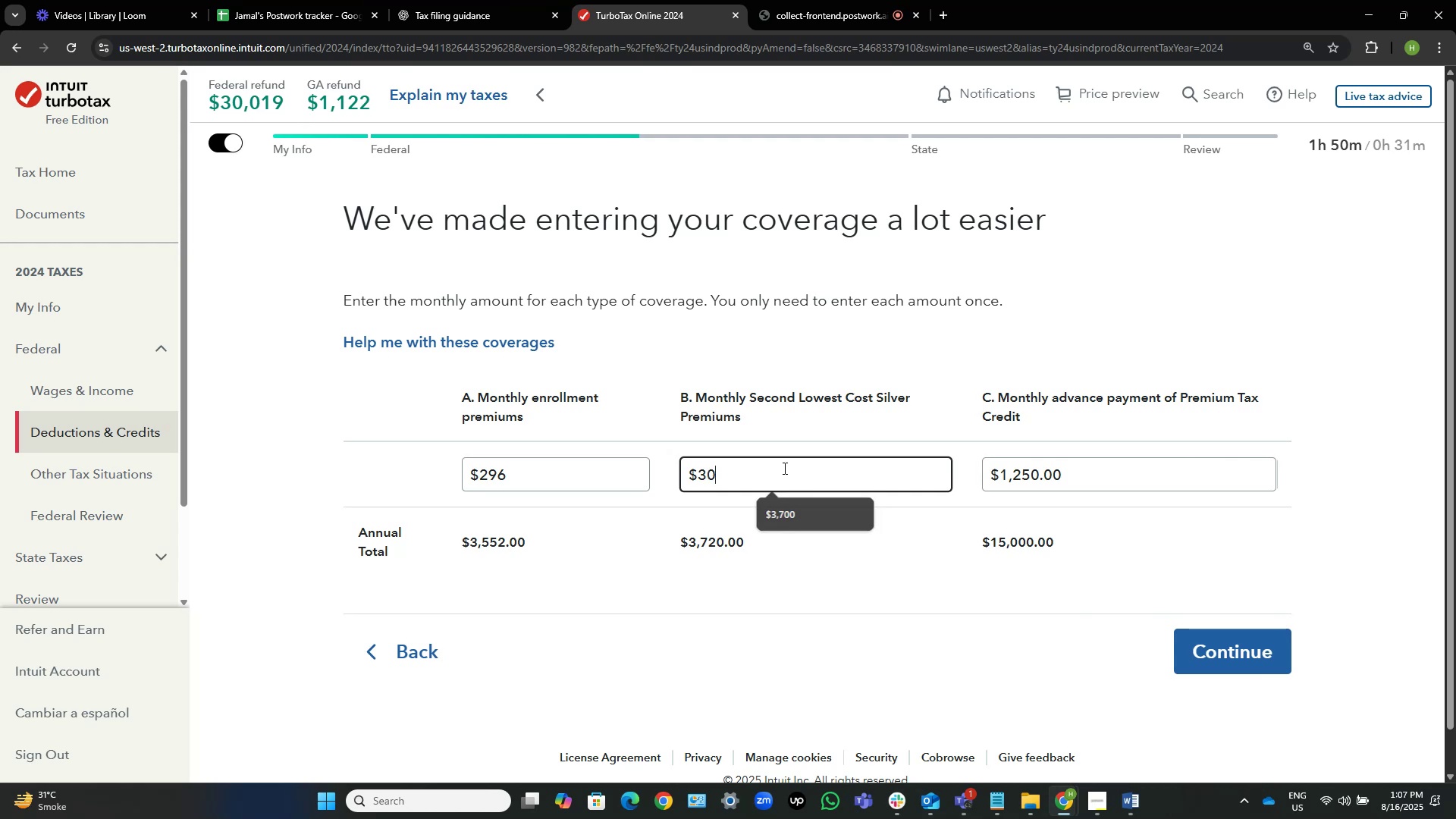 
key(Numpad9)
 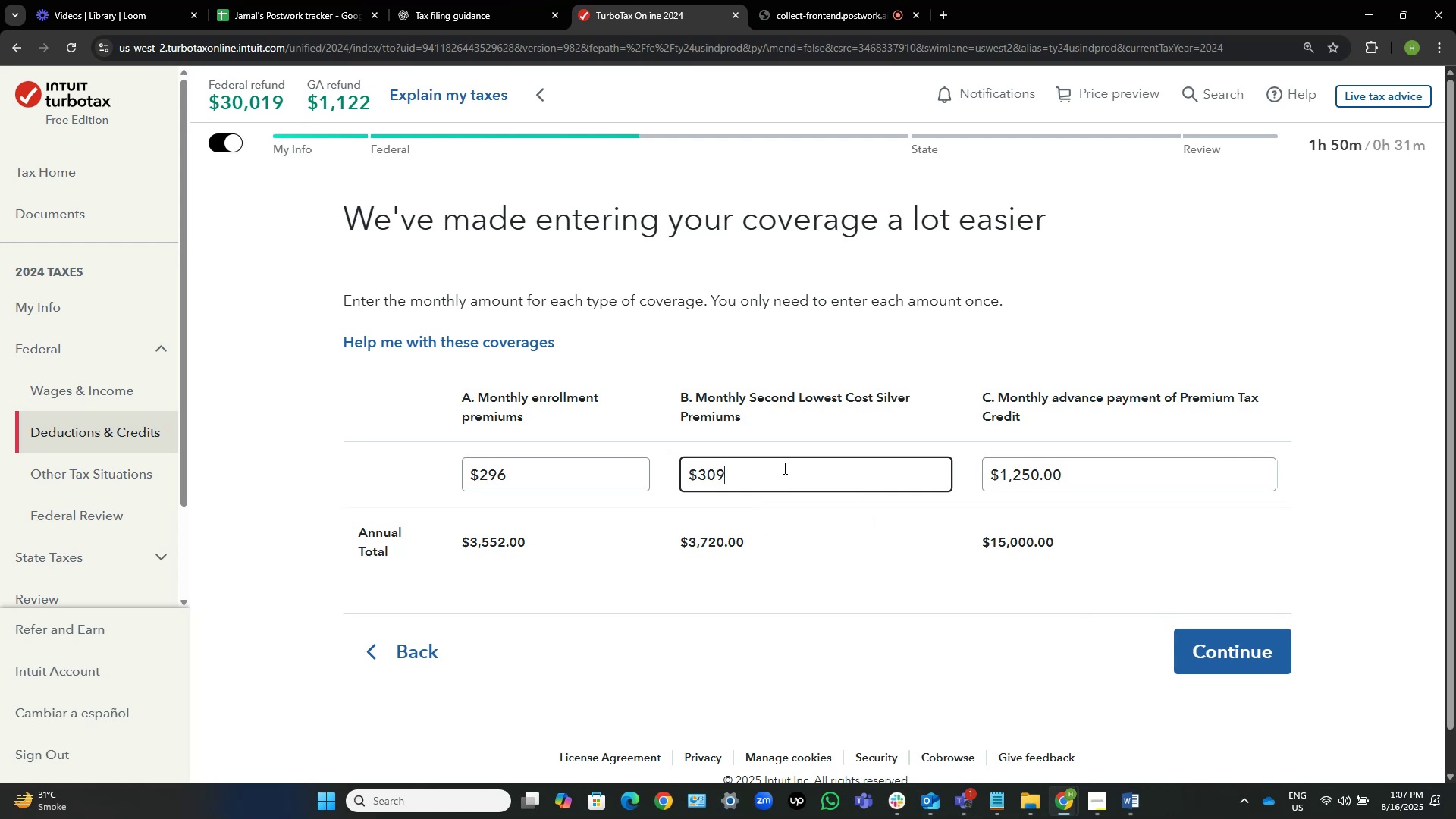 
key(Tab)
 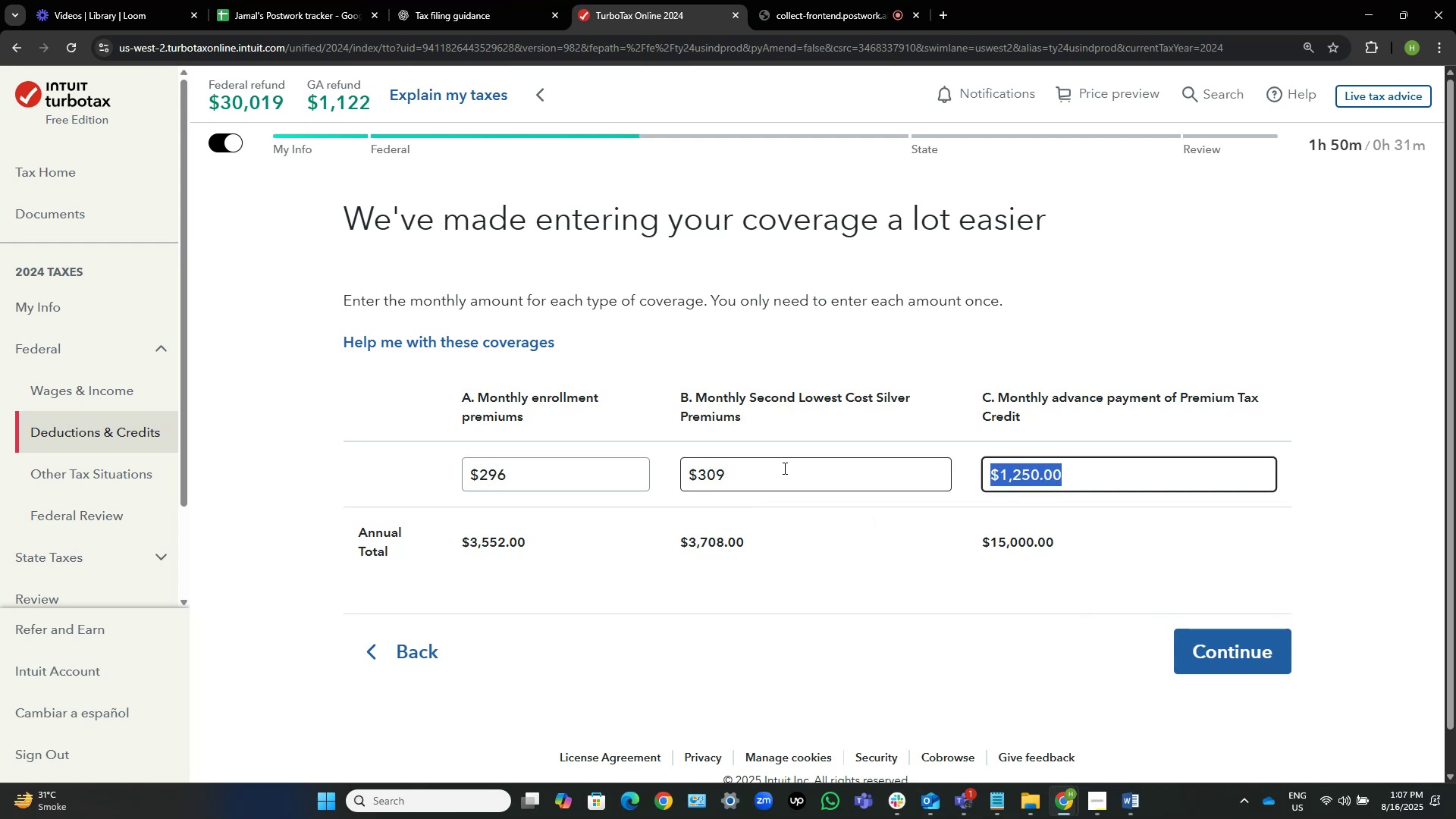 
key(Alt+AltLeft)
 